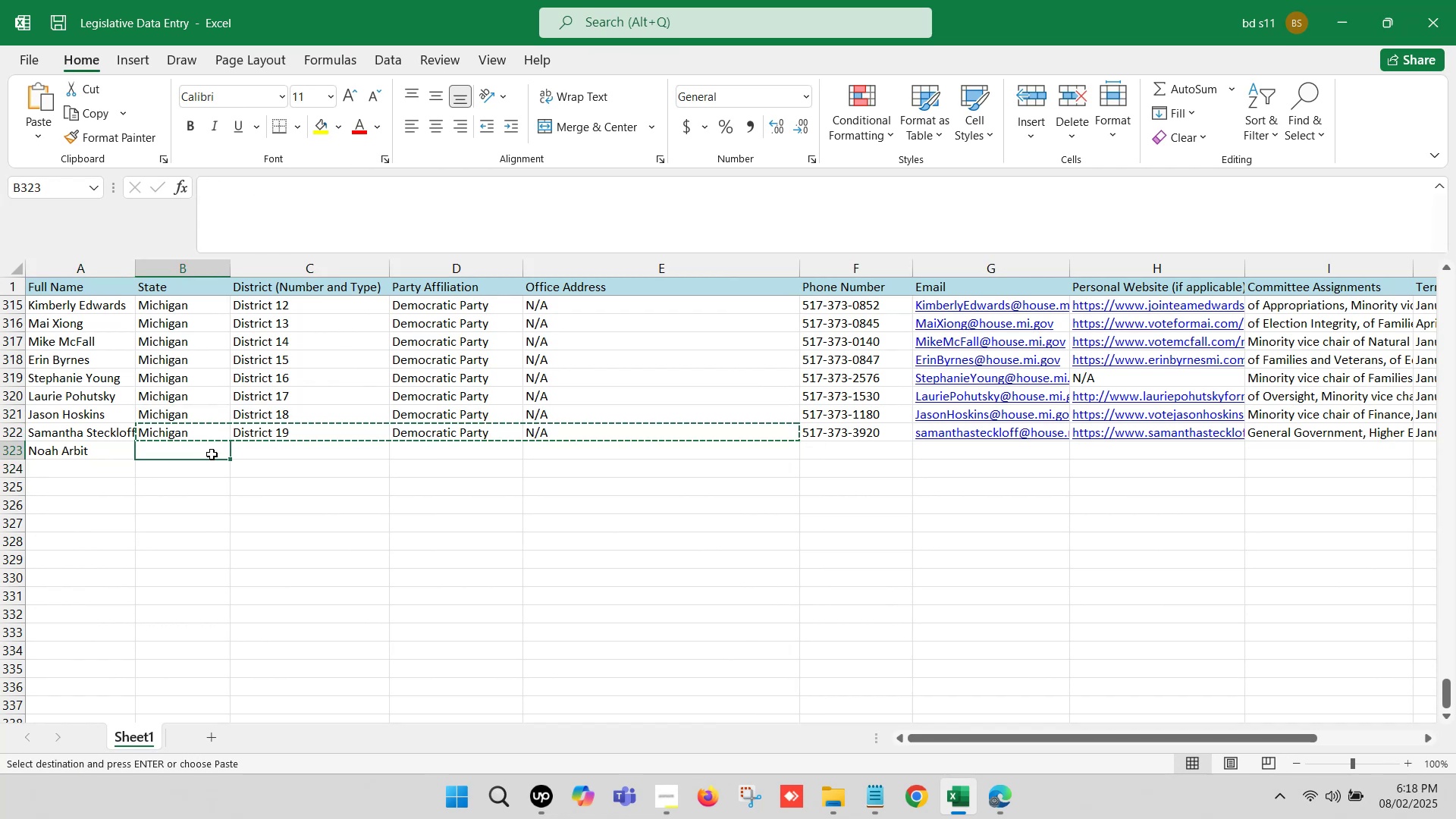 
key(Control+V)
 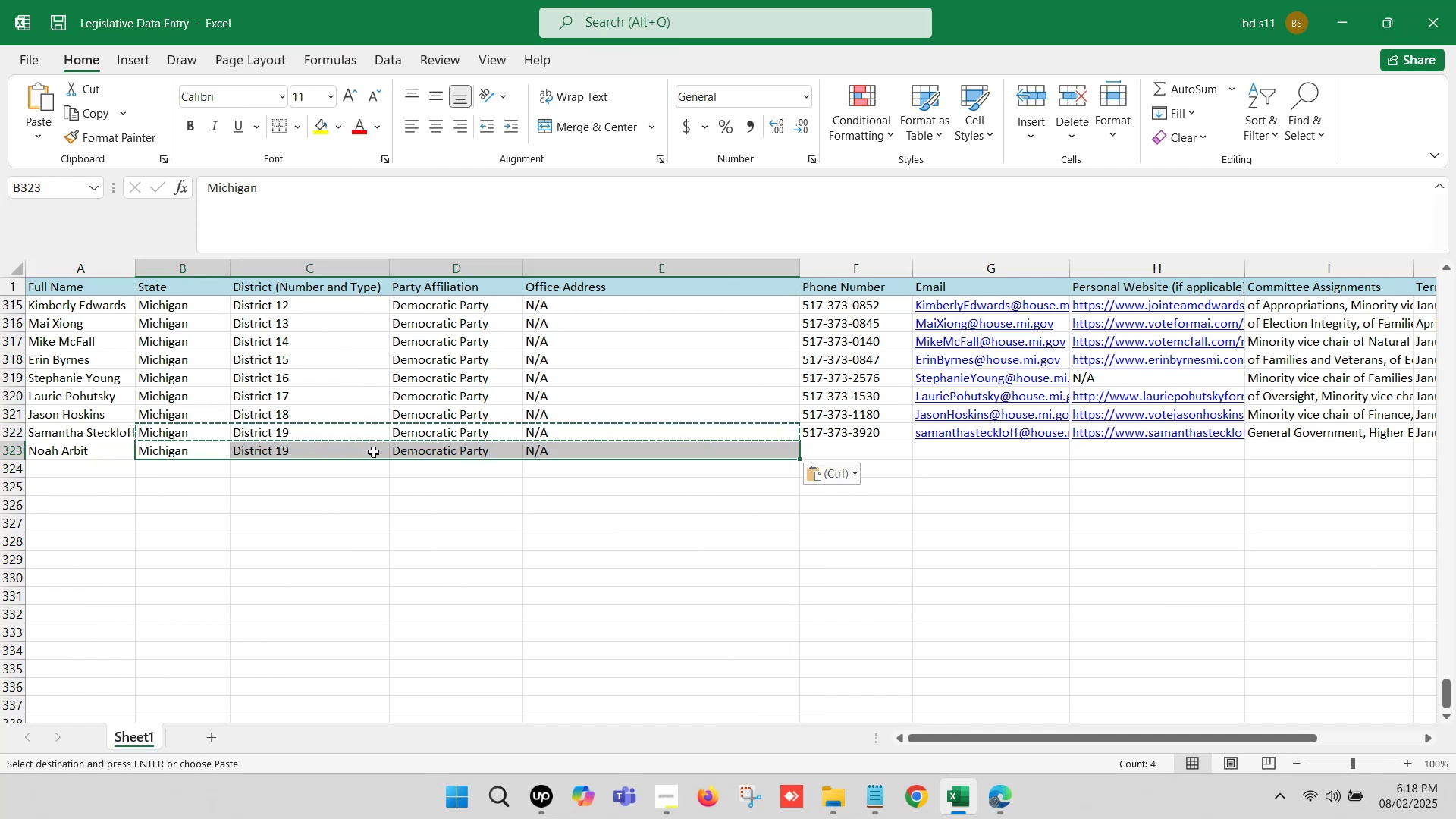 
double_click([351, 452])
 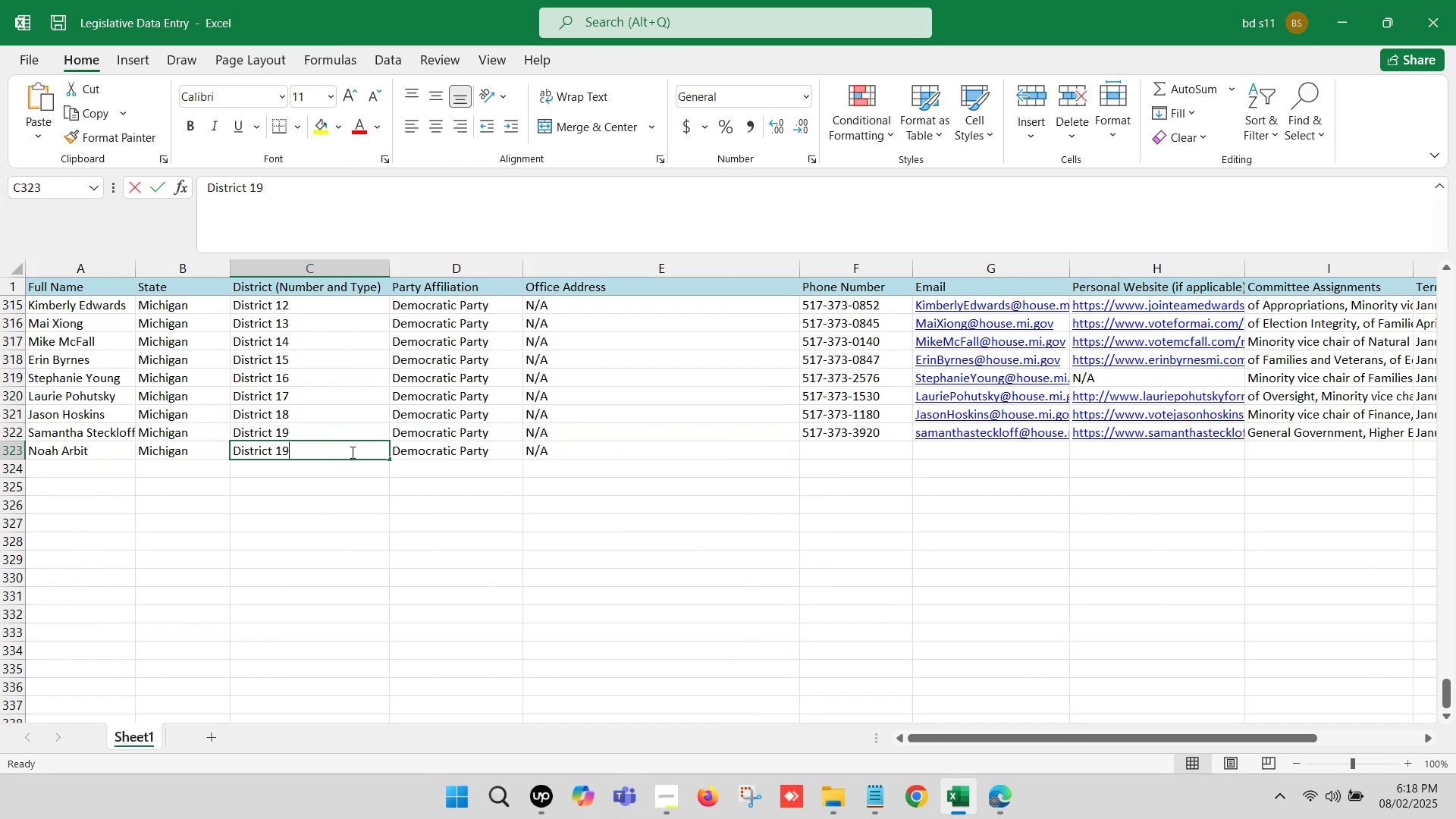 
key(Backspace)
key(Backspace)
type(20)
 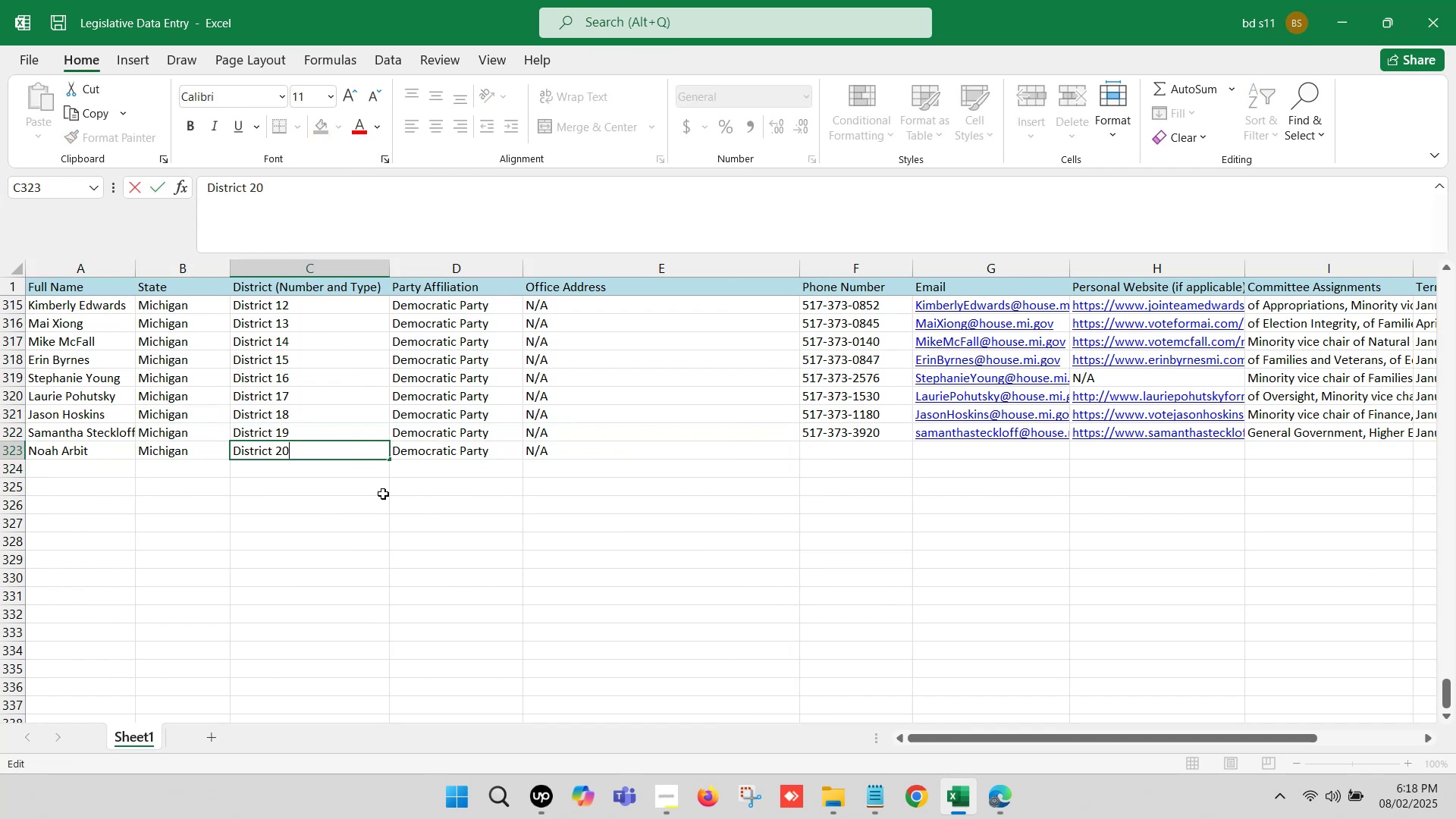 
left_click([383, 494])
 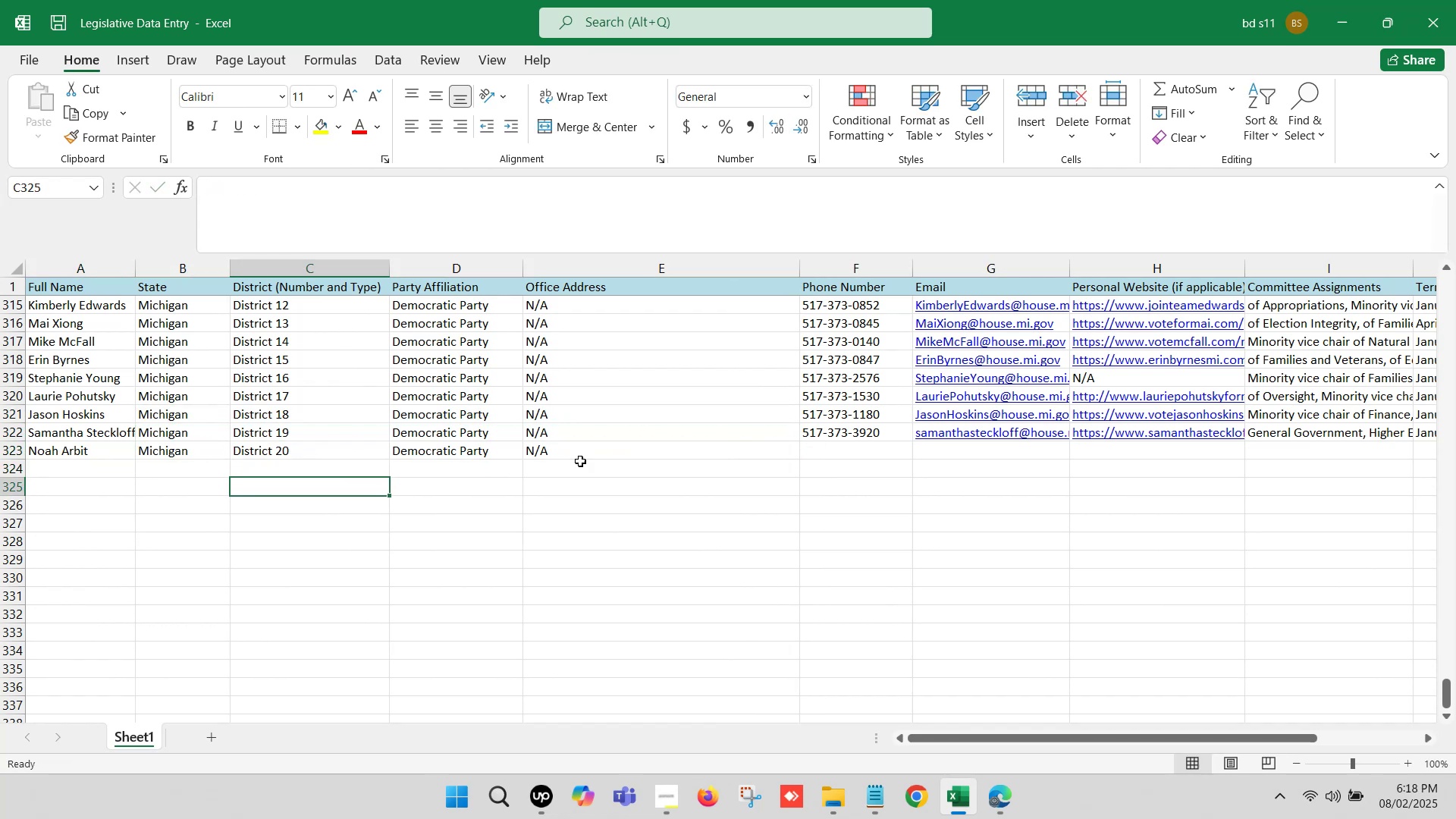 
left_click([580, 461])
 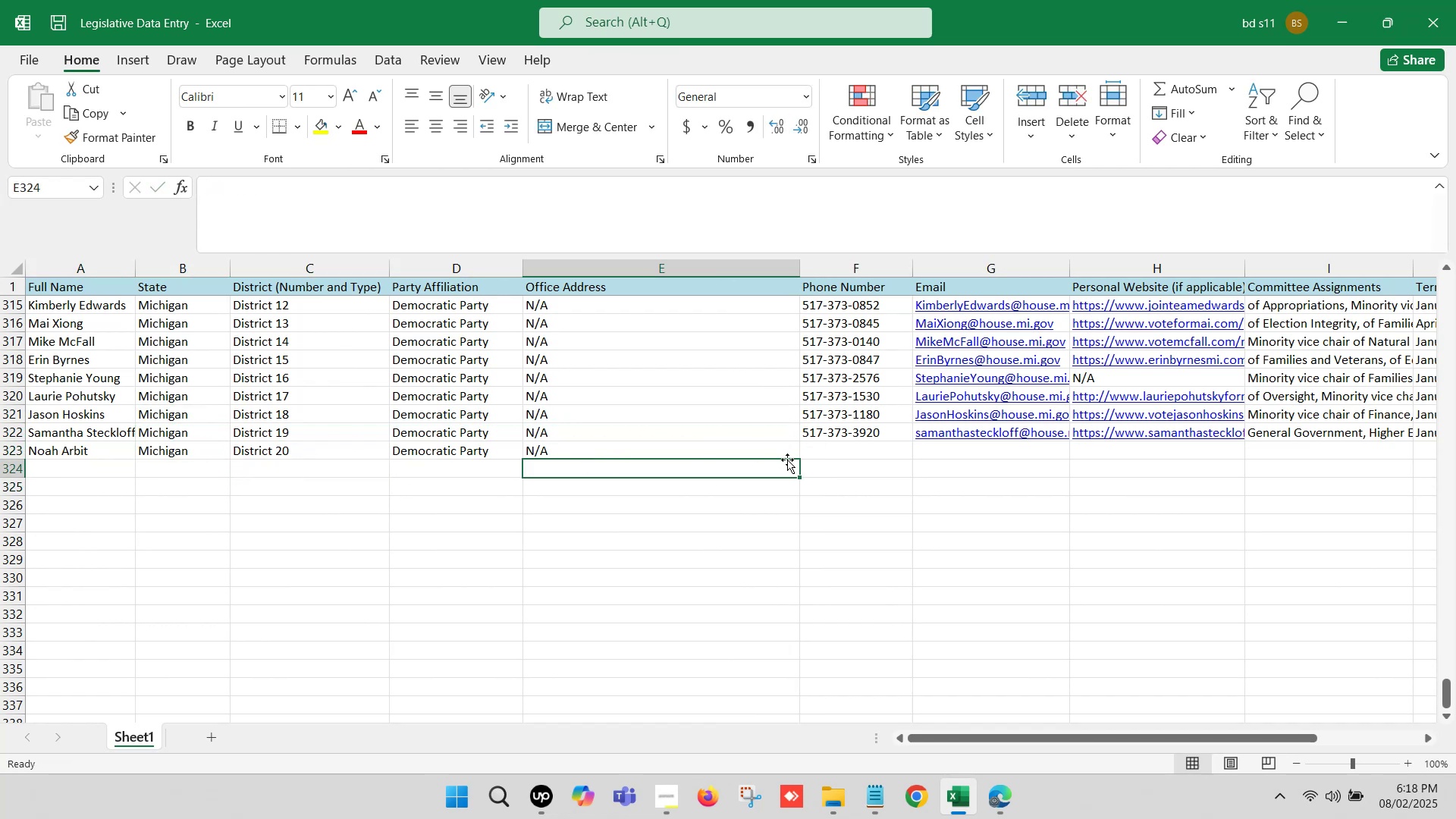 
left_click([836, 453])
 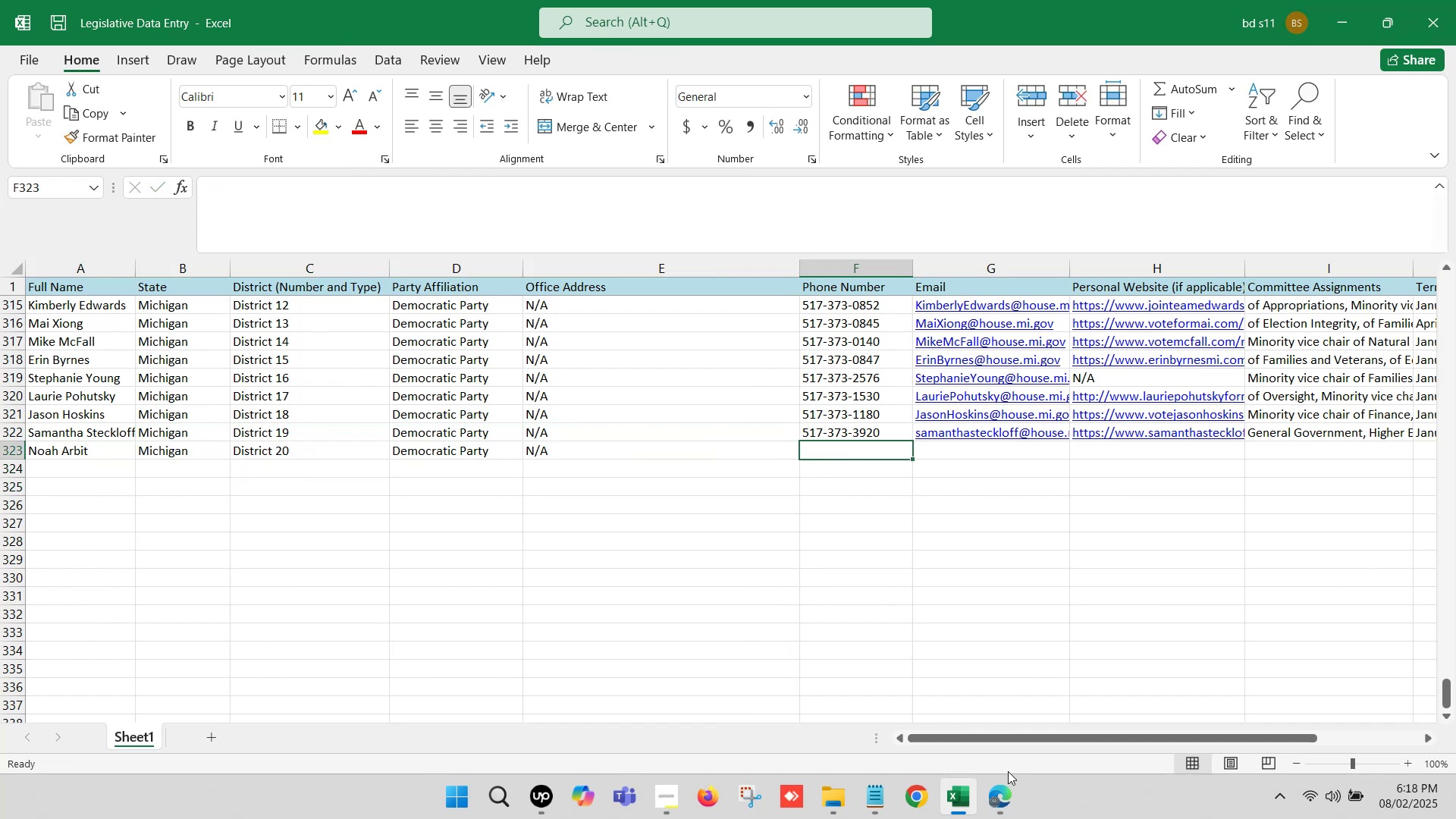 
left_click([1004, 797])
 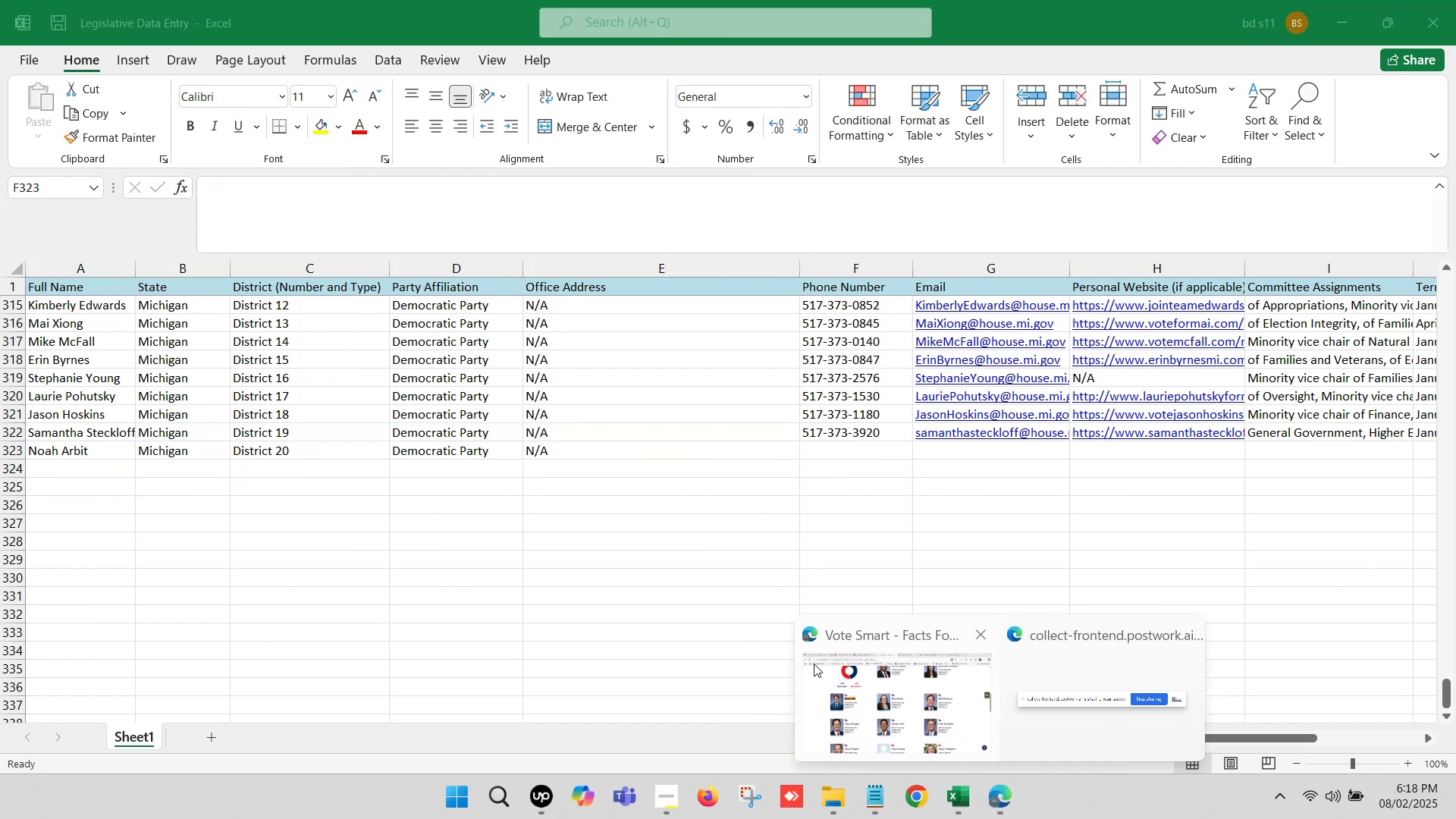 
left_click([814, 664])
 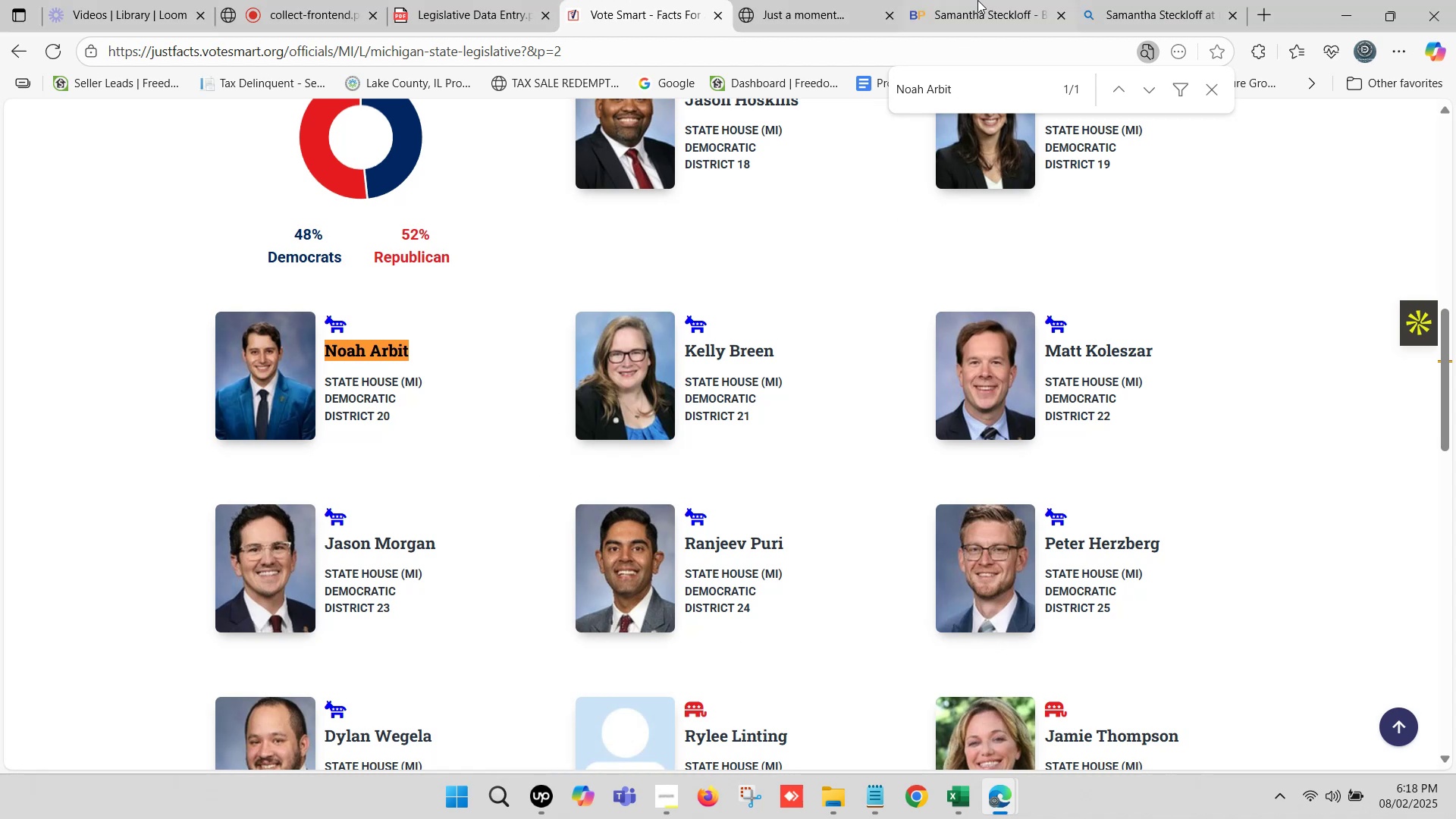 
double_click([980, 0])
 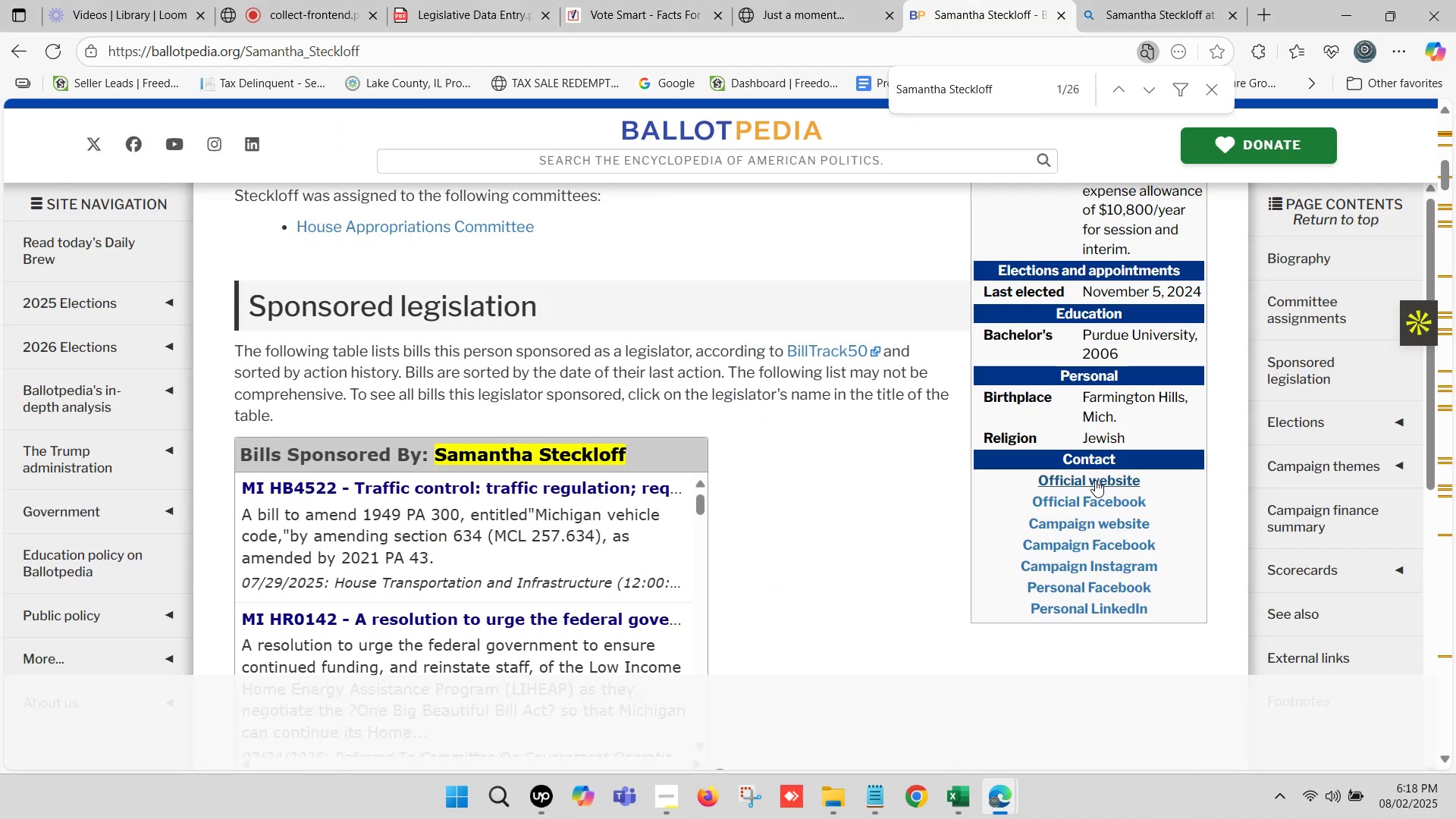 
scroll: coordinate [748, 424], scroll_direction: up, amount: 9.0
 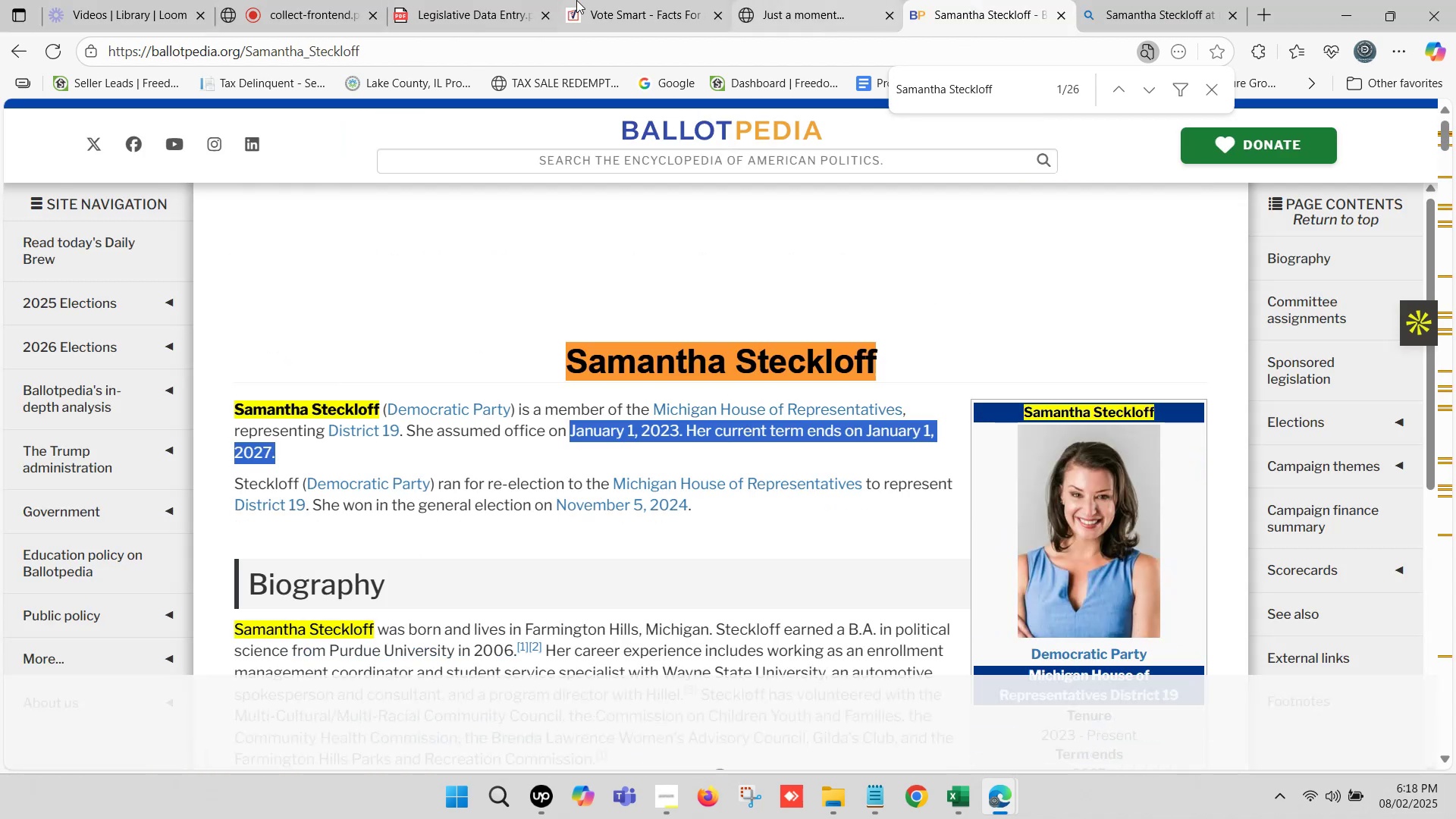 
left_click([560, 0])
 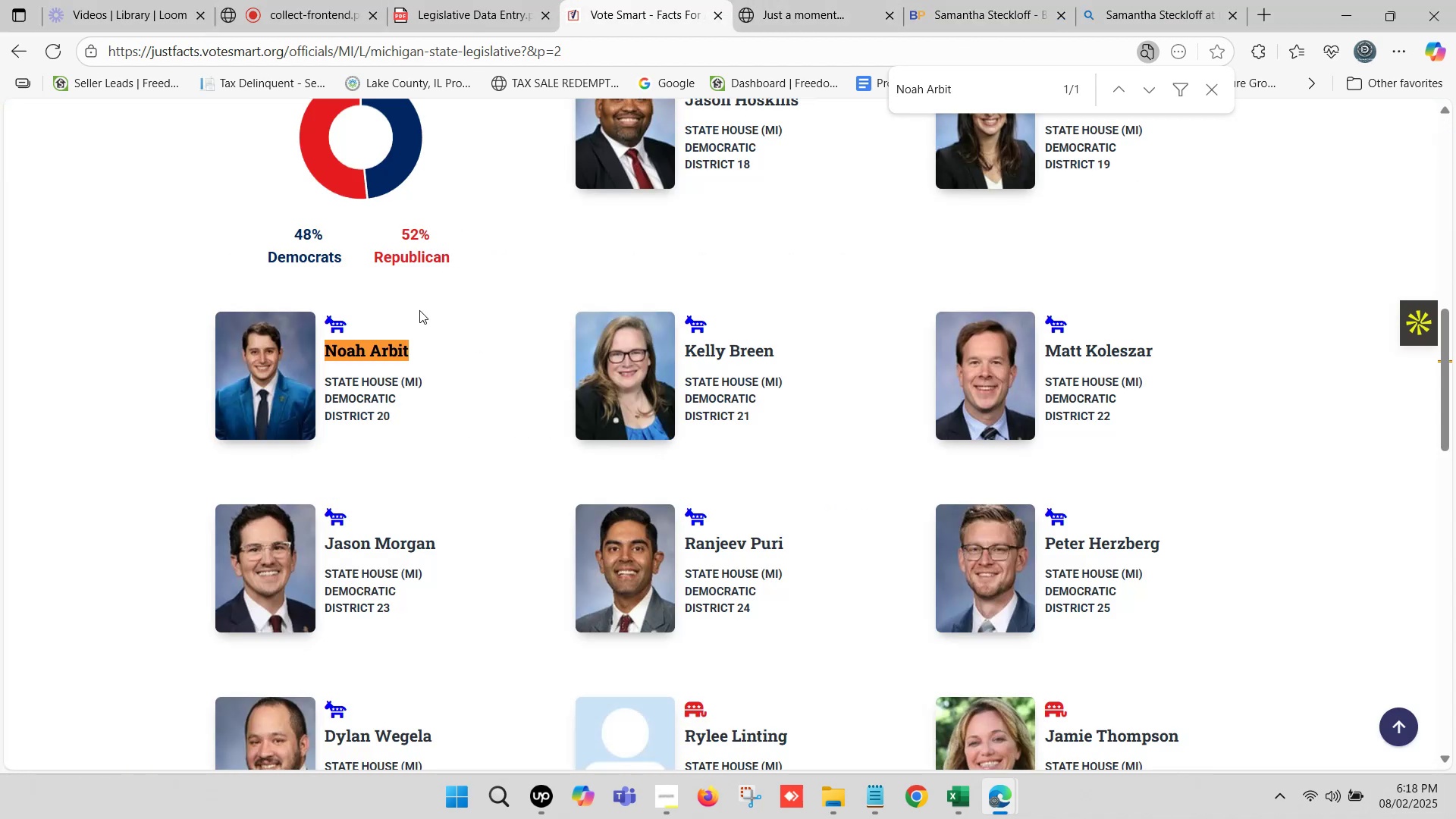 
left_click_drag(start_coordinate=[416, 344], to_coordinate=[325, 350])
 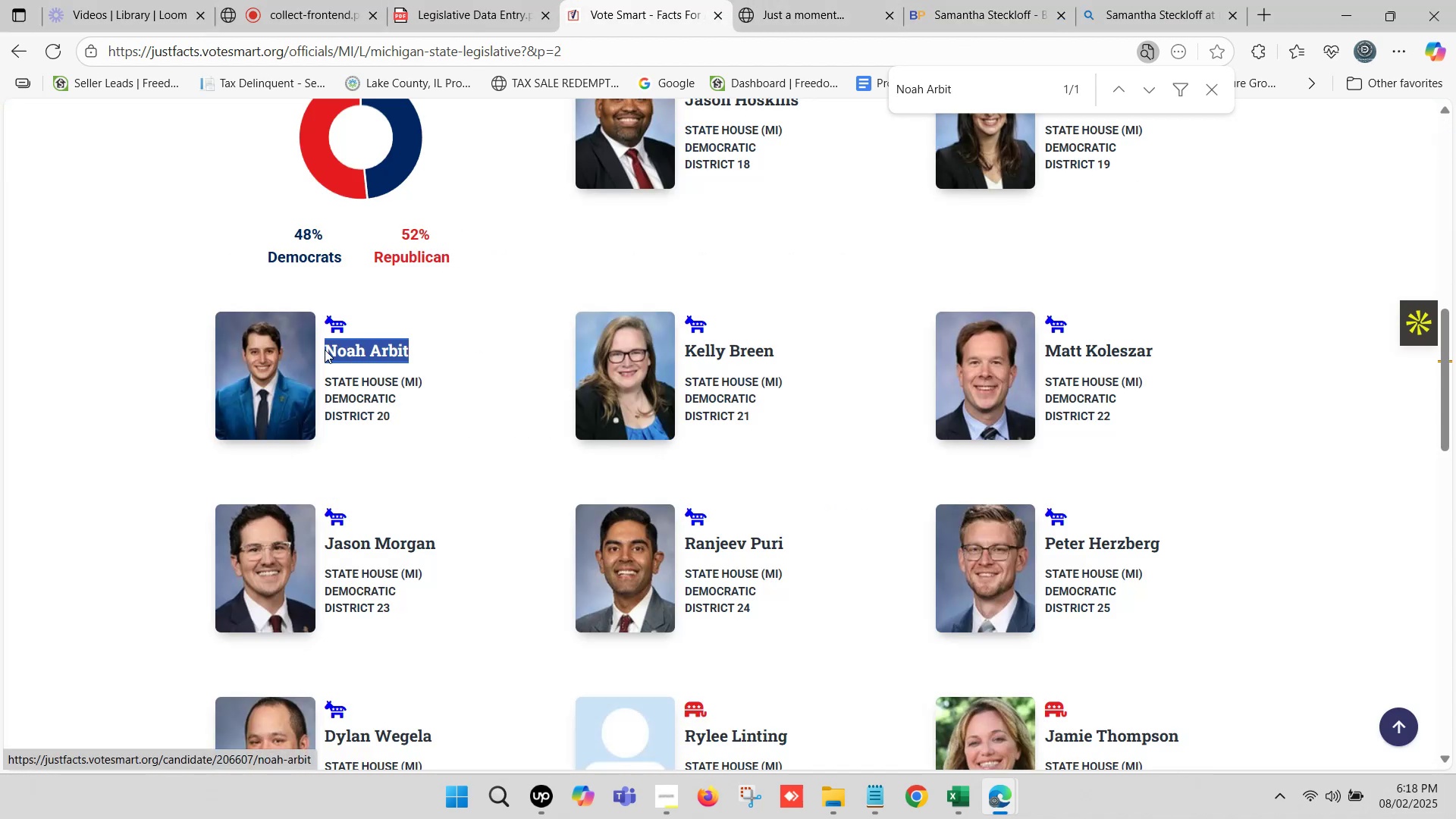 
key(Control+C)
 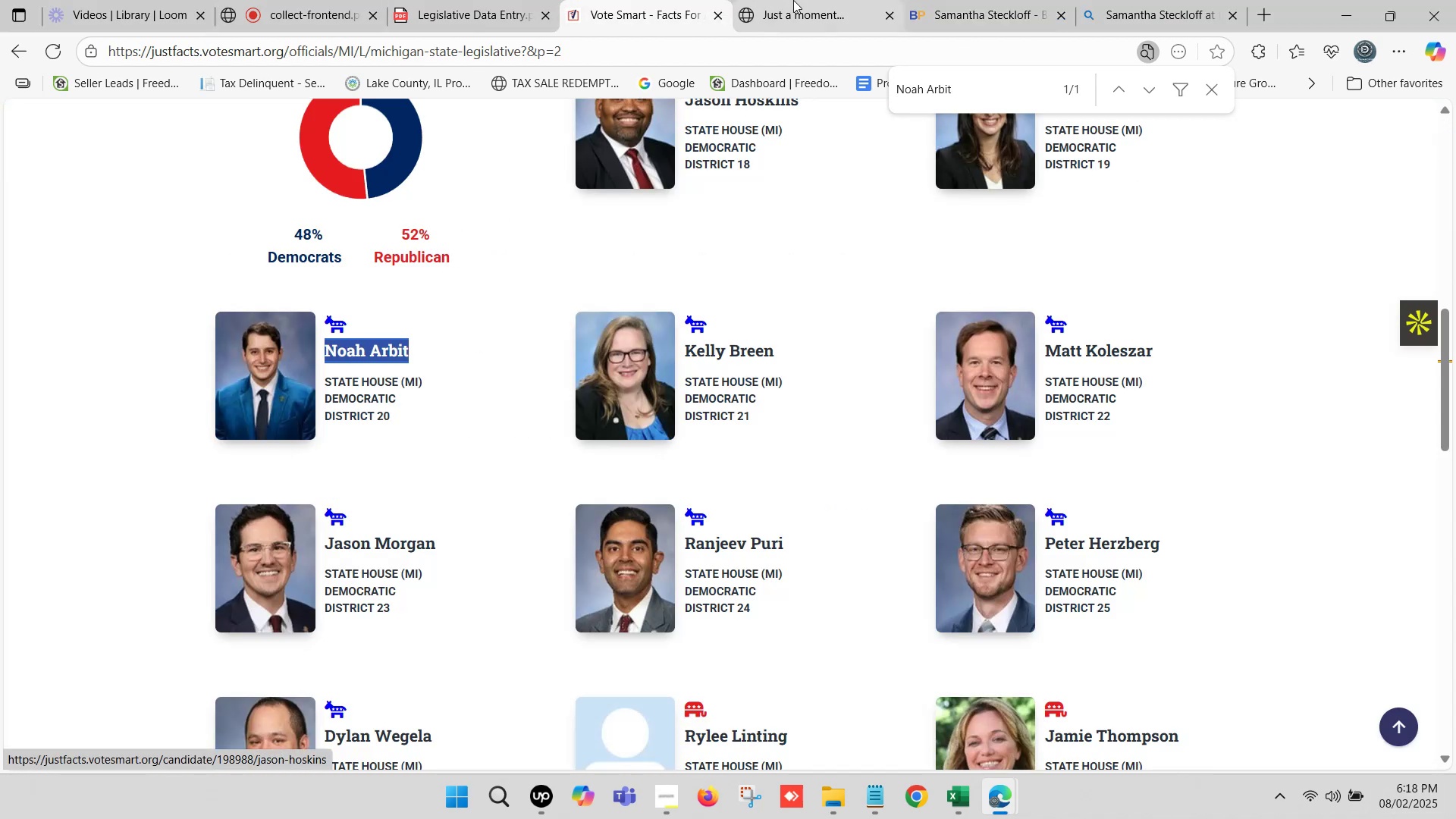 
left_click([793, 0])
 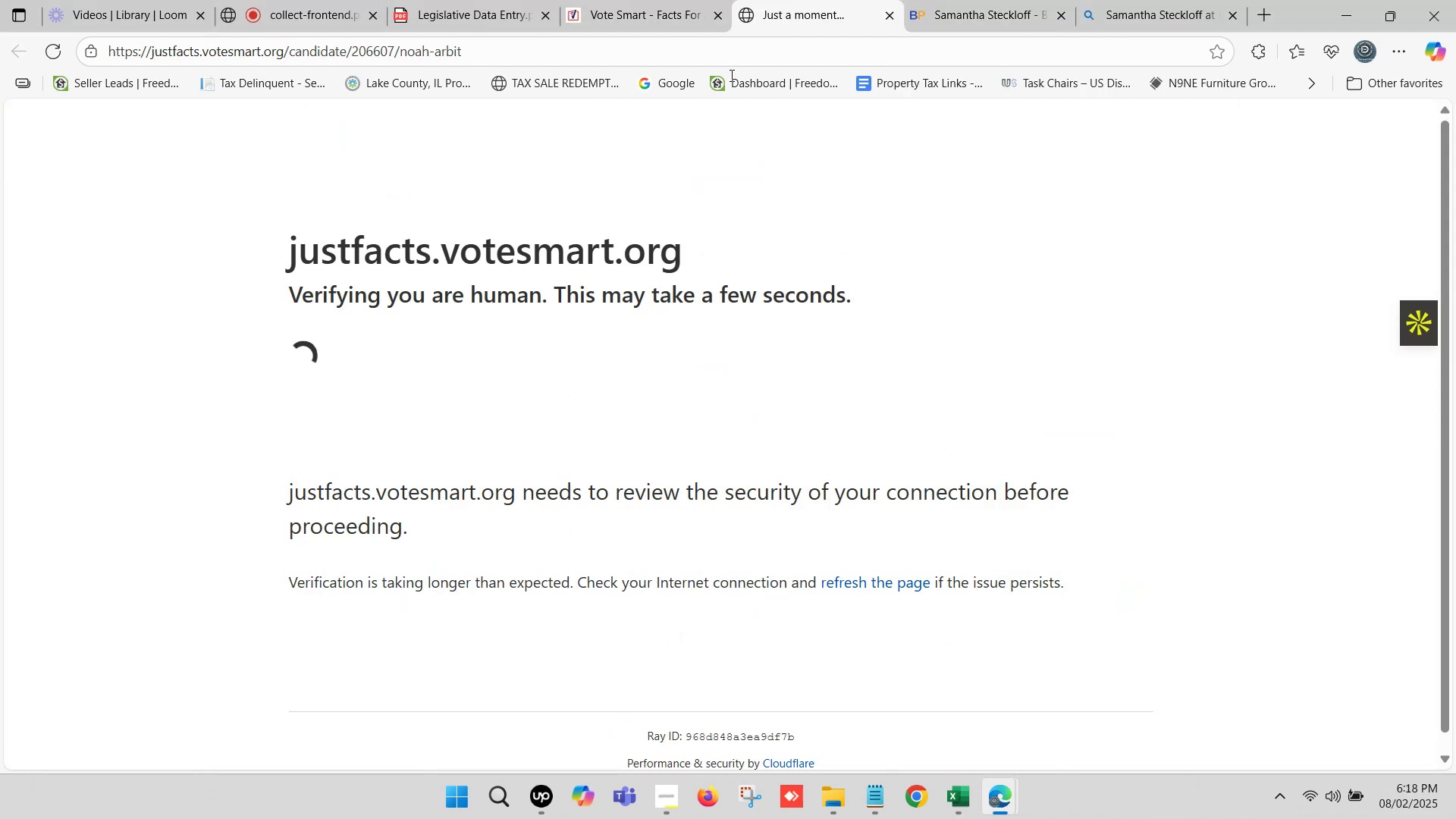 
scroll: coordinate [523, 220], scroll_direction: up, amount: 10.0
 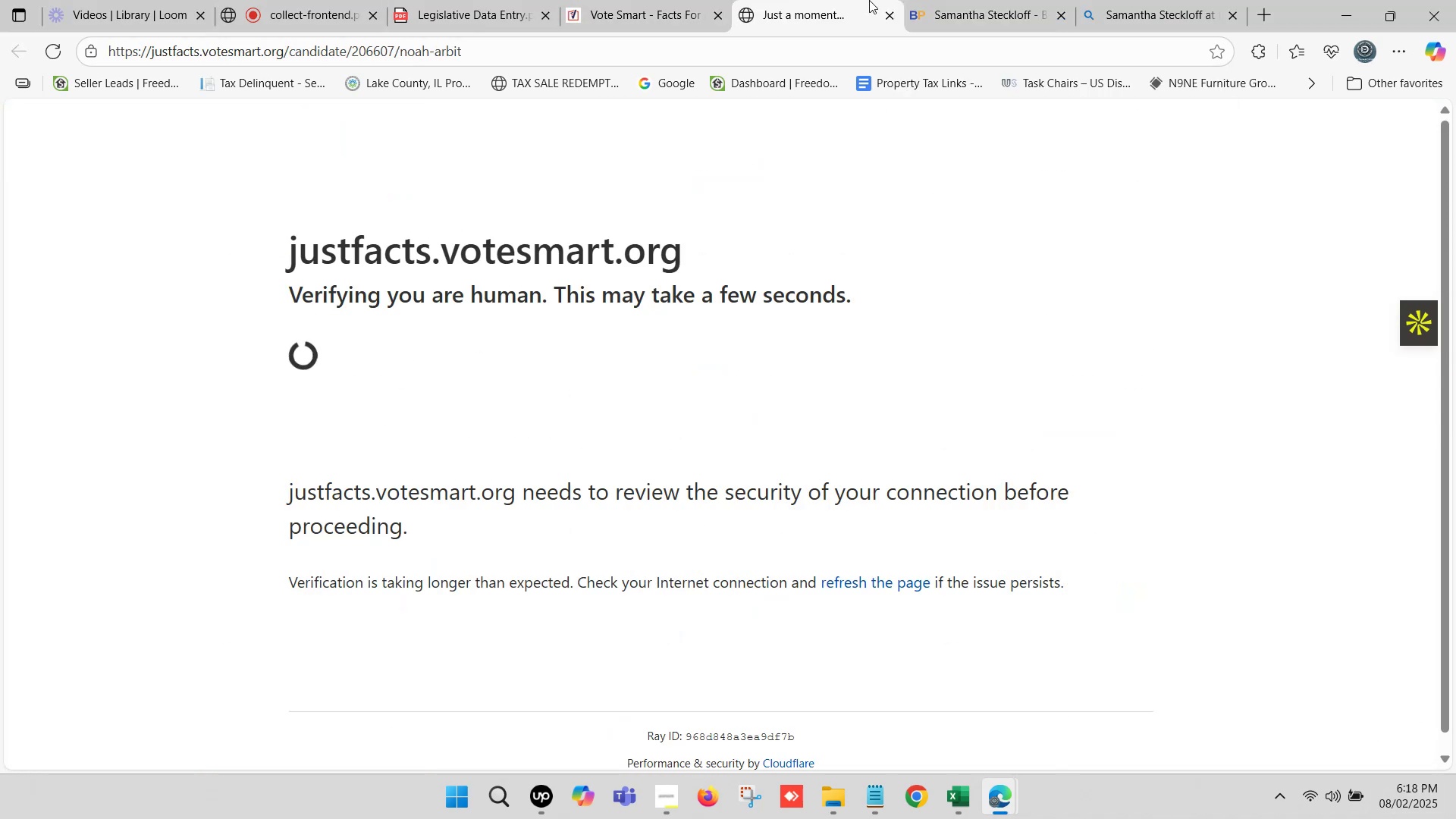 
double_click([952, 0])
 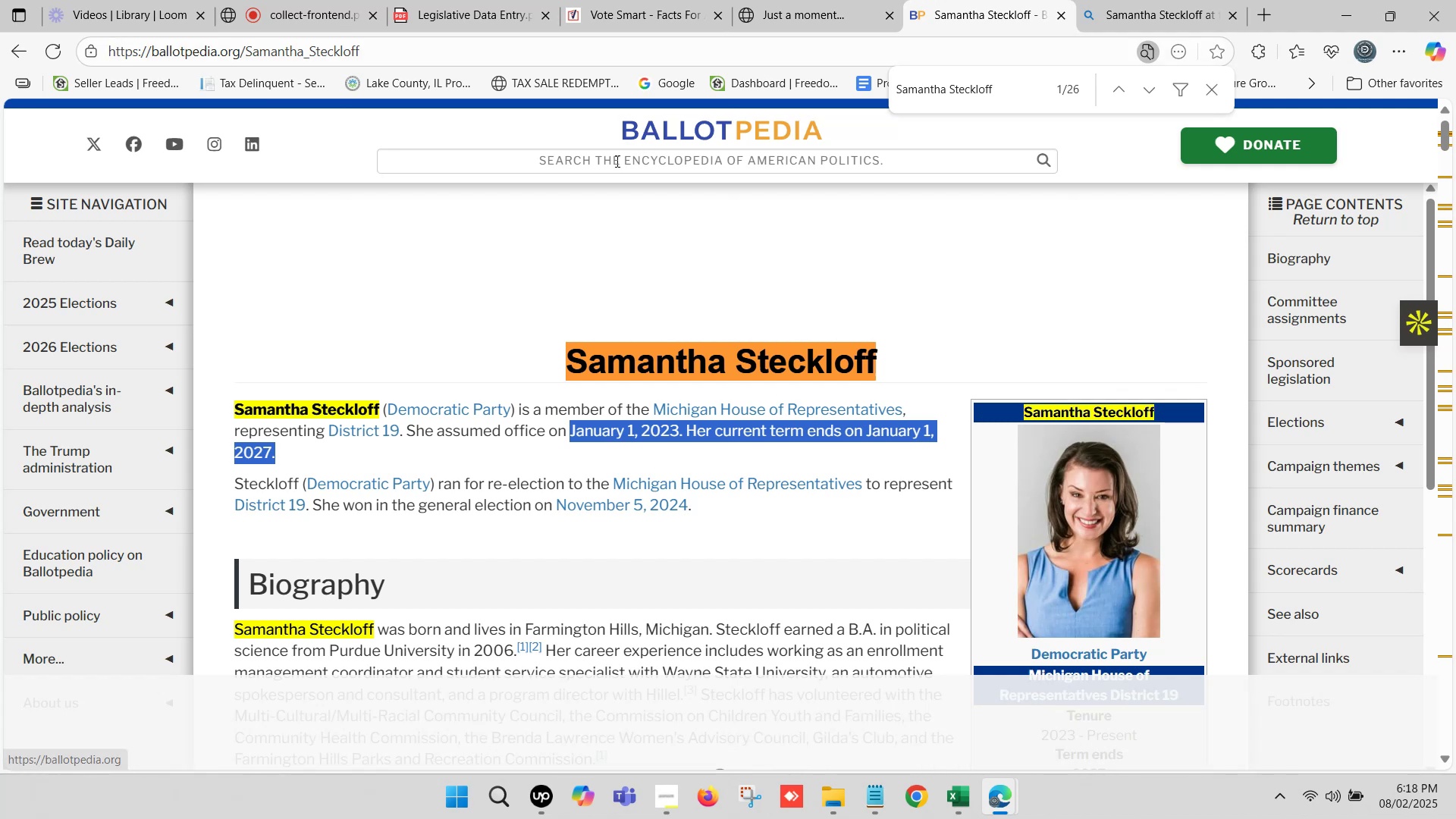 
left_click([615, 161])
 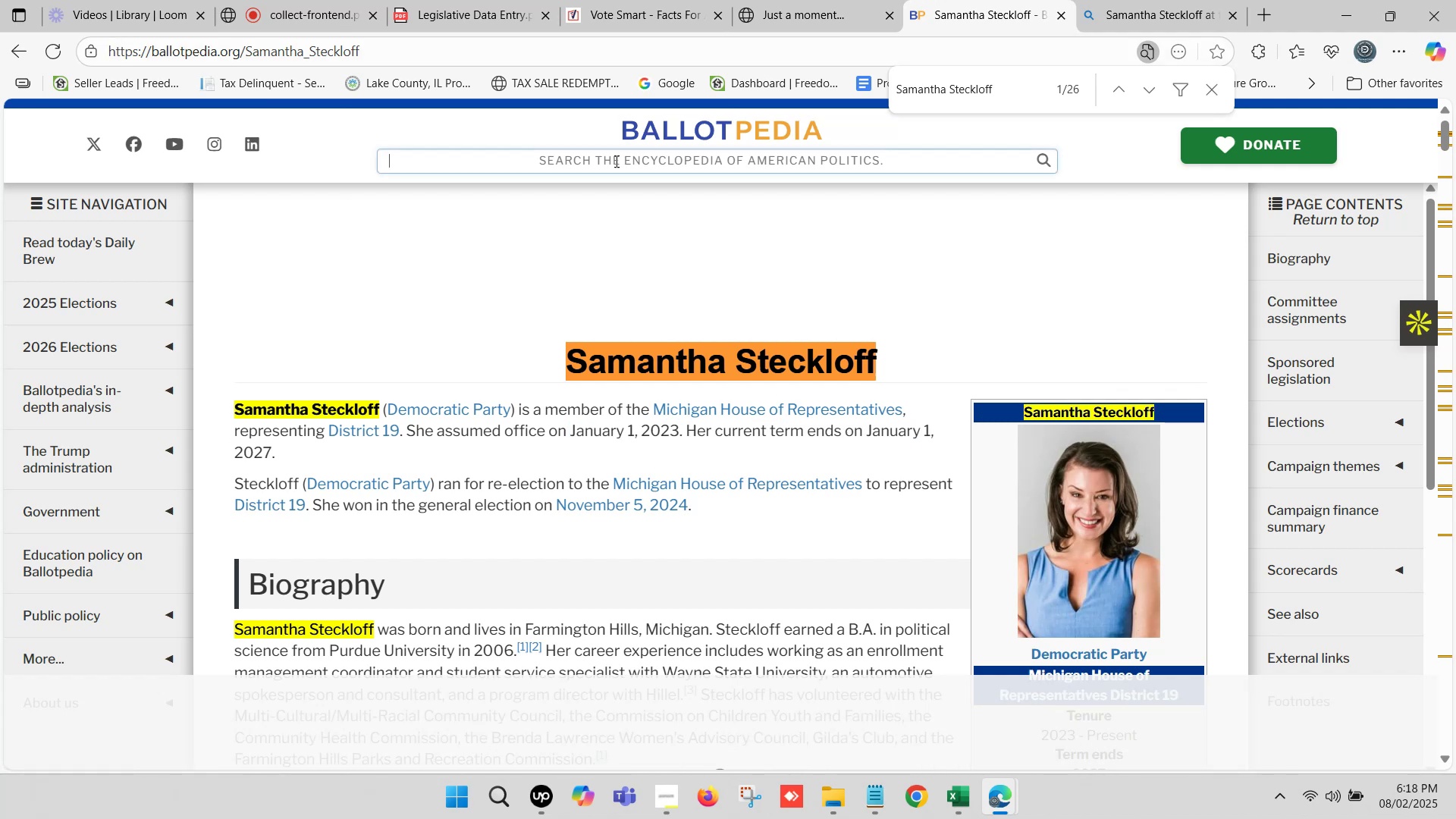 
key(Control+V)
 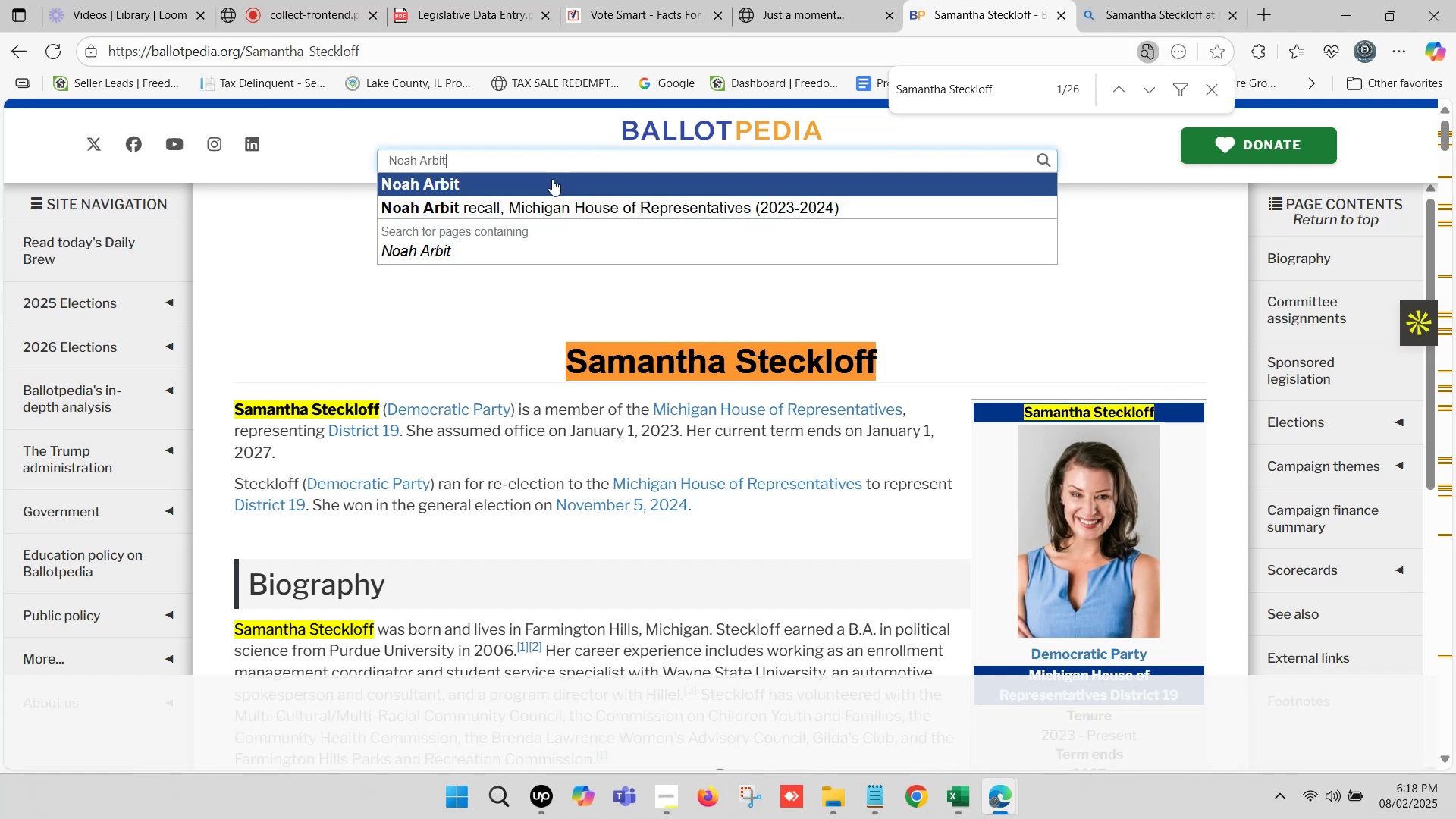 
left_click([544, 181])
 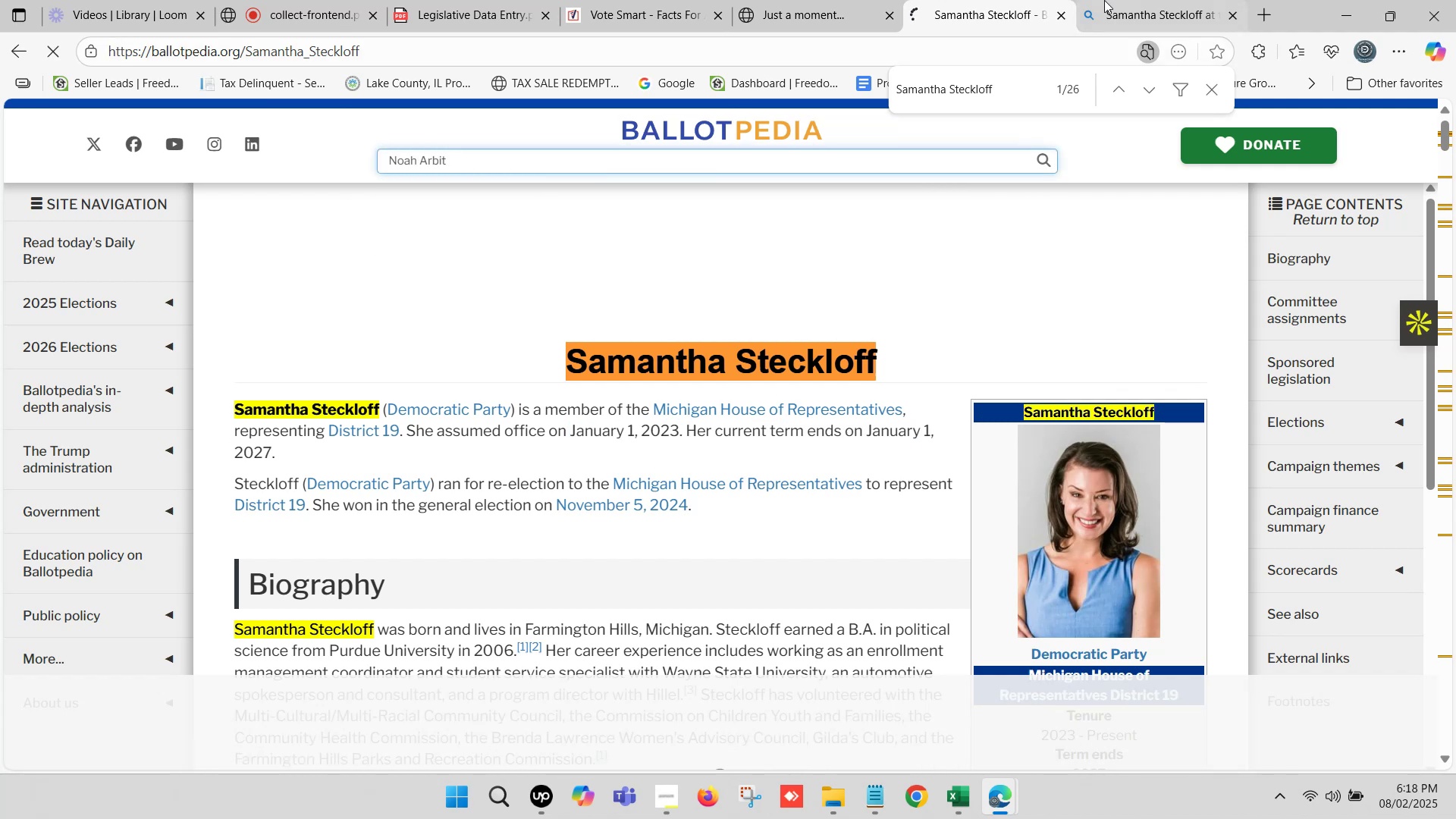 
double_click([1105, 0])
 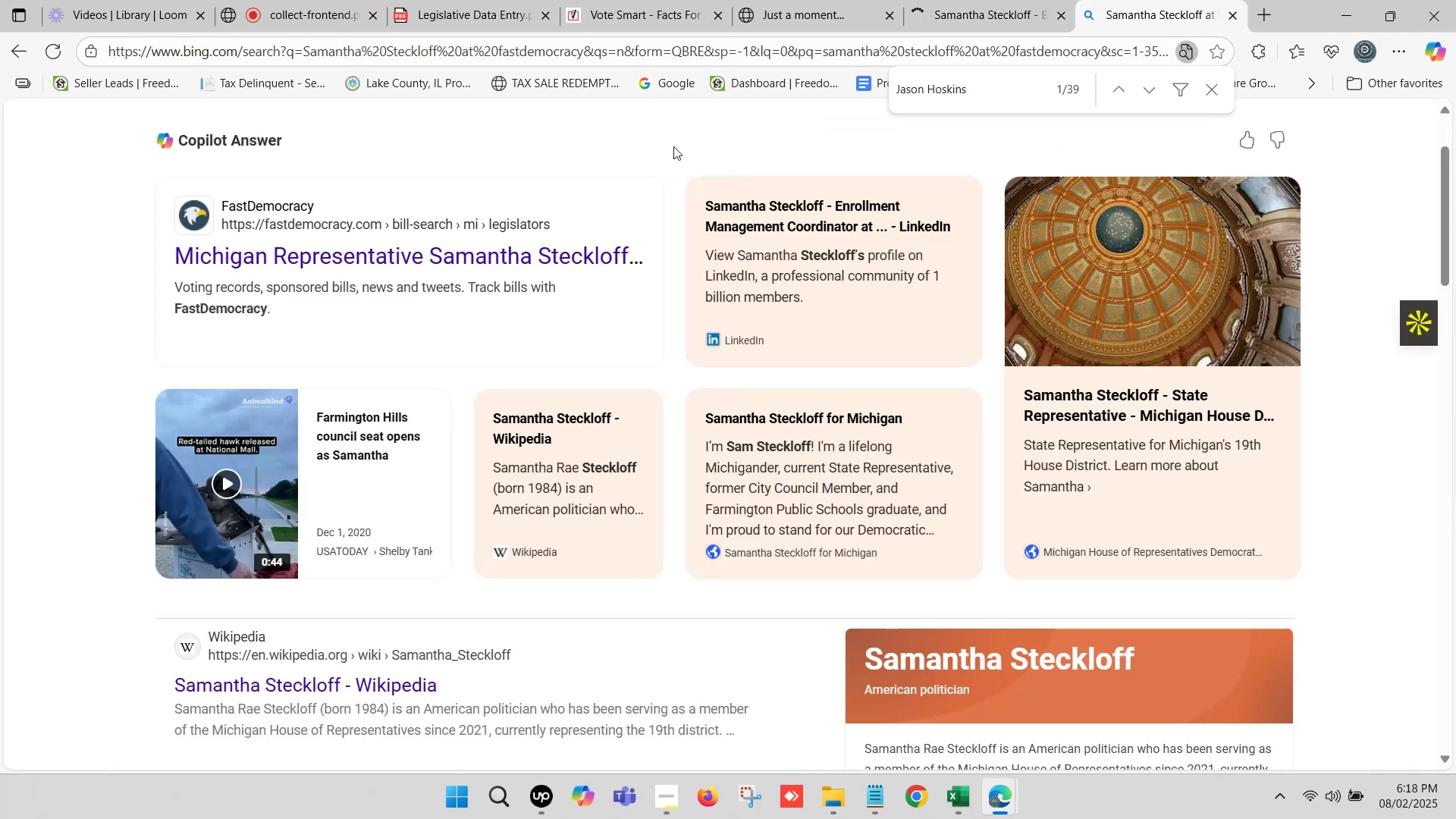 
scroll: coordinate [359, 224], scroll_direction: up, amount: 10.0
 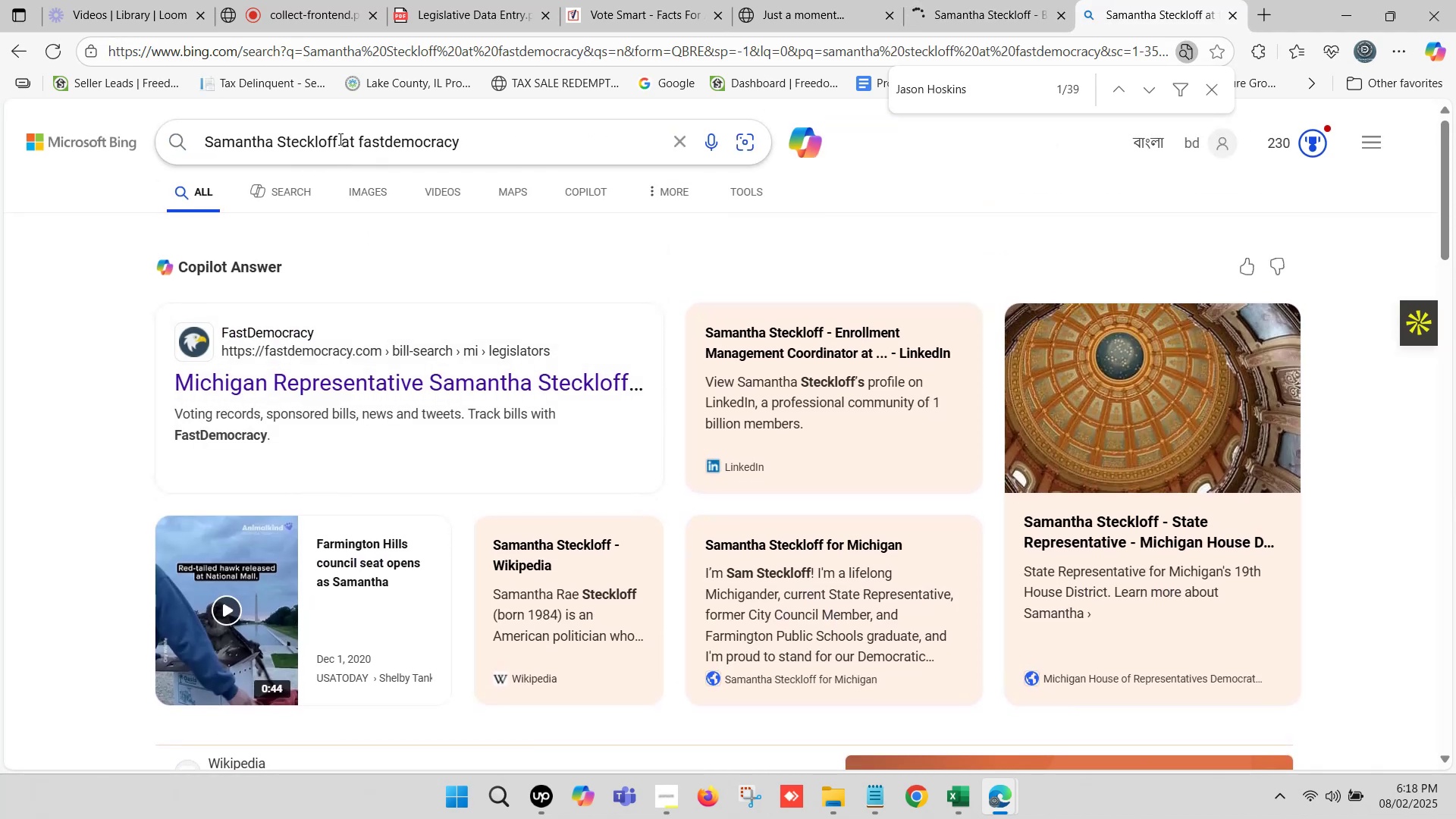 
left_click_drag(start_coordinate=[336, 137], to_coordinate=[204, 143])
 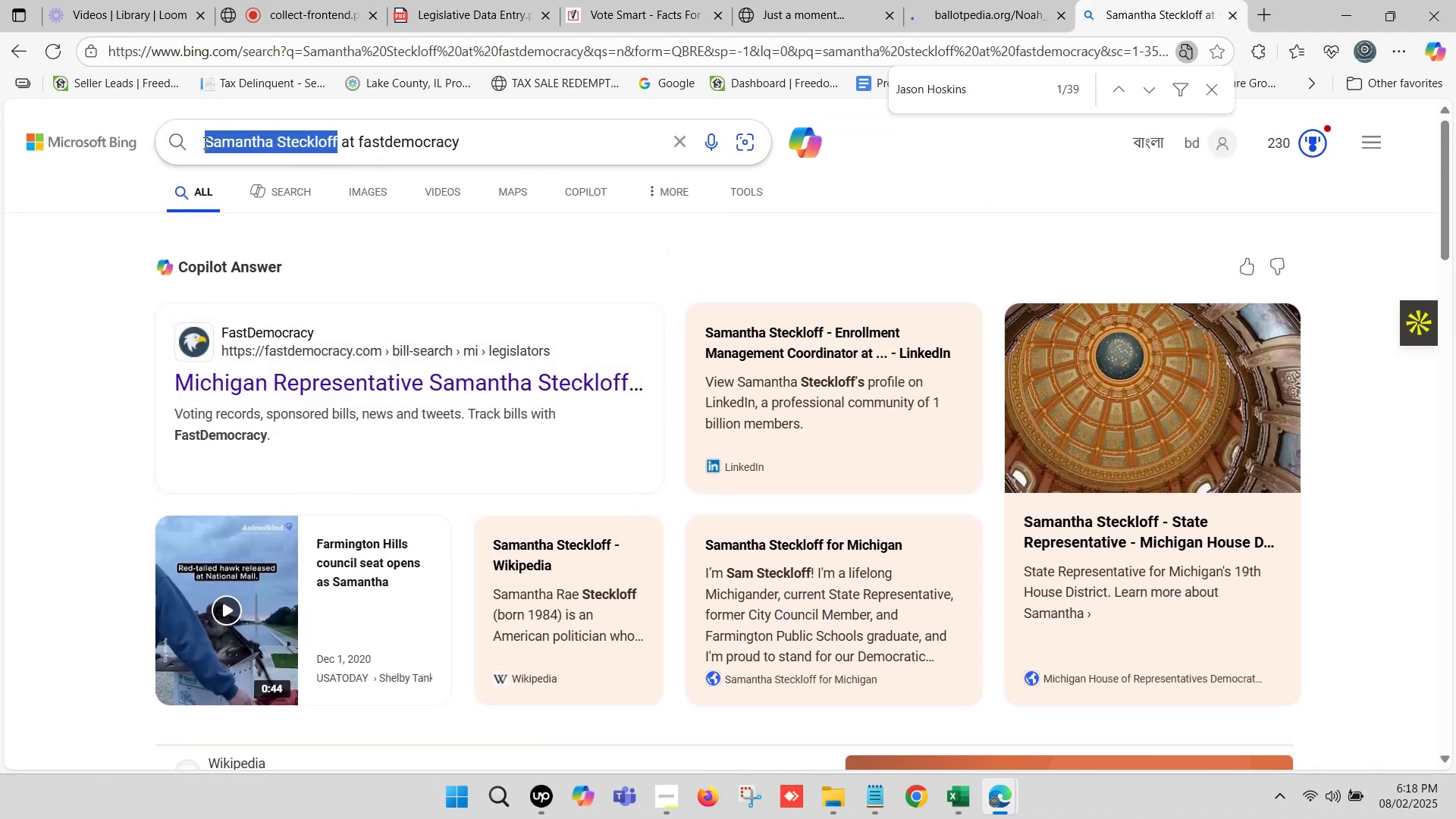 
key(Control+ControlLeft)
 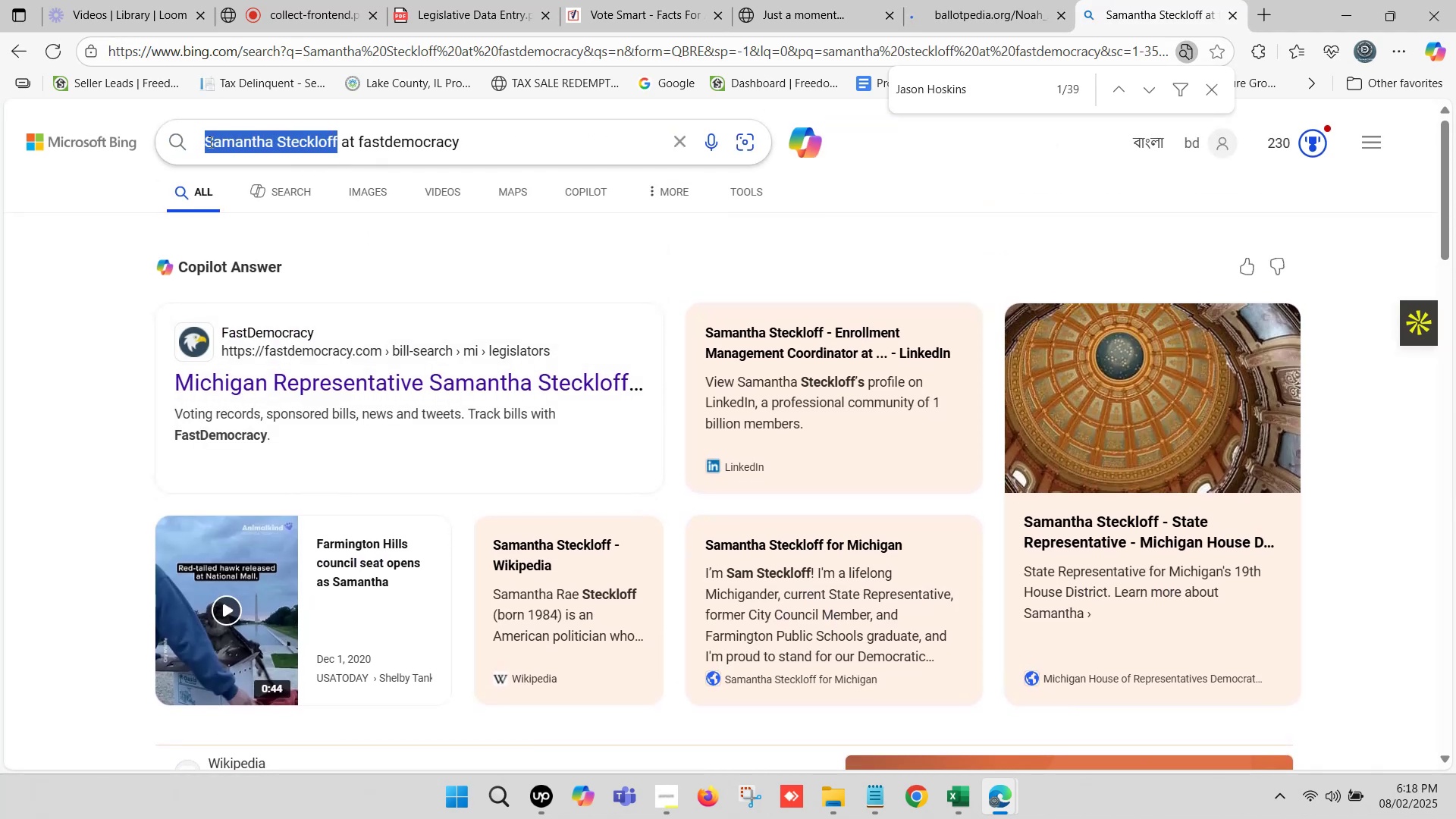 
key(Control+V)
 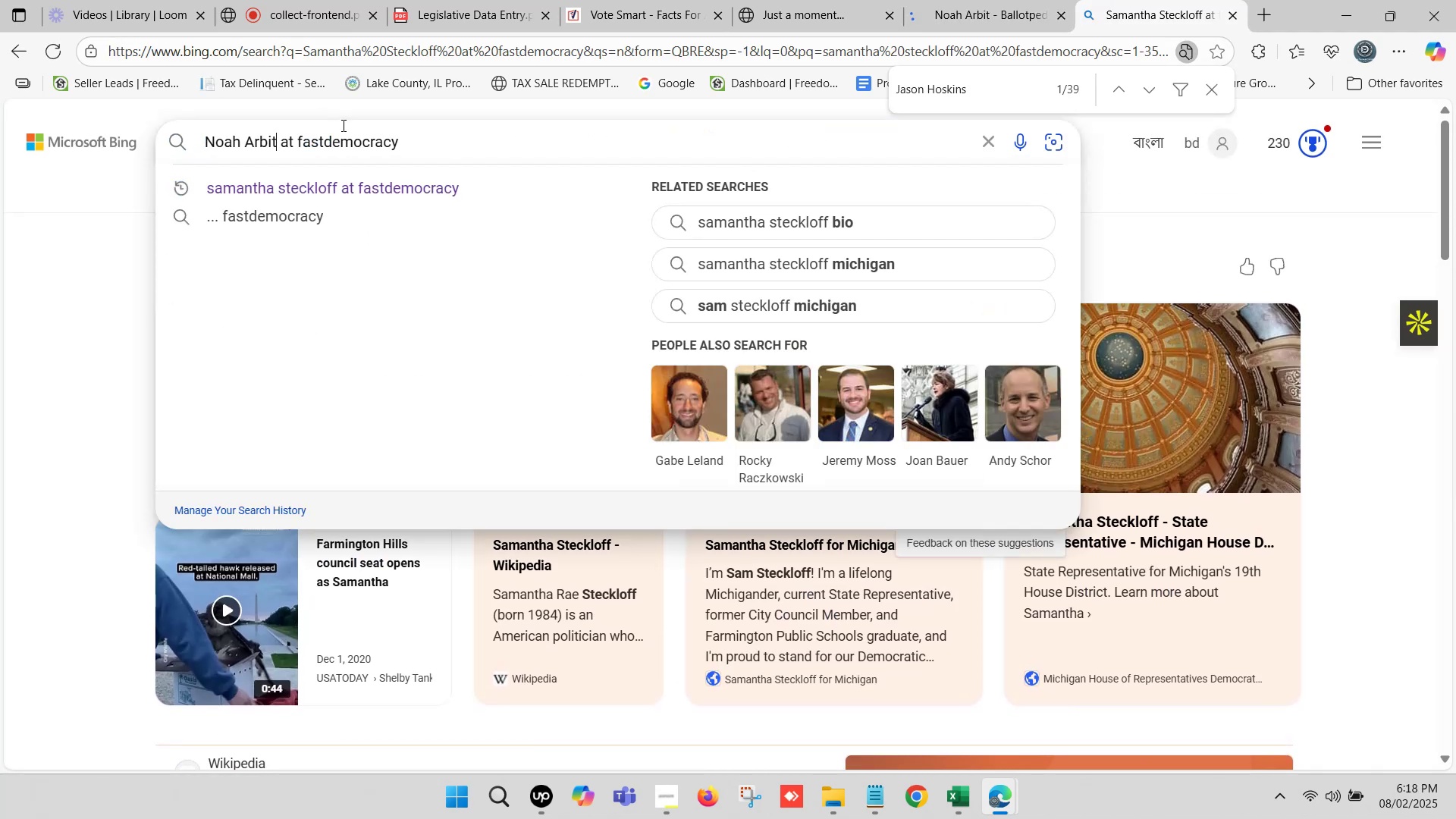 
key(Enter)
 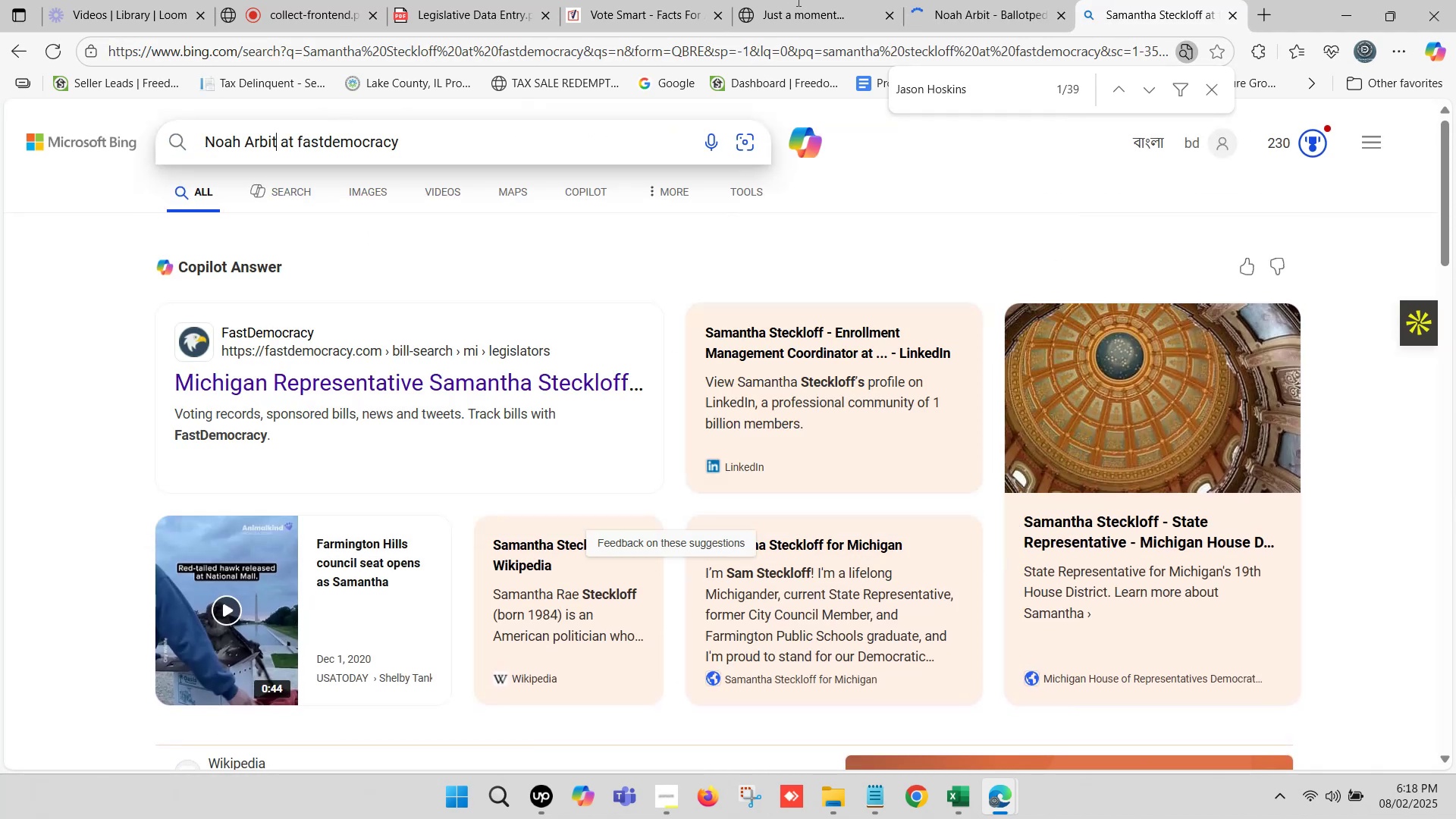 
double_click([797, 0])
 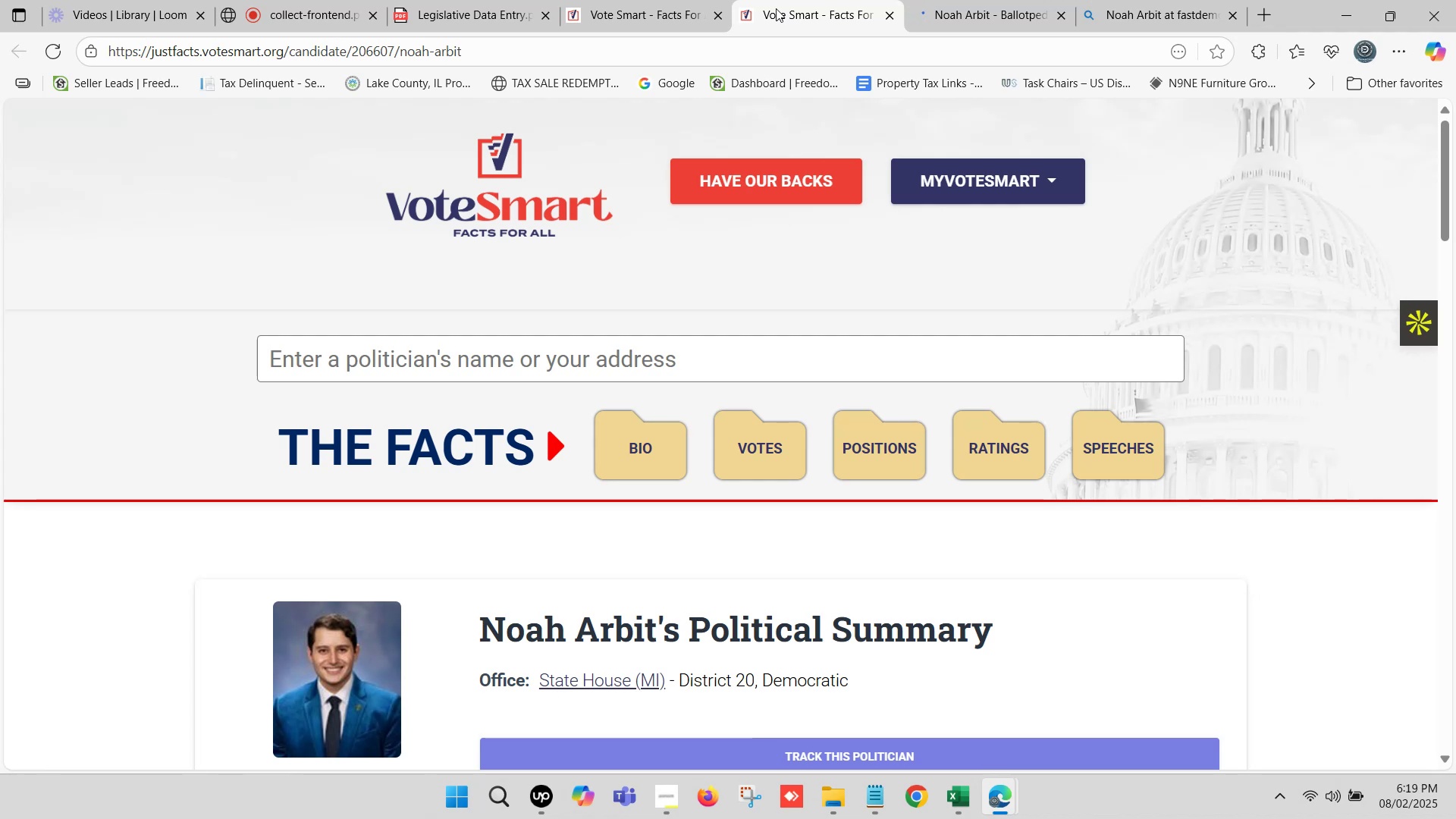 
wait(32.86)
 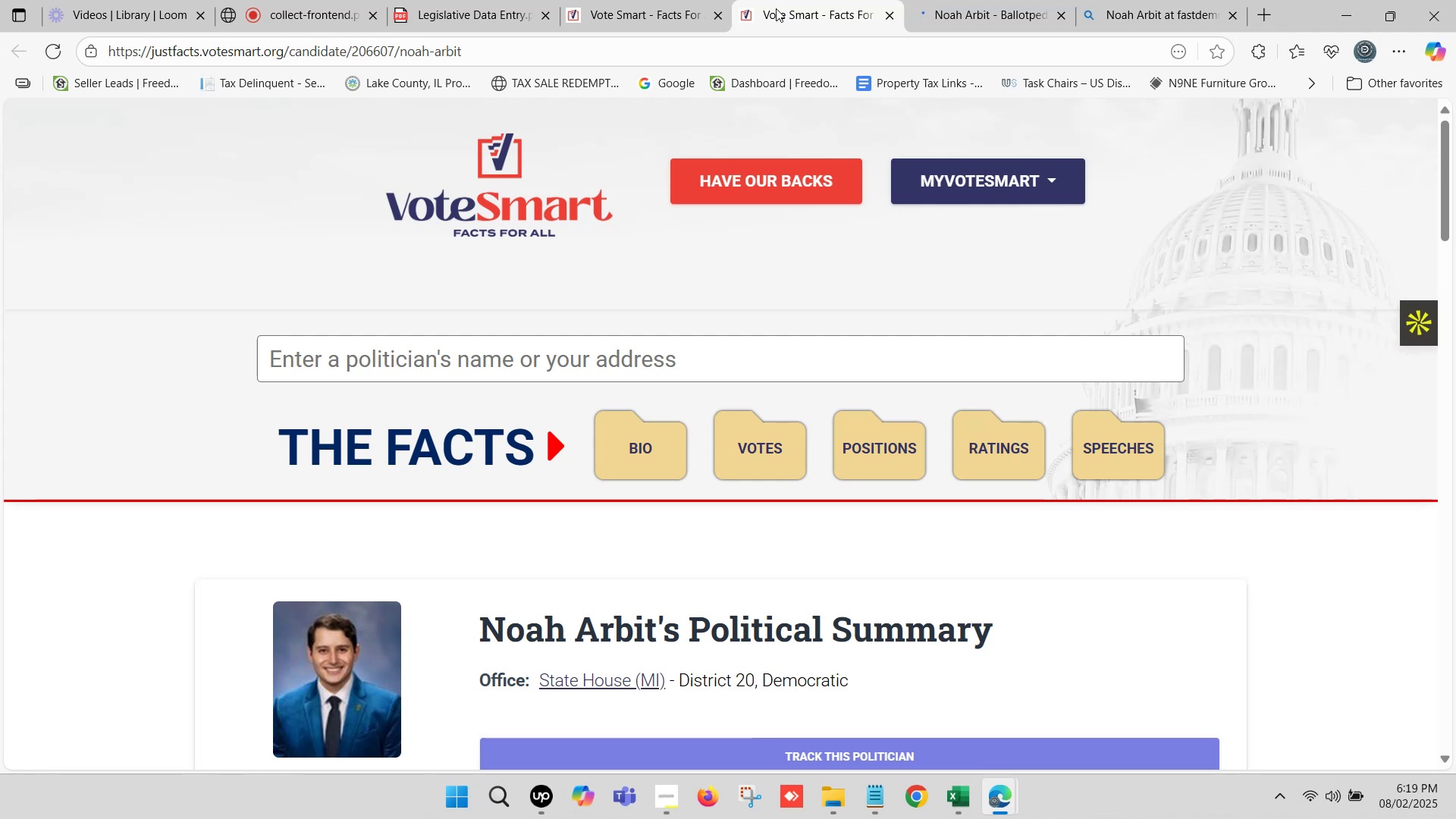 
double_click([1035, 0])
 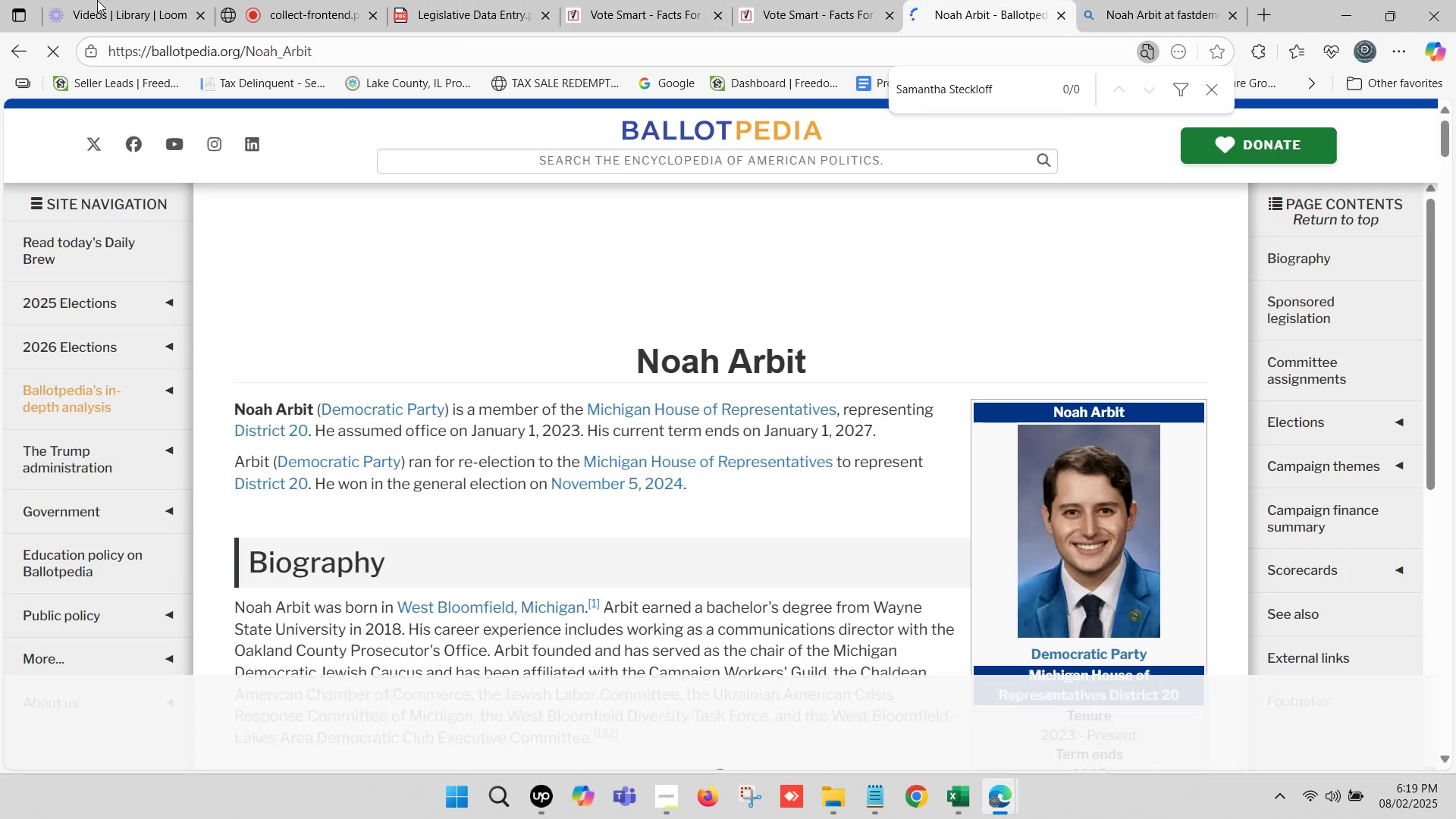 
scroll: coordinate [755, 329], scroll_direction: none, amount: 0.0
 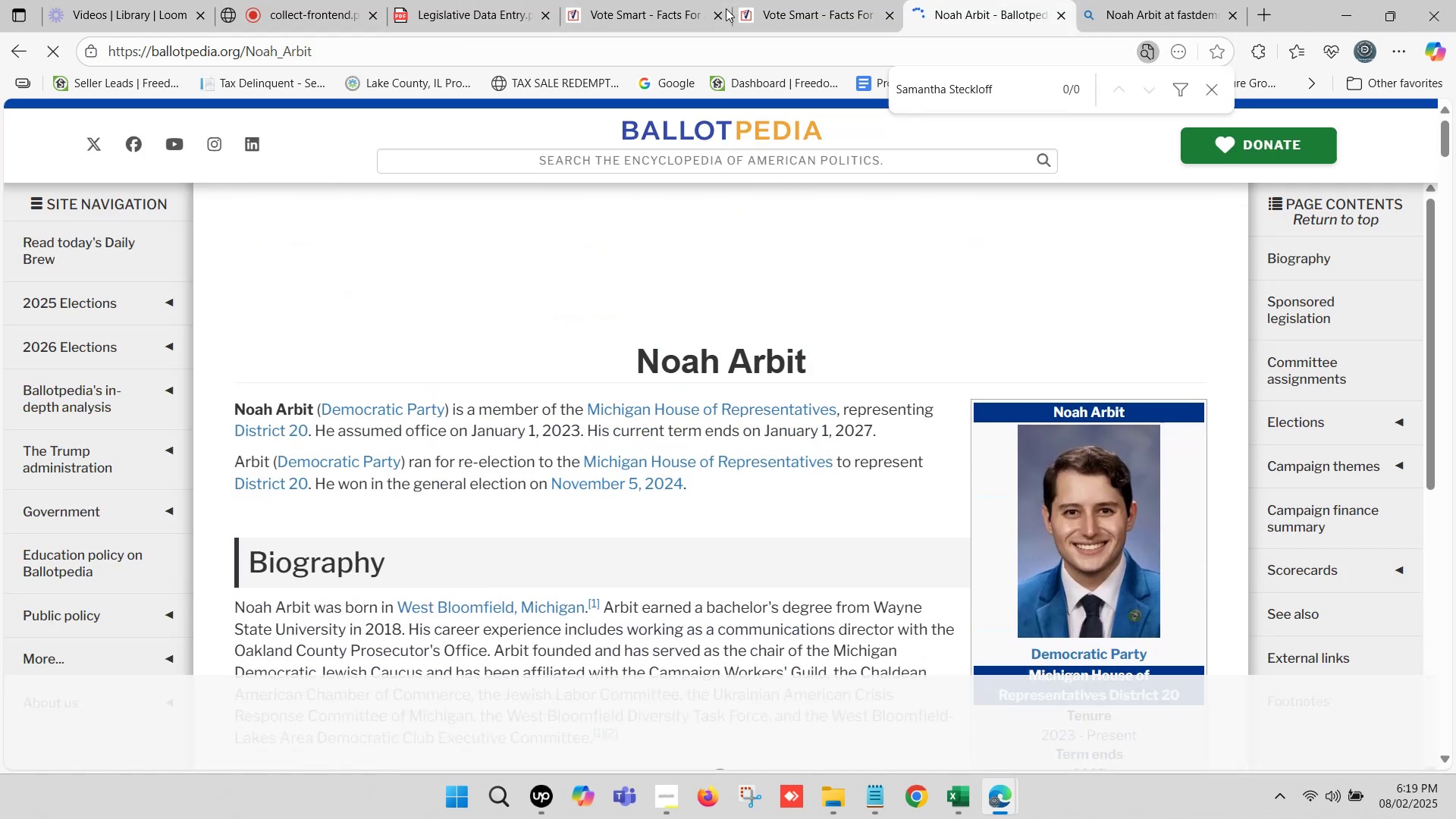 
left_click([676, 0])
 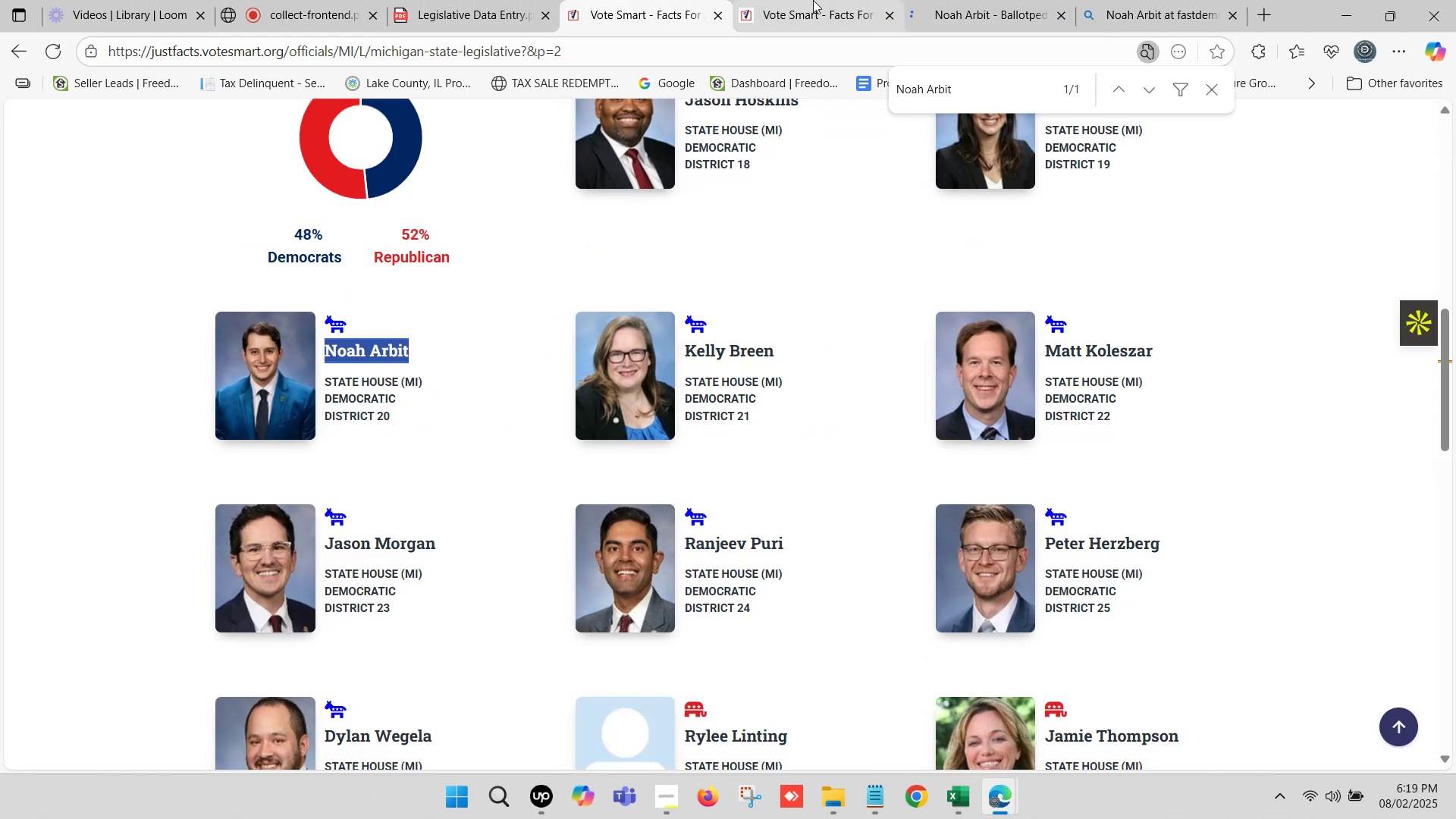 
left_click([829, 0])
 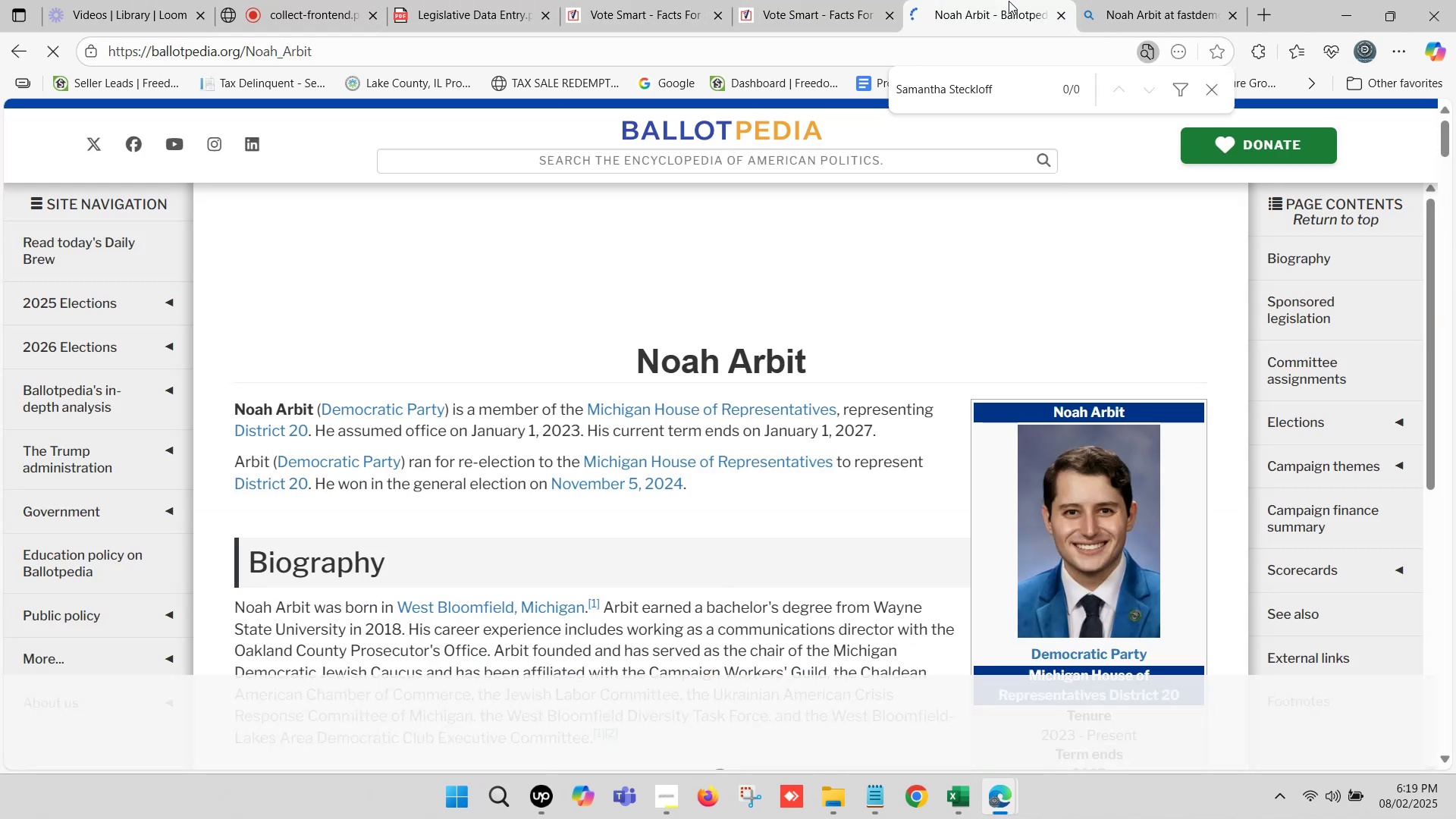 
scroll: coordinate [946, 410], scroll_direction: down, amount: 2.0
 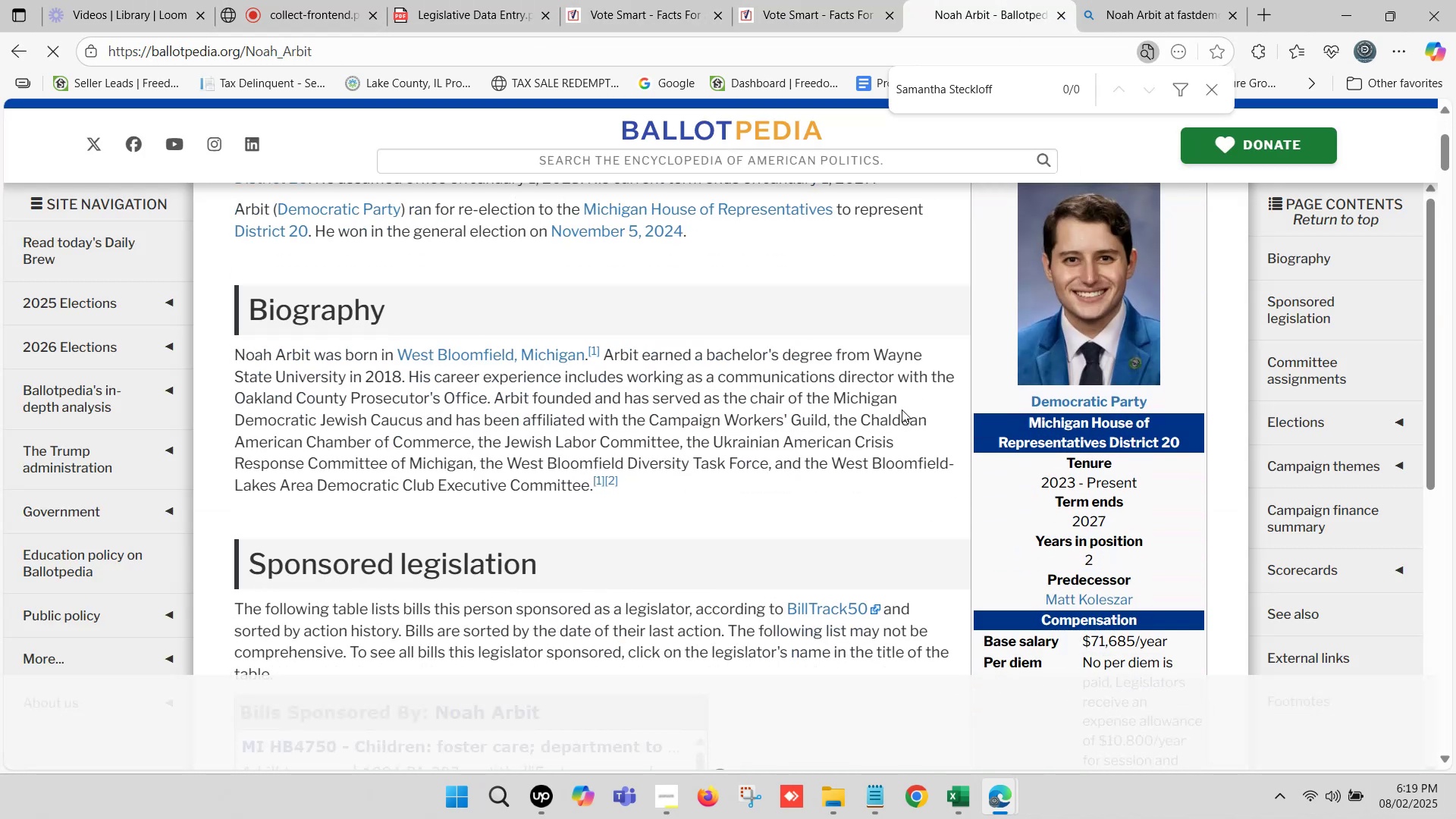 
scroll: coordinate [901, 410], scroll_direction: up, amount: 1.0
 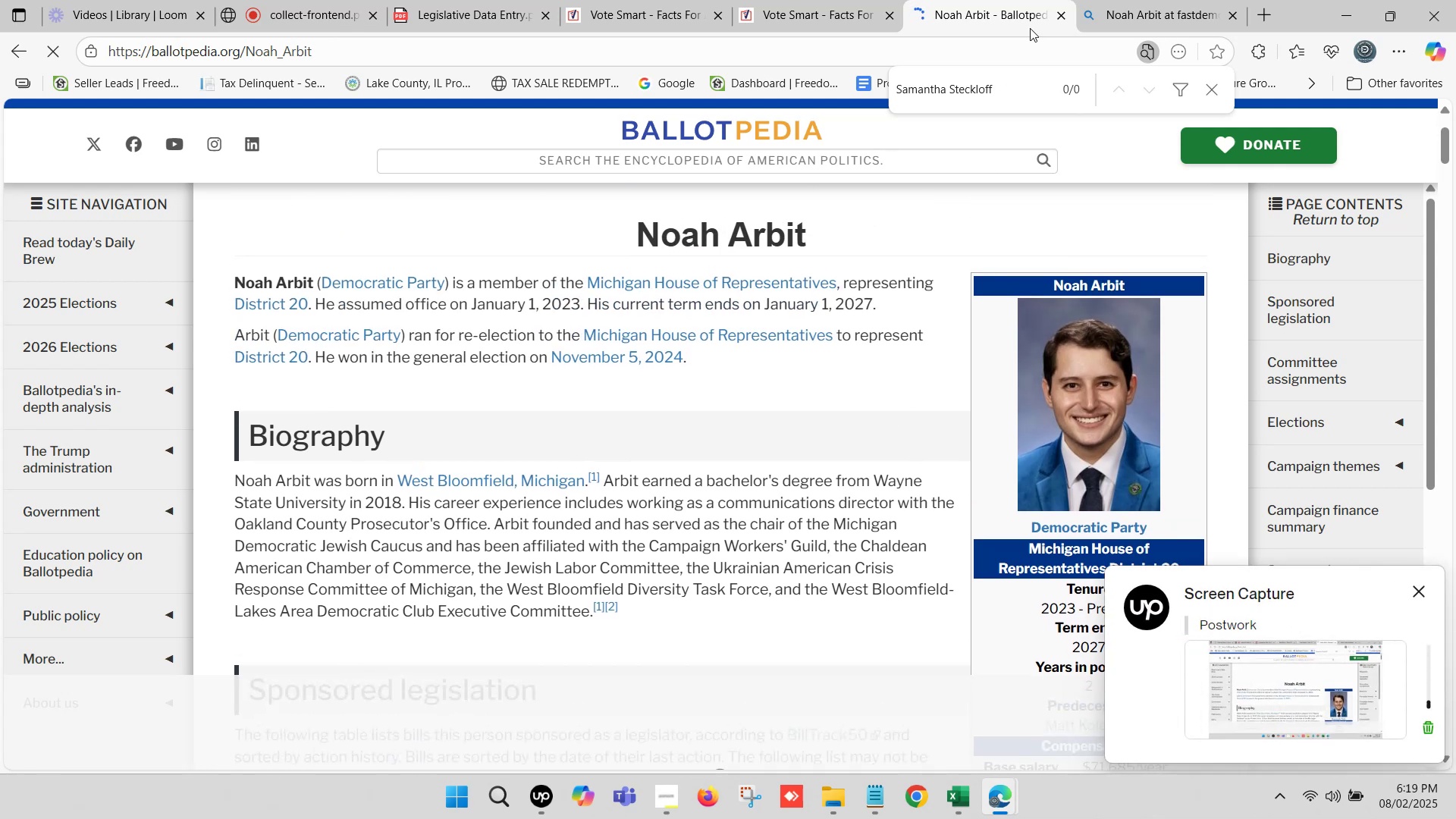 
double_click([1118, 0])
 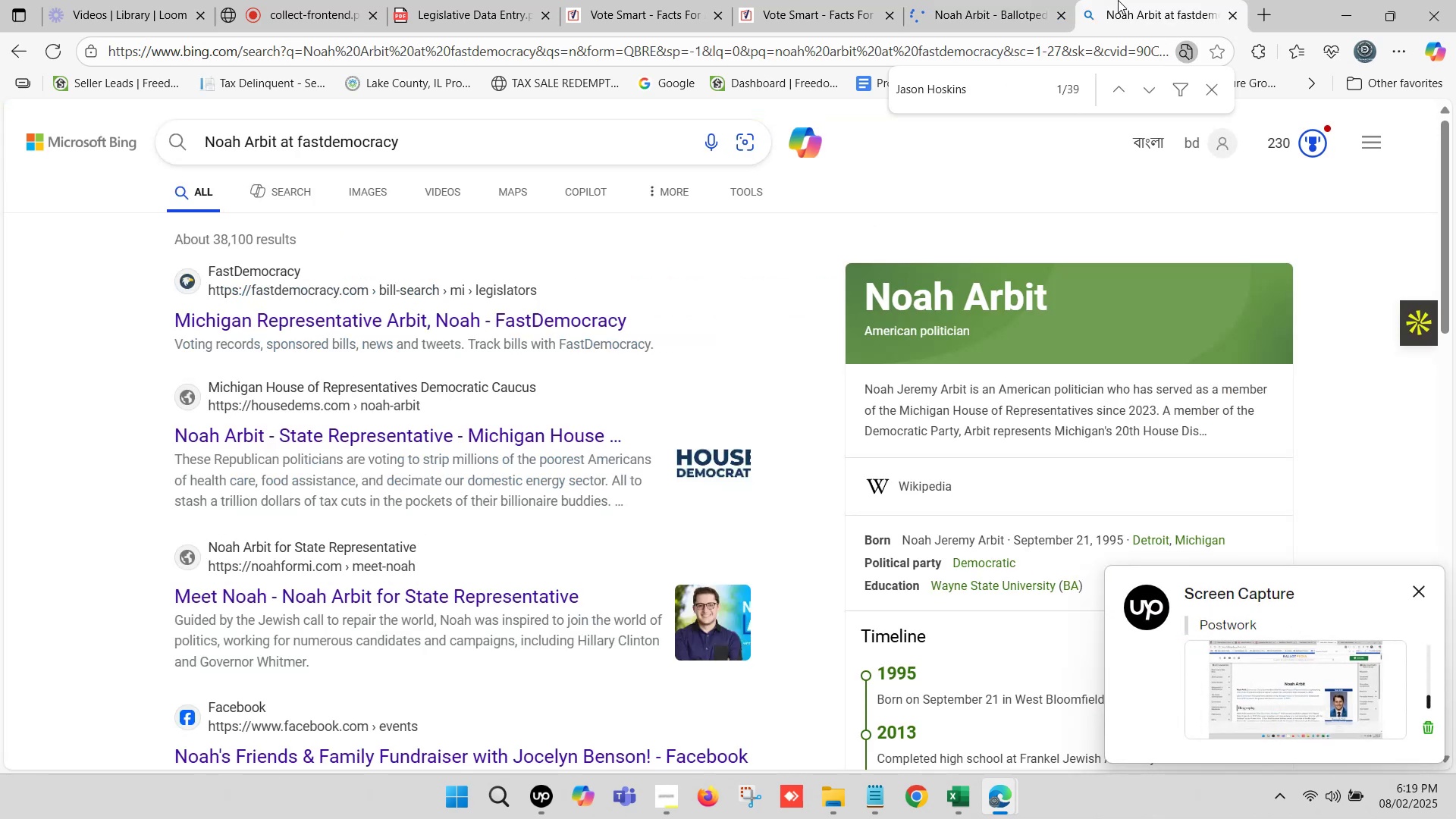 
triple_click([1118, 0])
 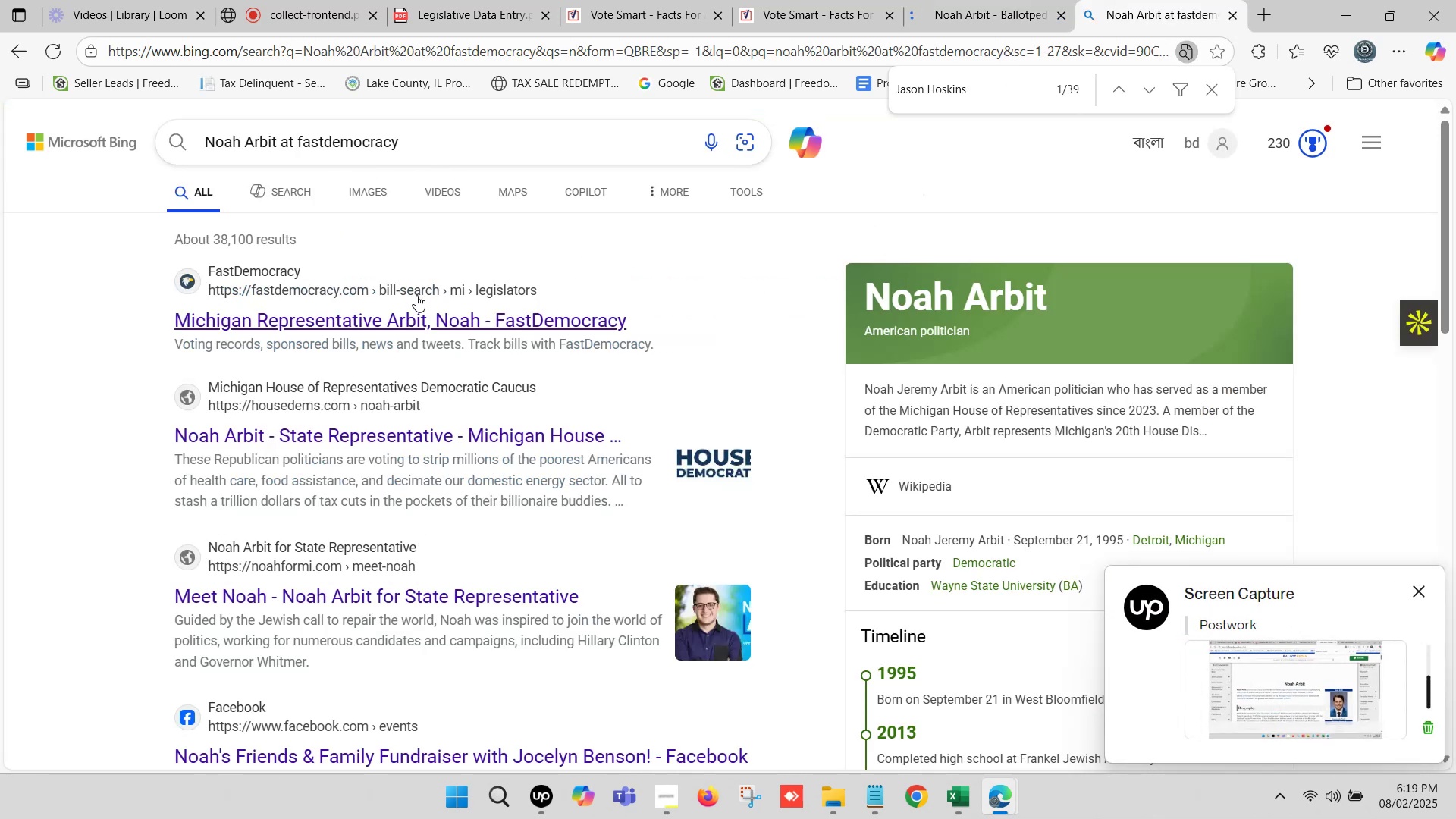 
hold_key(key=ControlLeft, duration=1.53)
 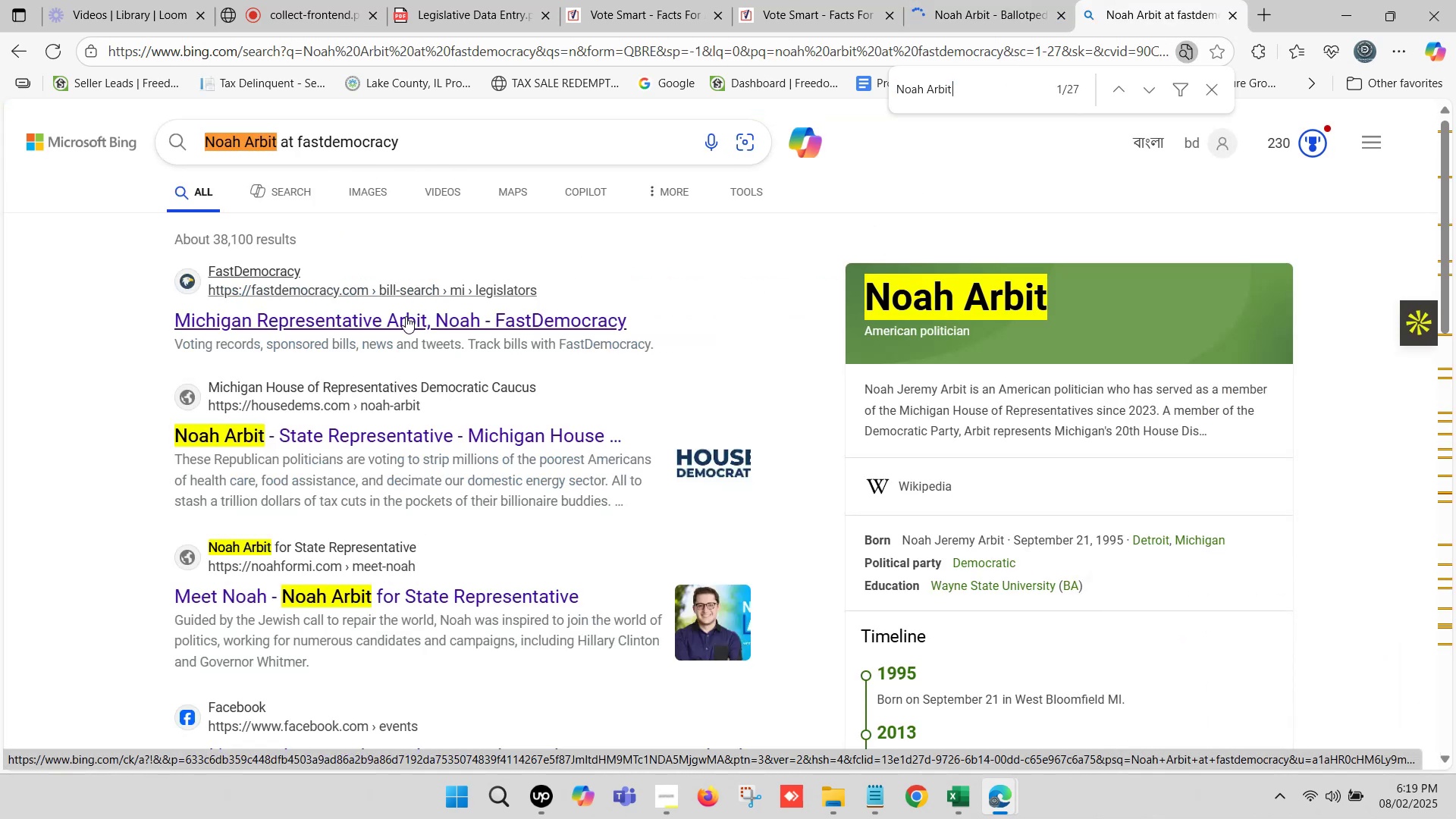 
key(Control+F)
 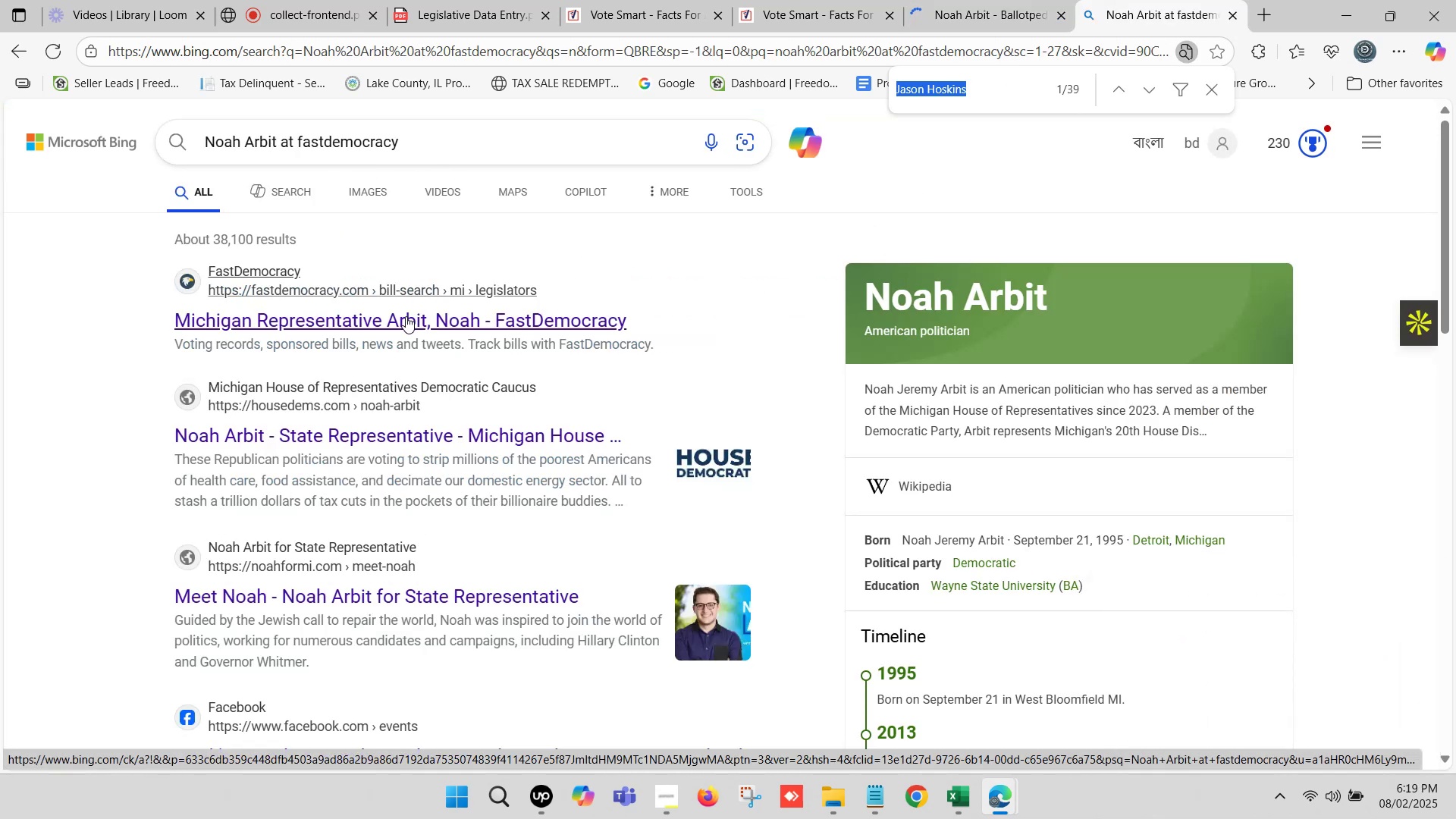 
key(Control+V)
 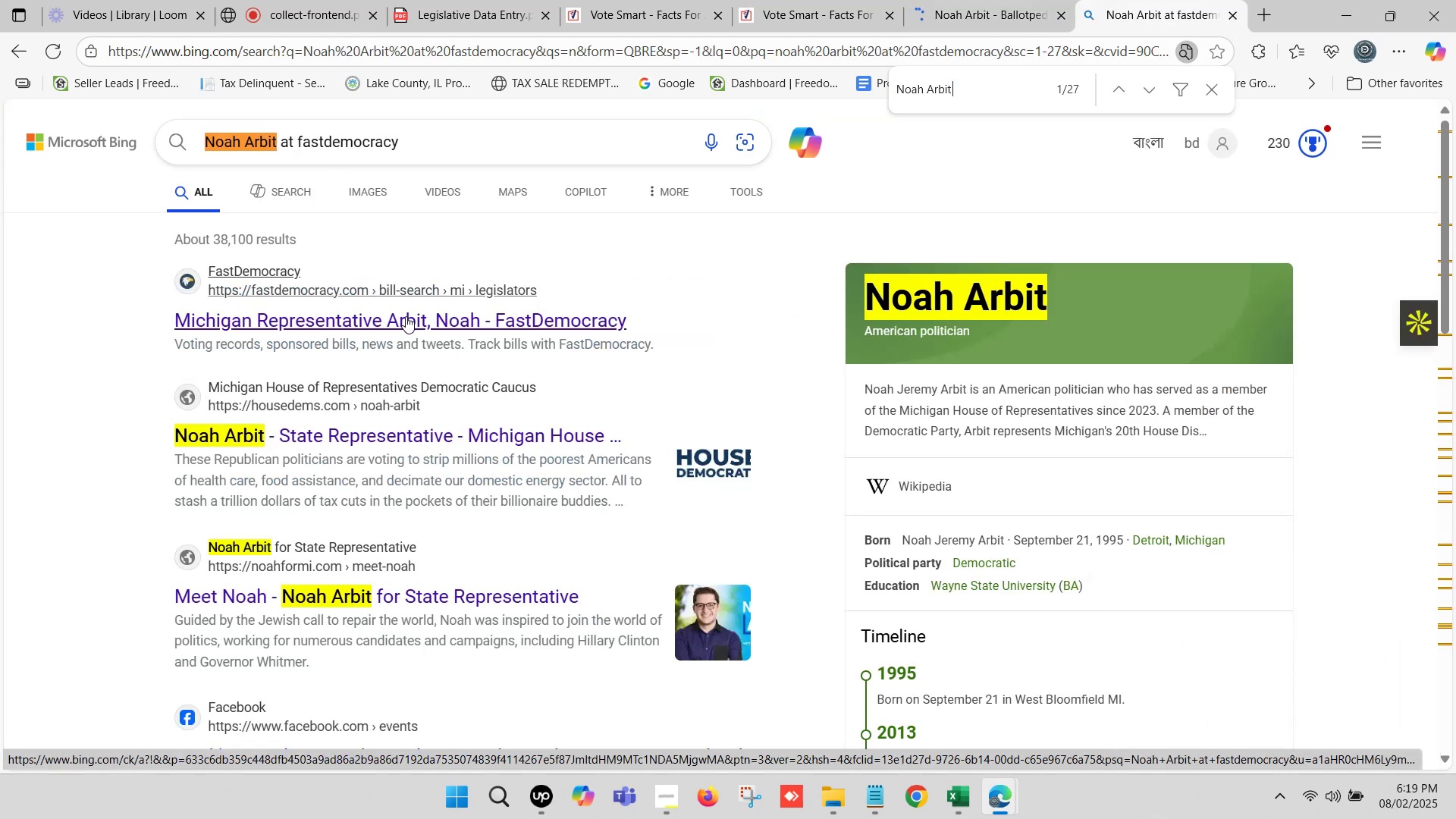 
hold_key(key=ControlLeft, duration=0.61)
left_click([406, 316])
 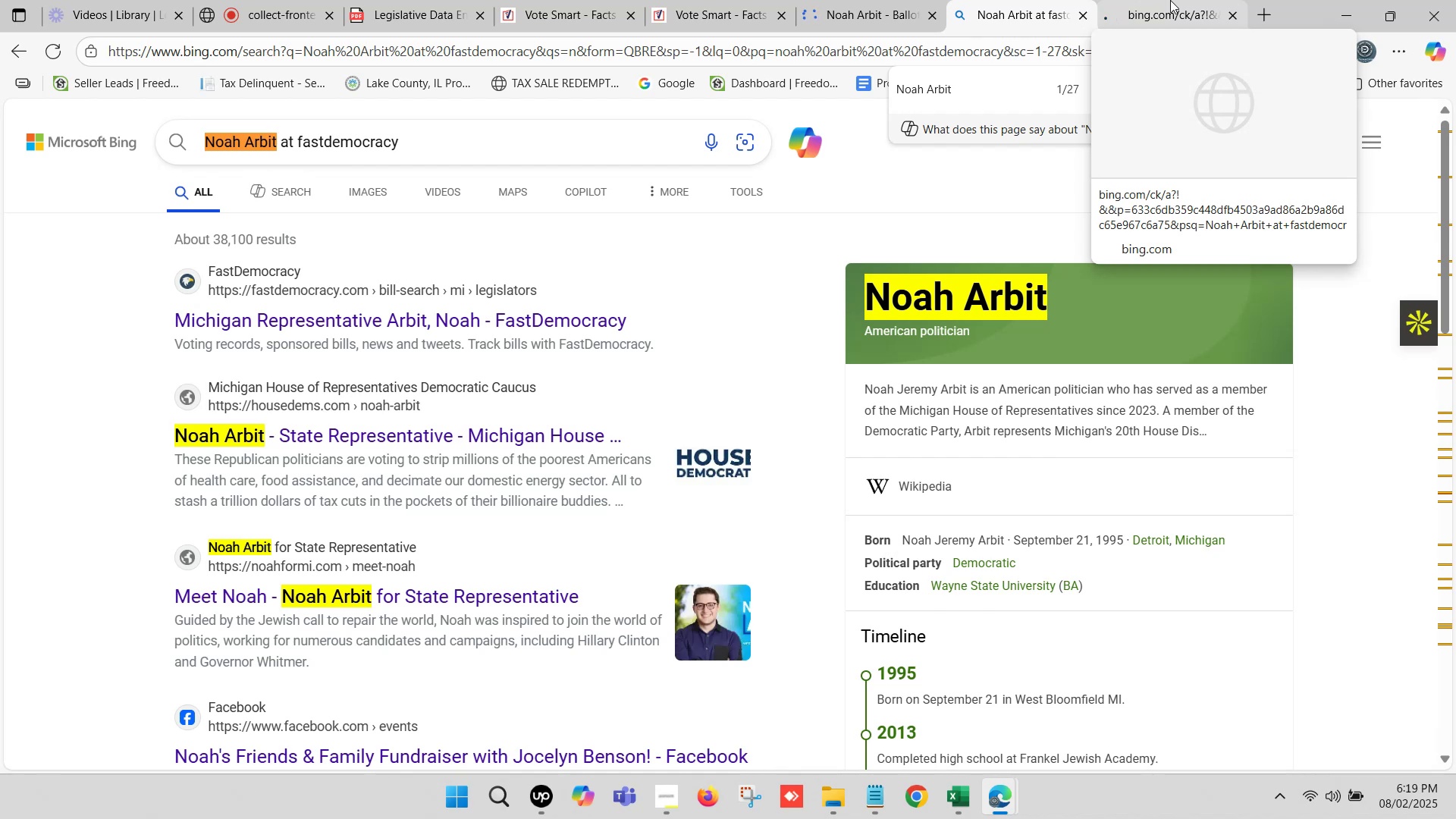 
left_click([1170, 0])
 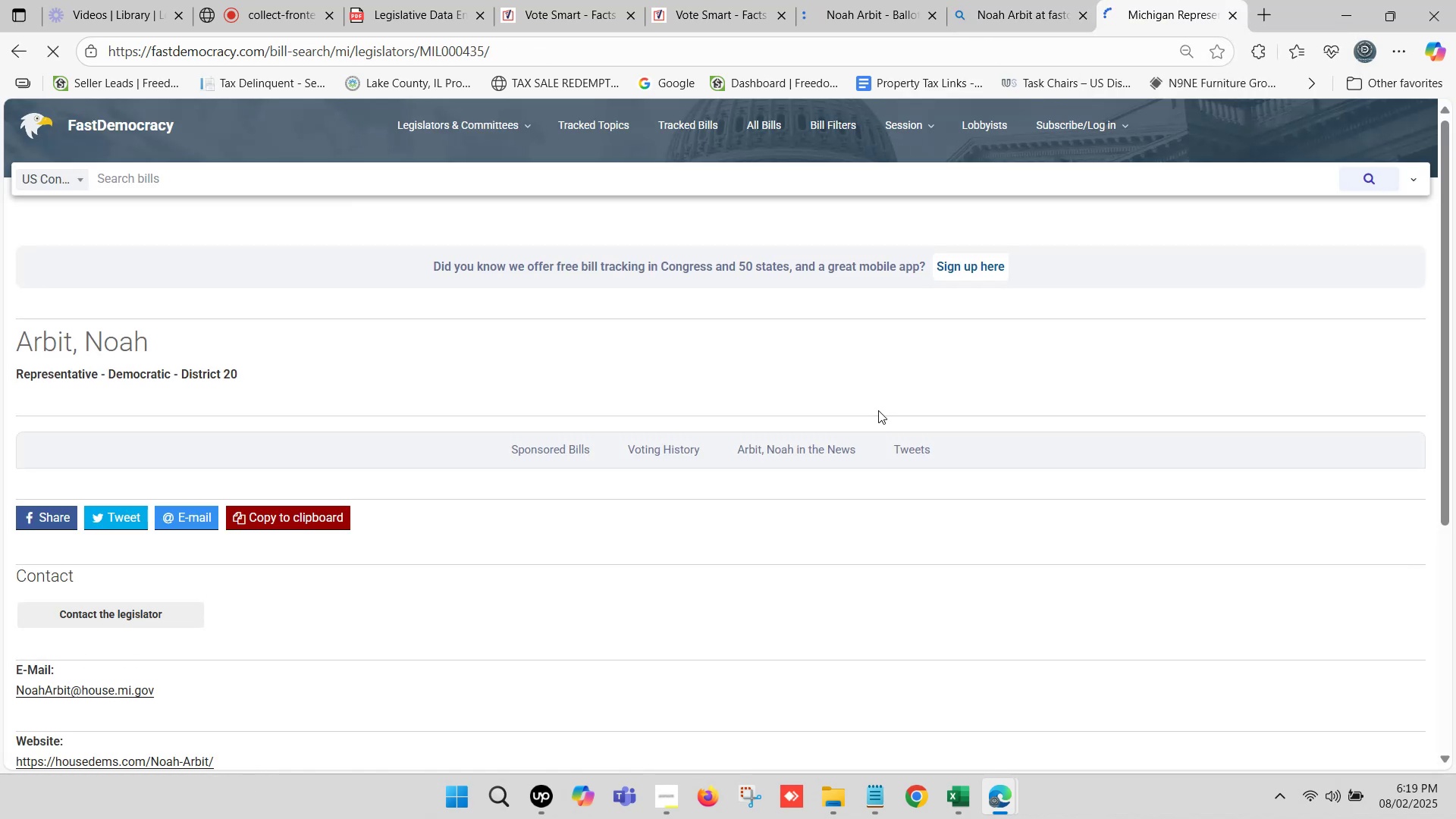 
scroll: coordinate [566, 475], scroll_direction: down, amount: 2.0
 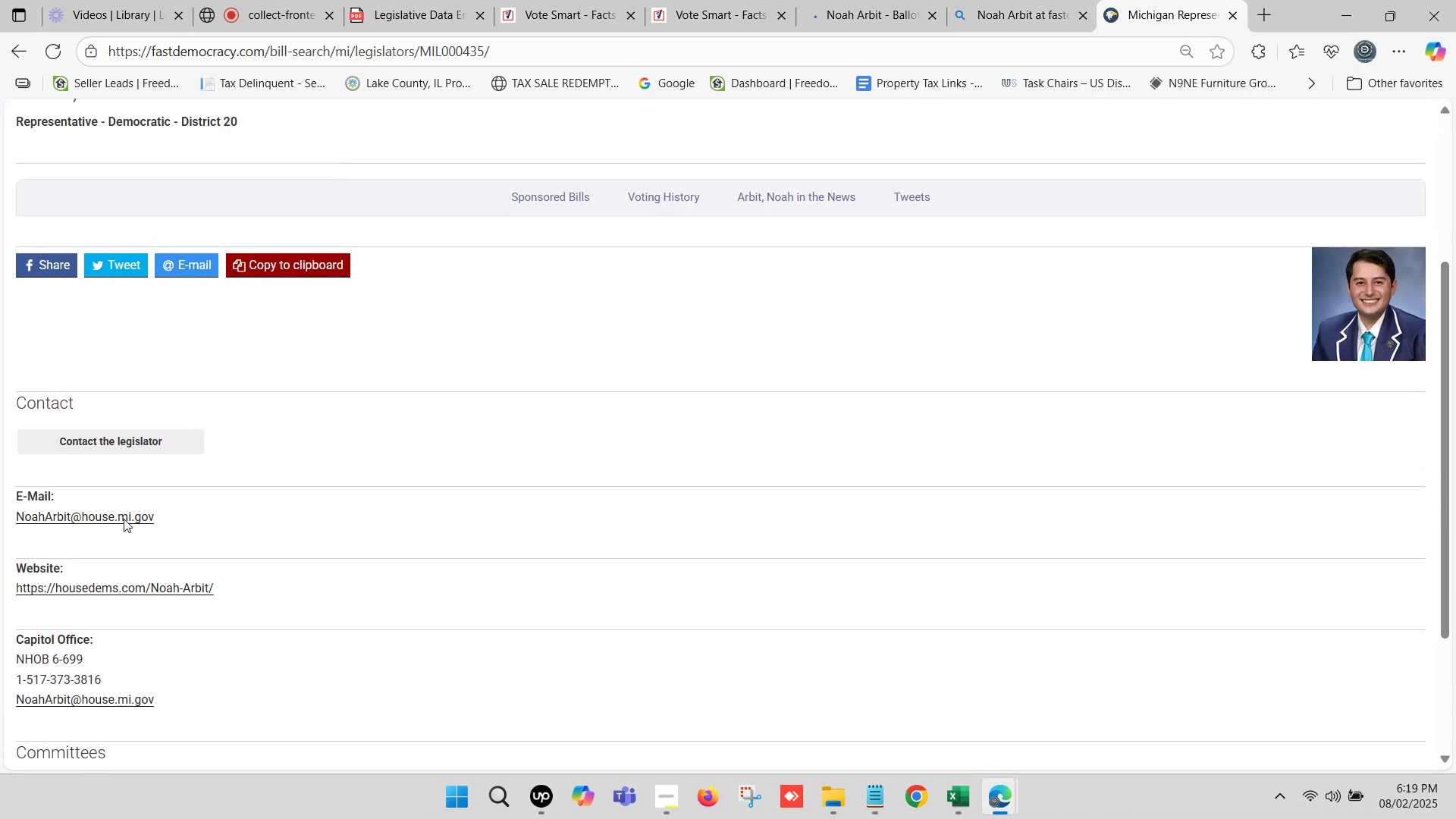 
right_click([121, 515])
 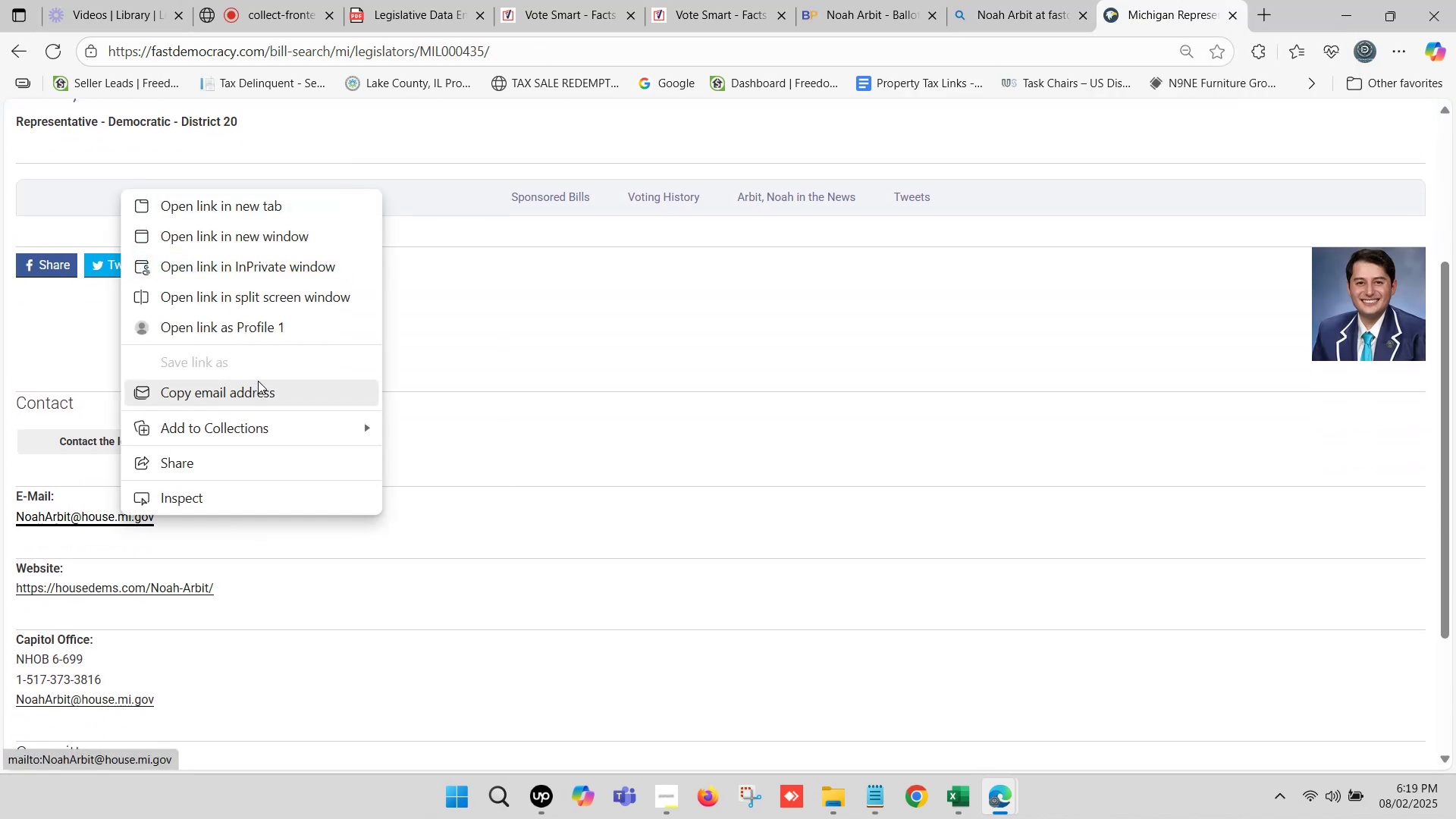 
left_click([258, 381])
 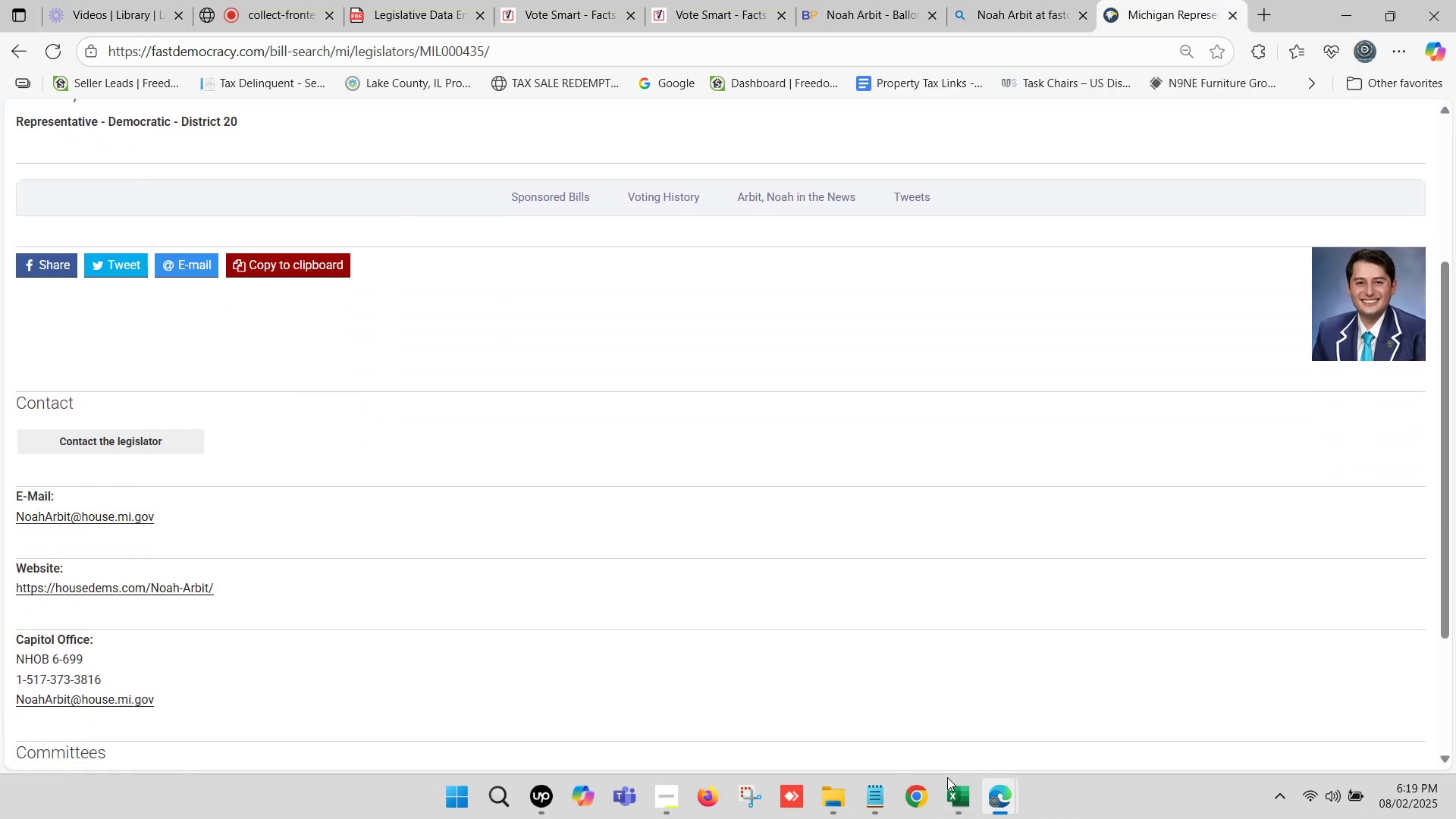 
left_click([958, 794])
 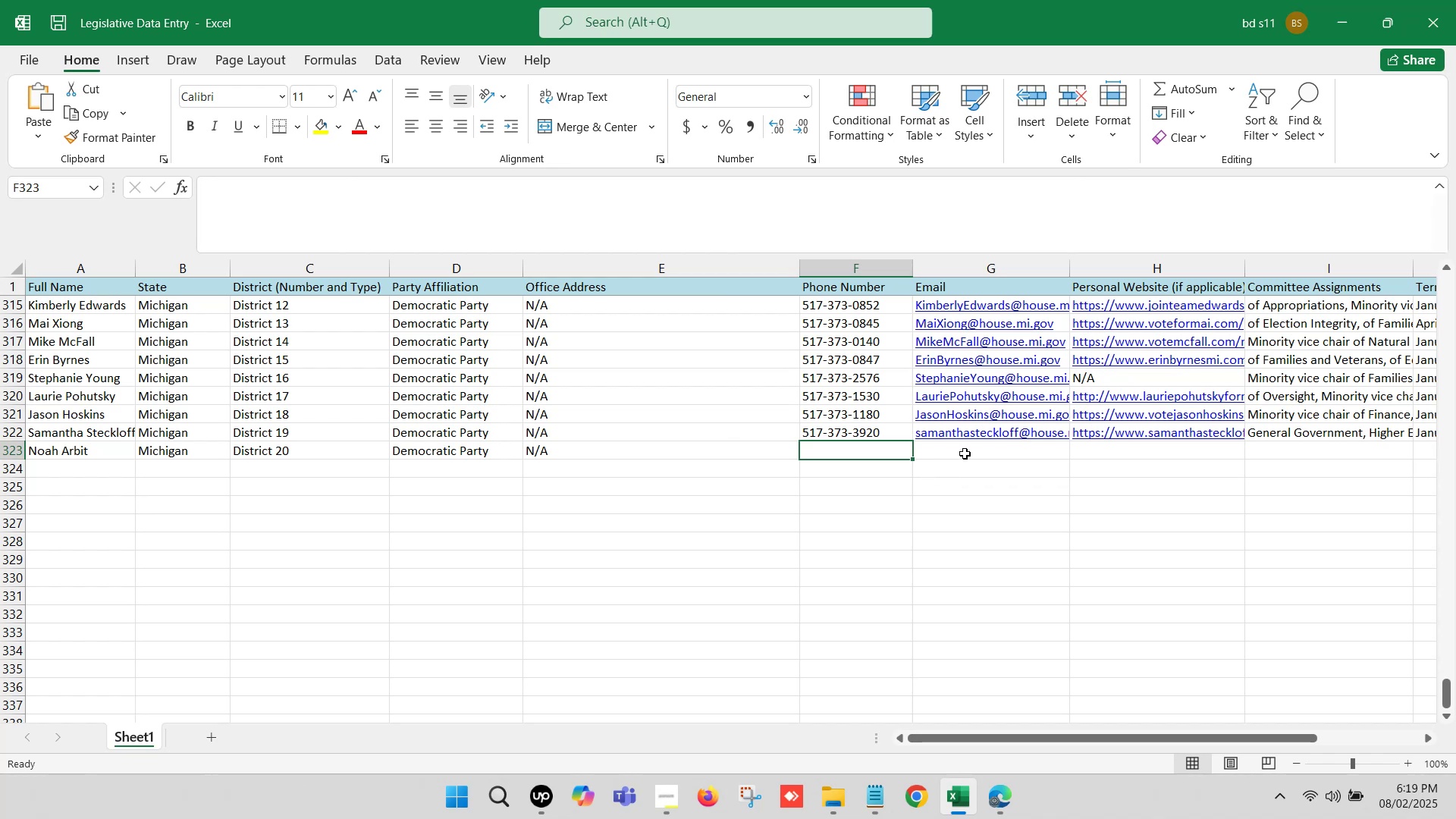 
double_click([967, 452])
 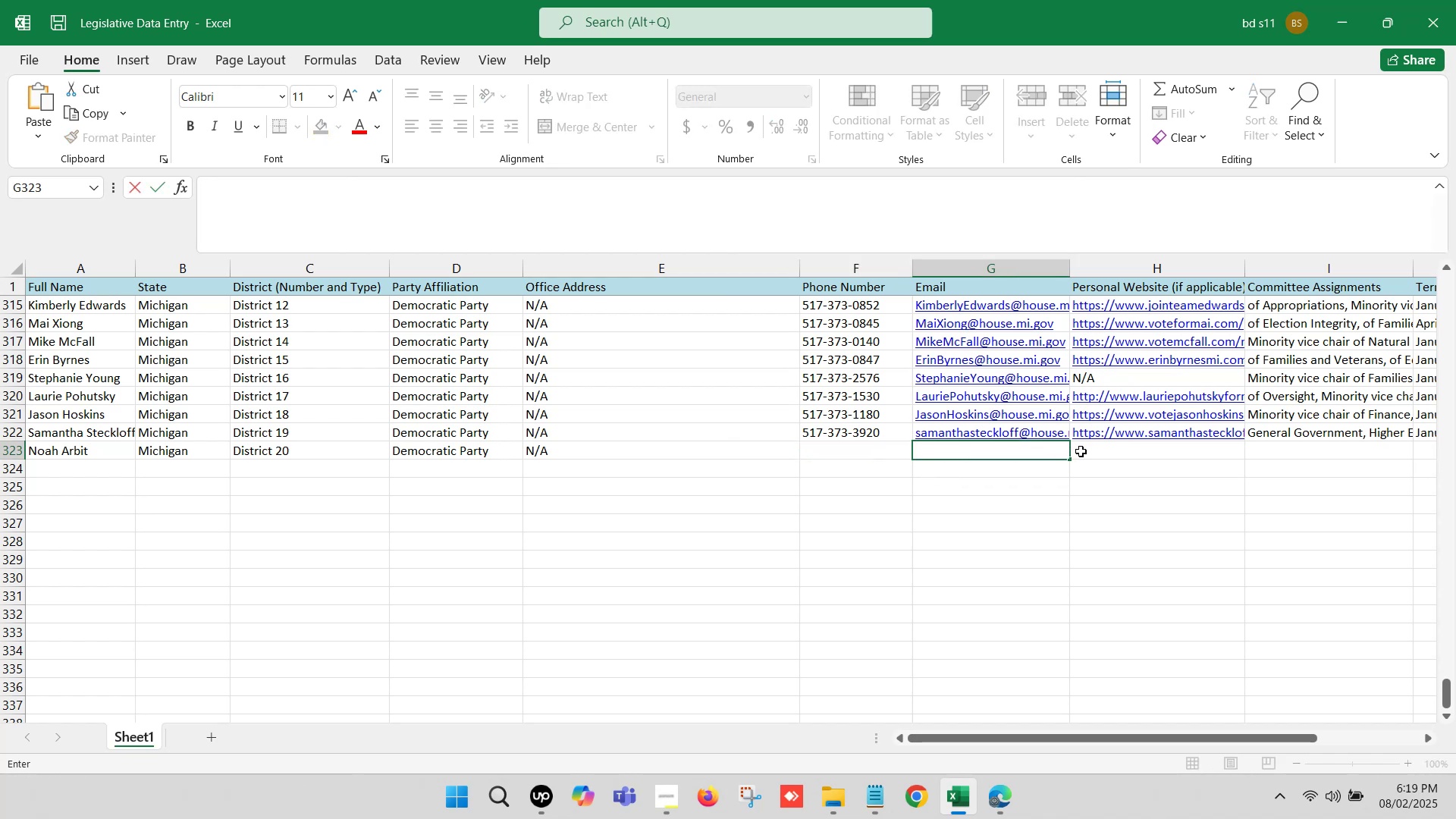 
key(Control+V)
 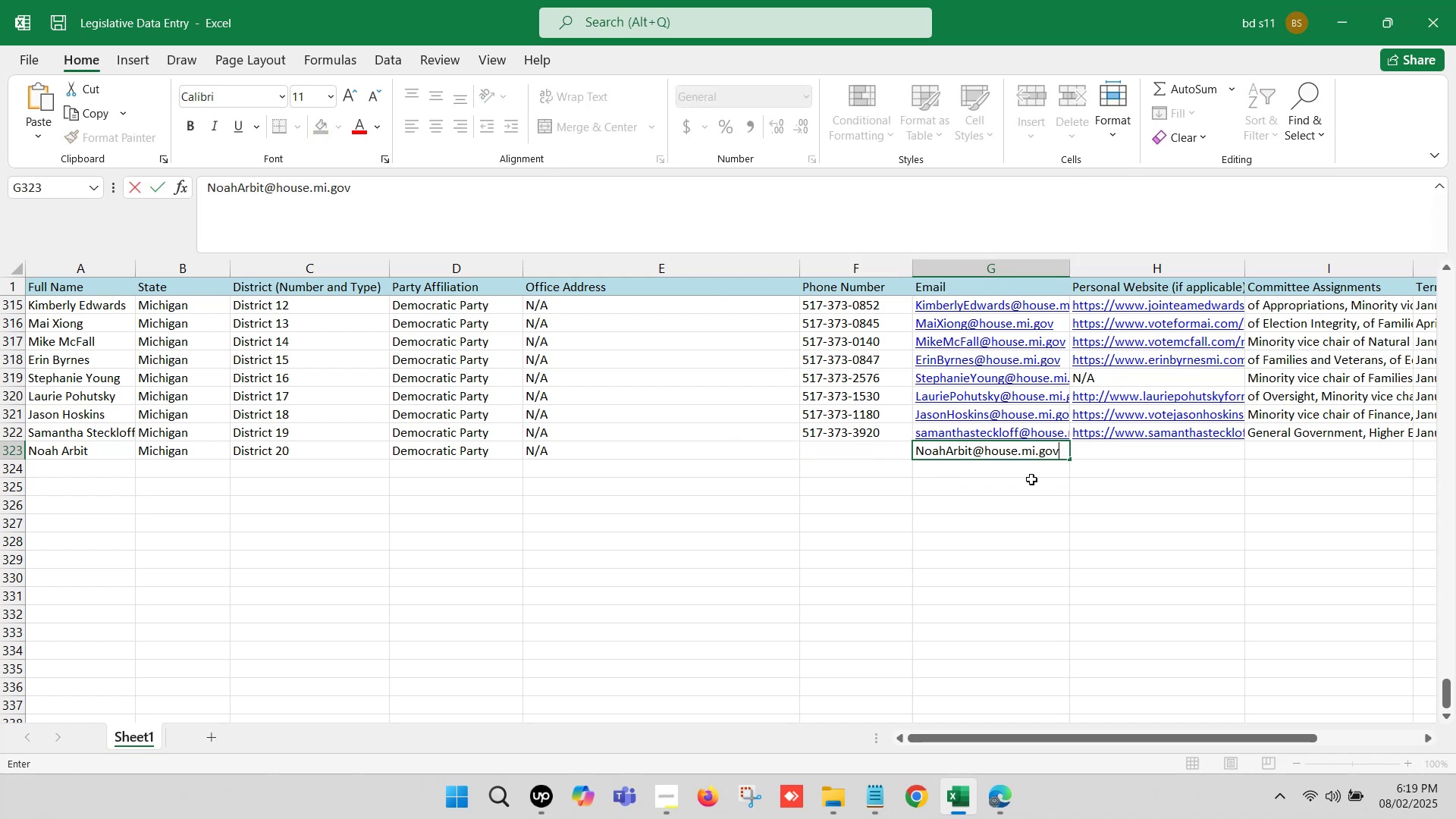 
left_click([1031, 479])
 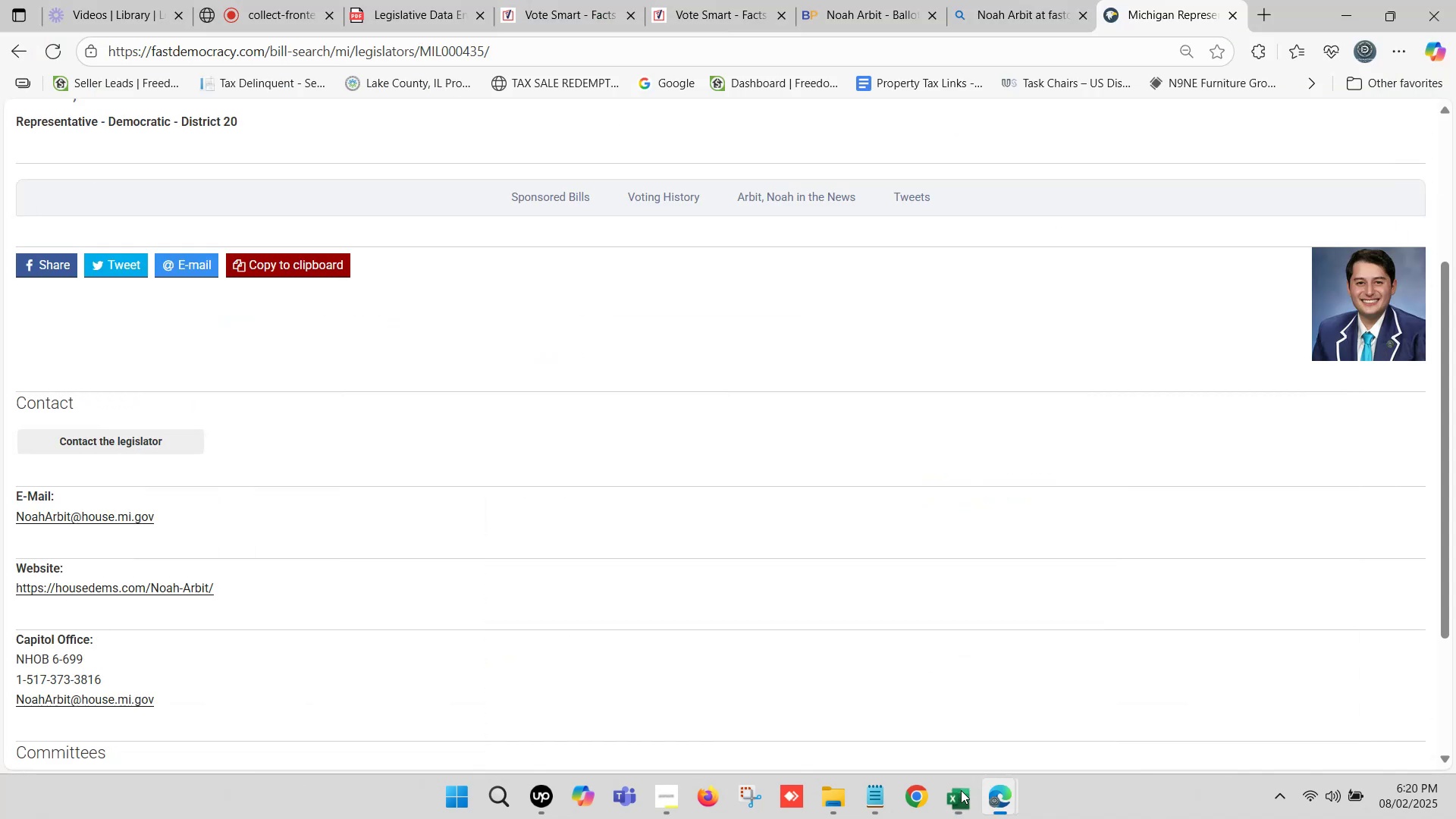 
scroll: coordinate [118, 626], scroll_direction: down, amount: 1.0
 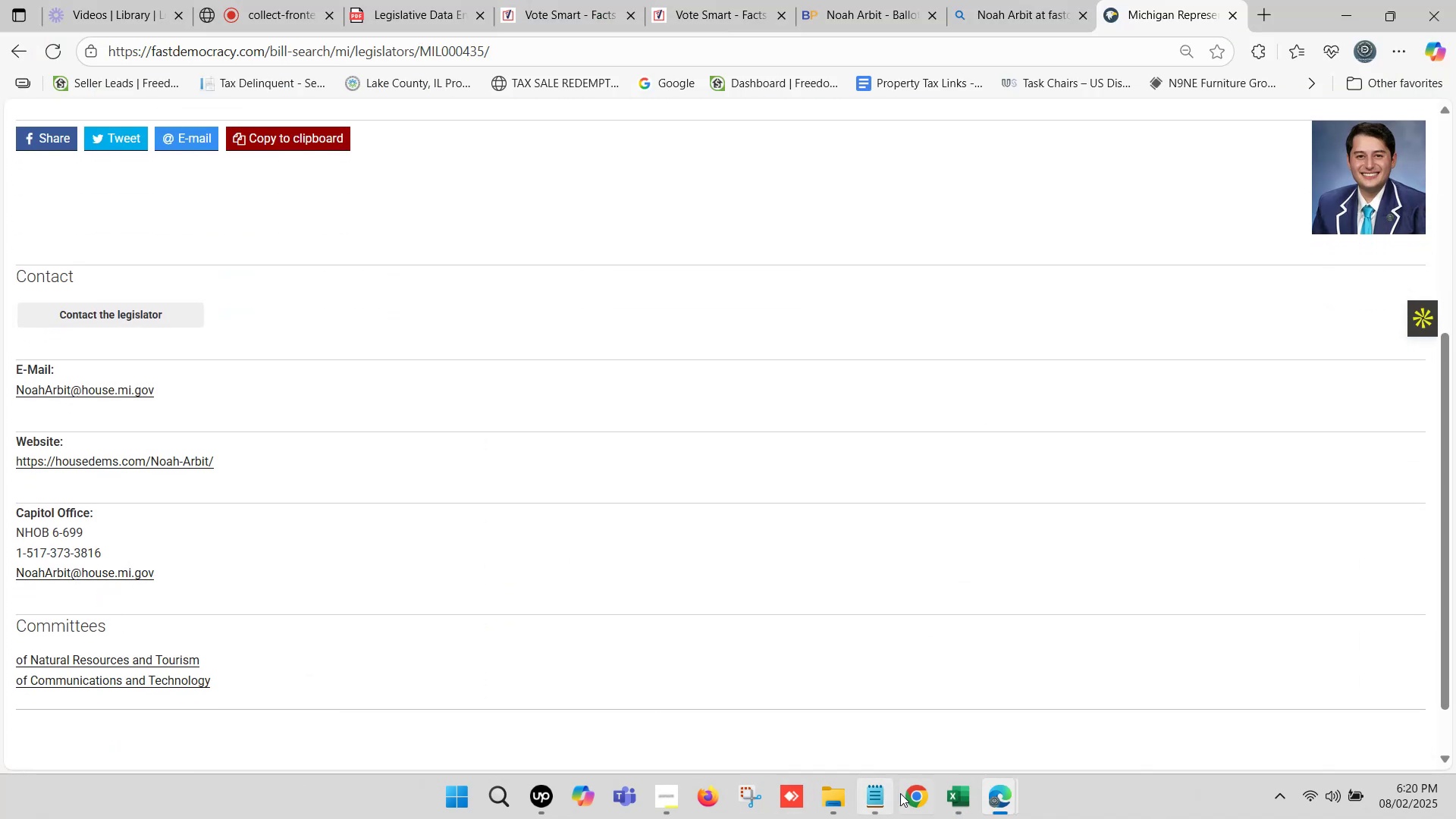 
left_click([961, 795])
 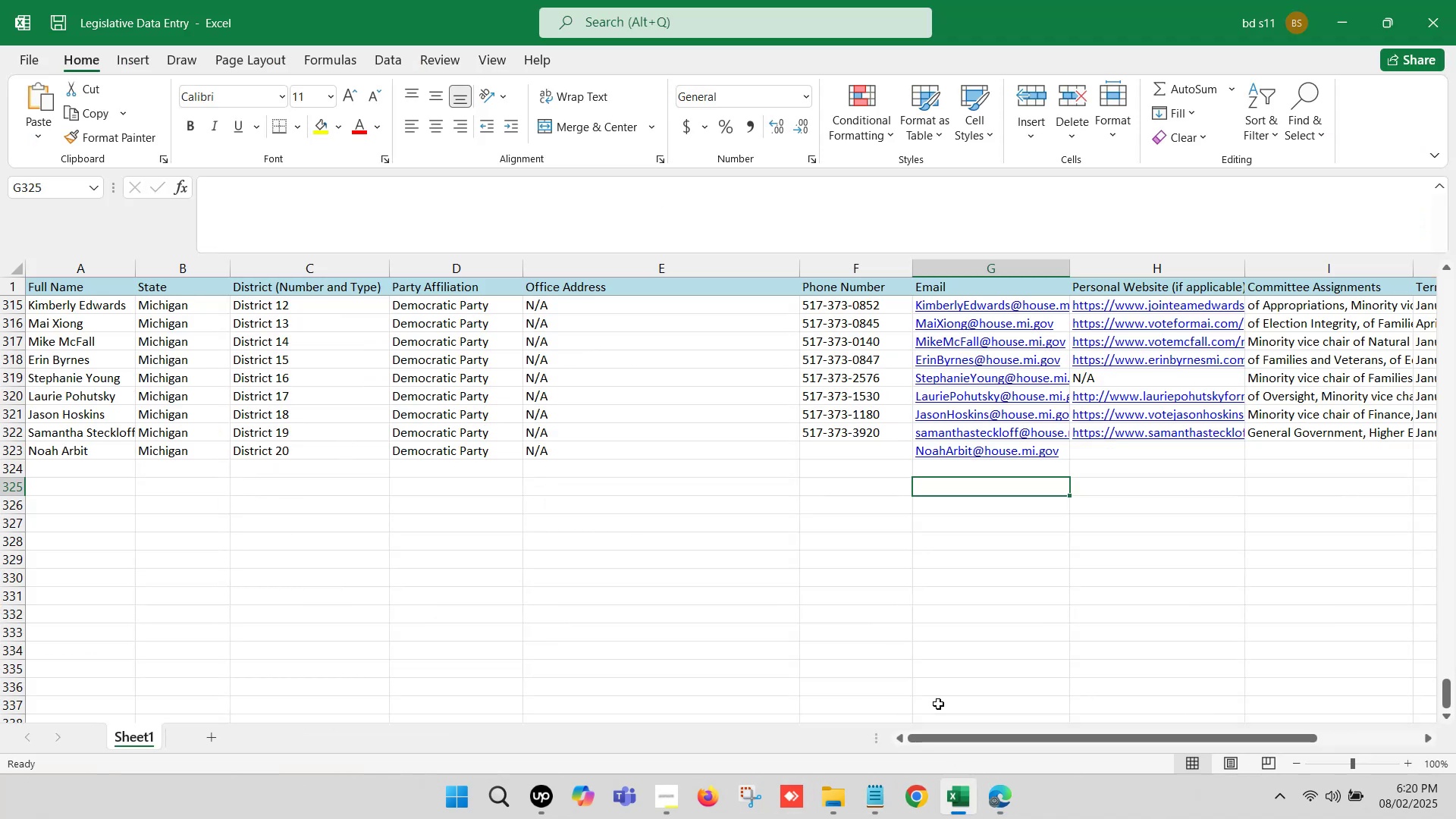 
left_click([951, 812])
 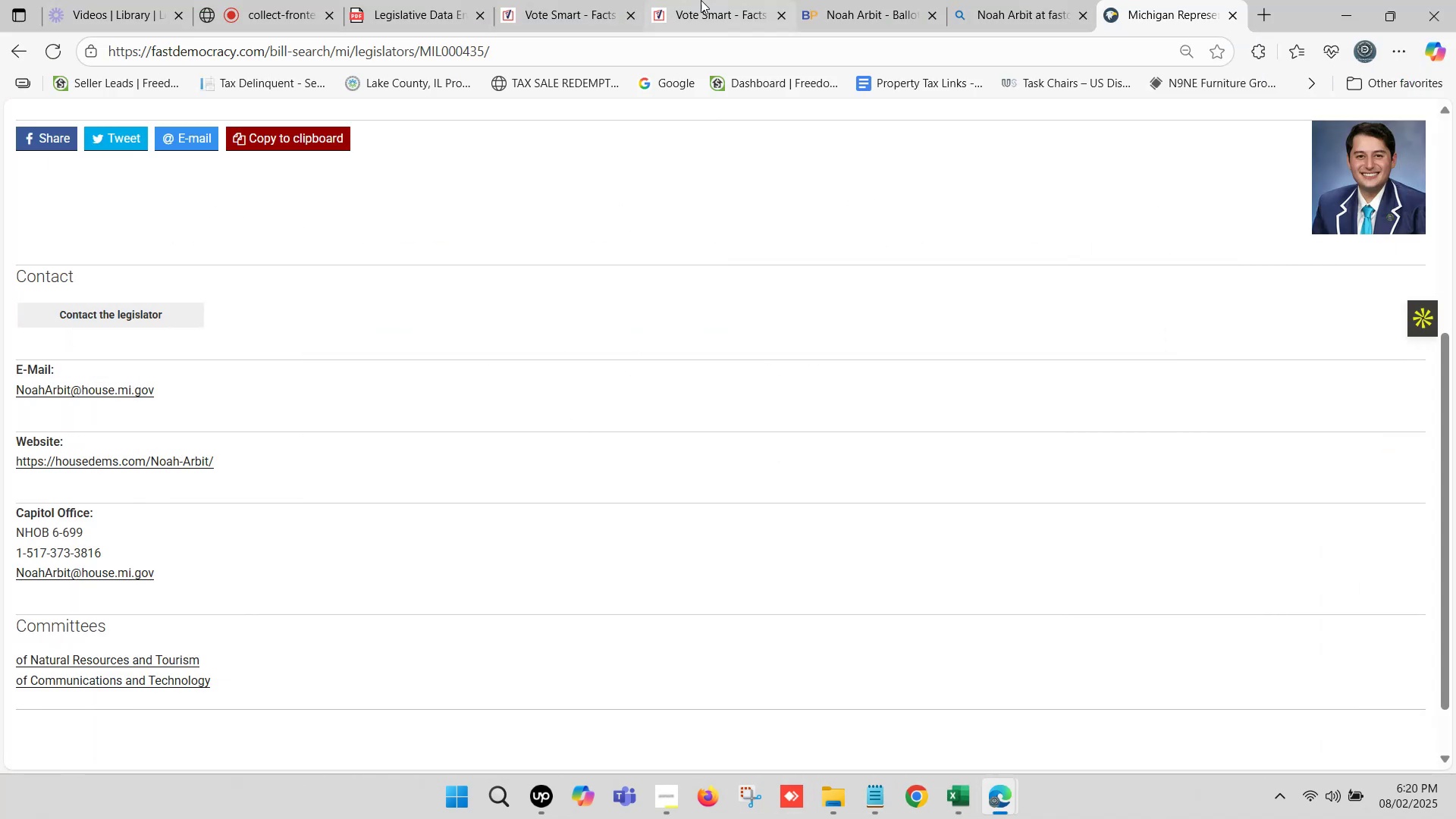 
left_click([701, 0])
 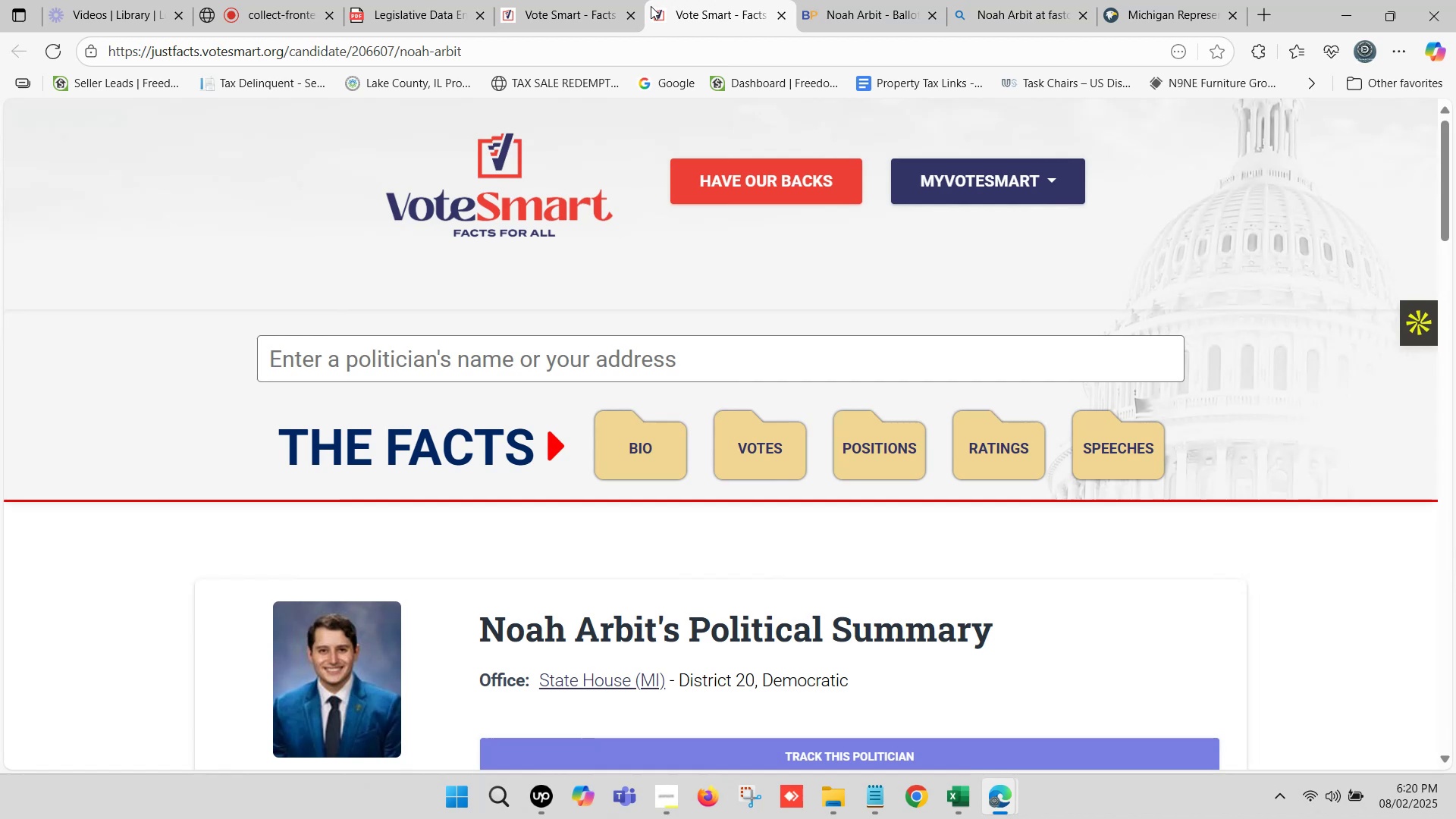 
scroll: coordinate [666, 378], scroll_direction: down, amount: 6.0
 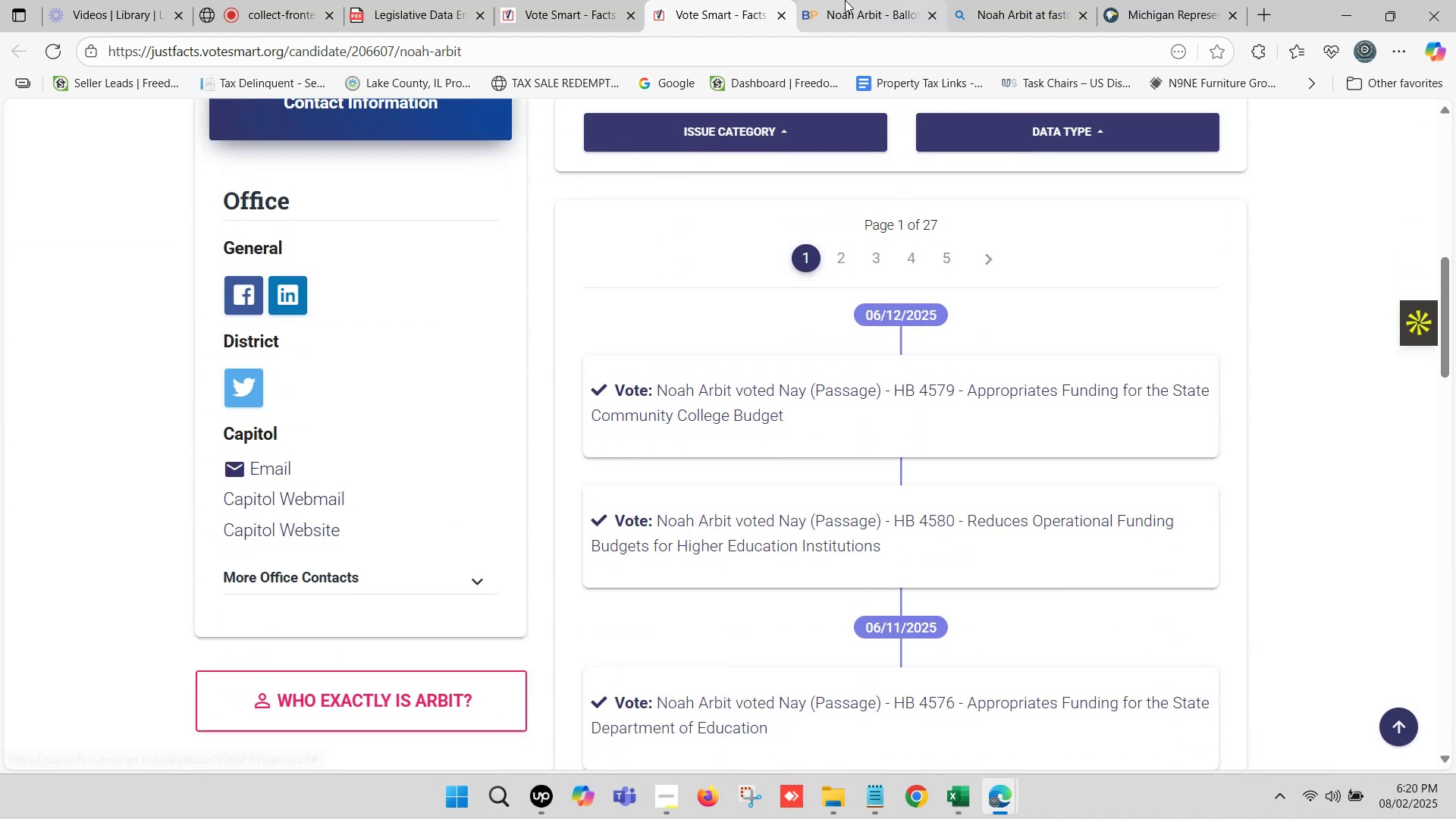 
left_click([845, 0])
 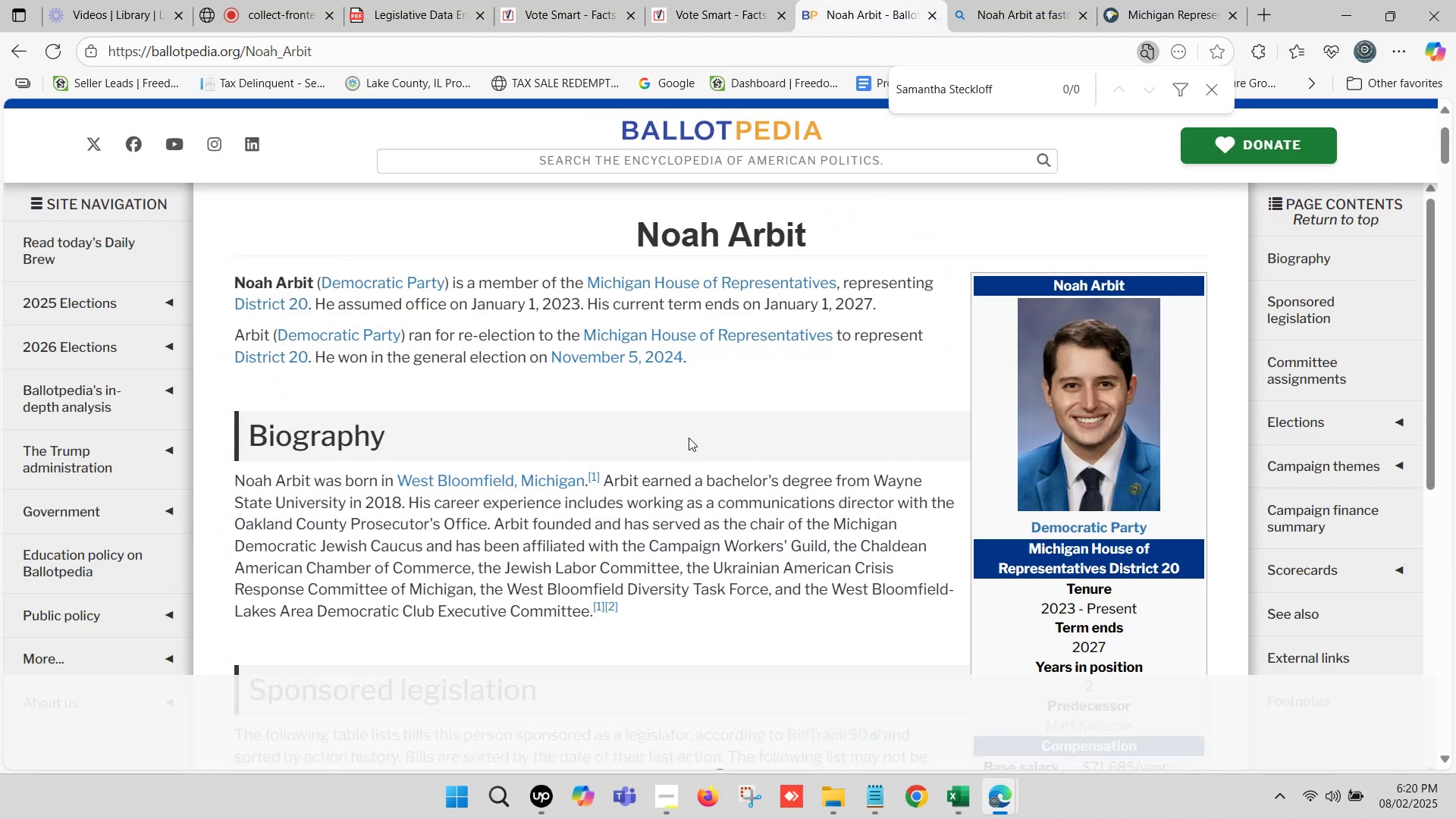 
scroll: coordinate [689, 438], scroll_direction: down, amount: 1.0
 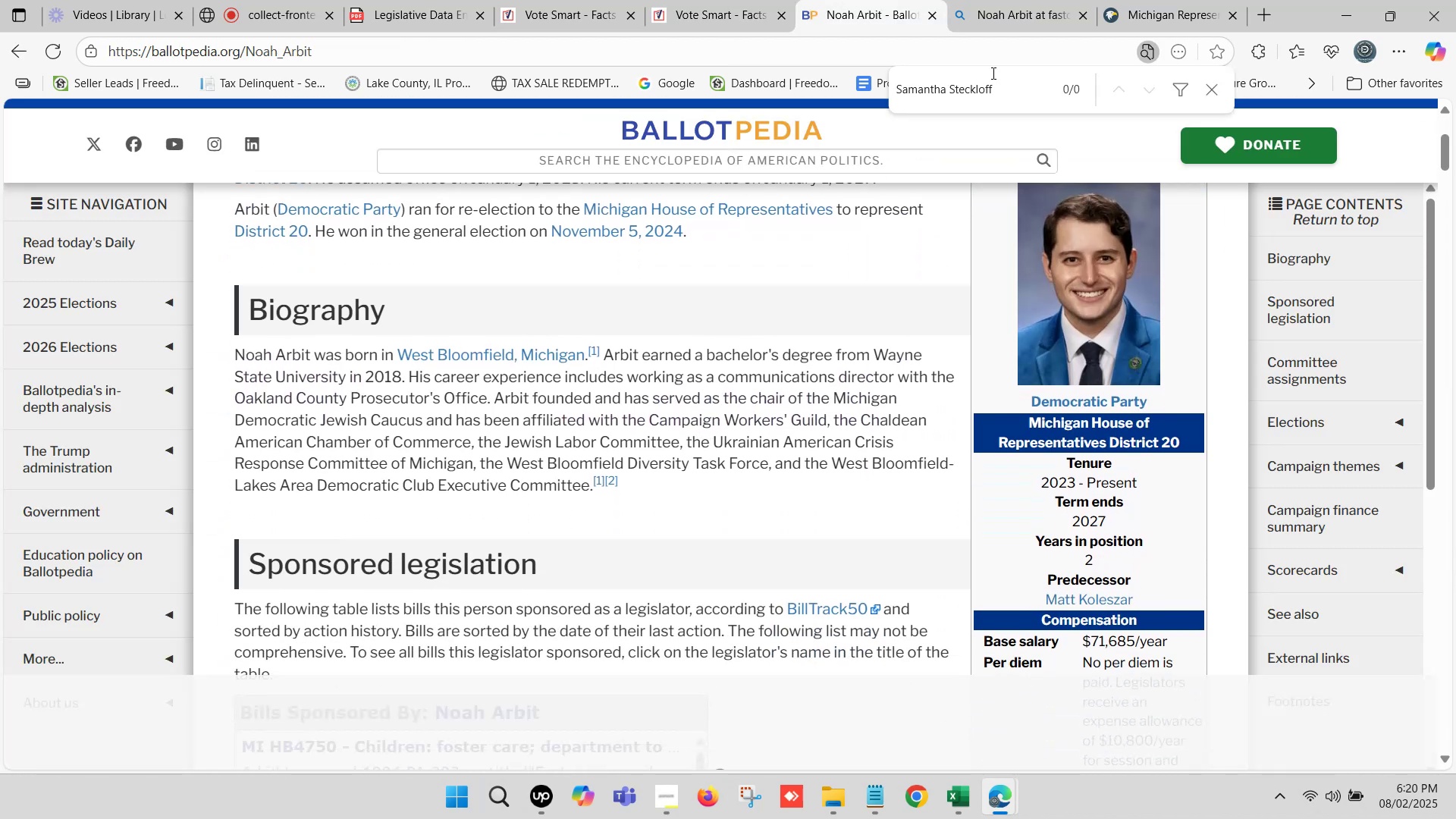 
left_click([1065, 0])
 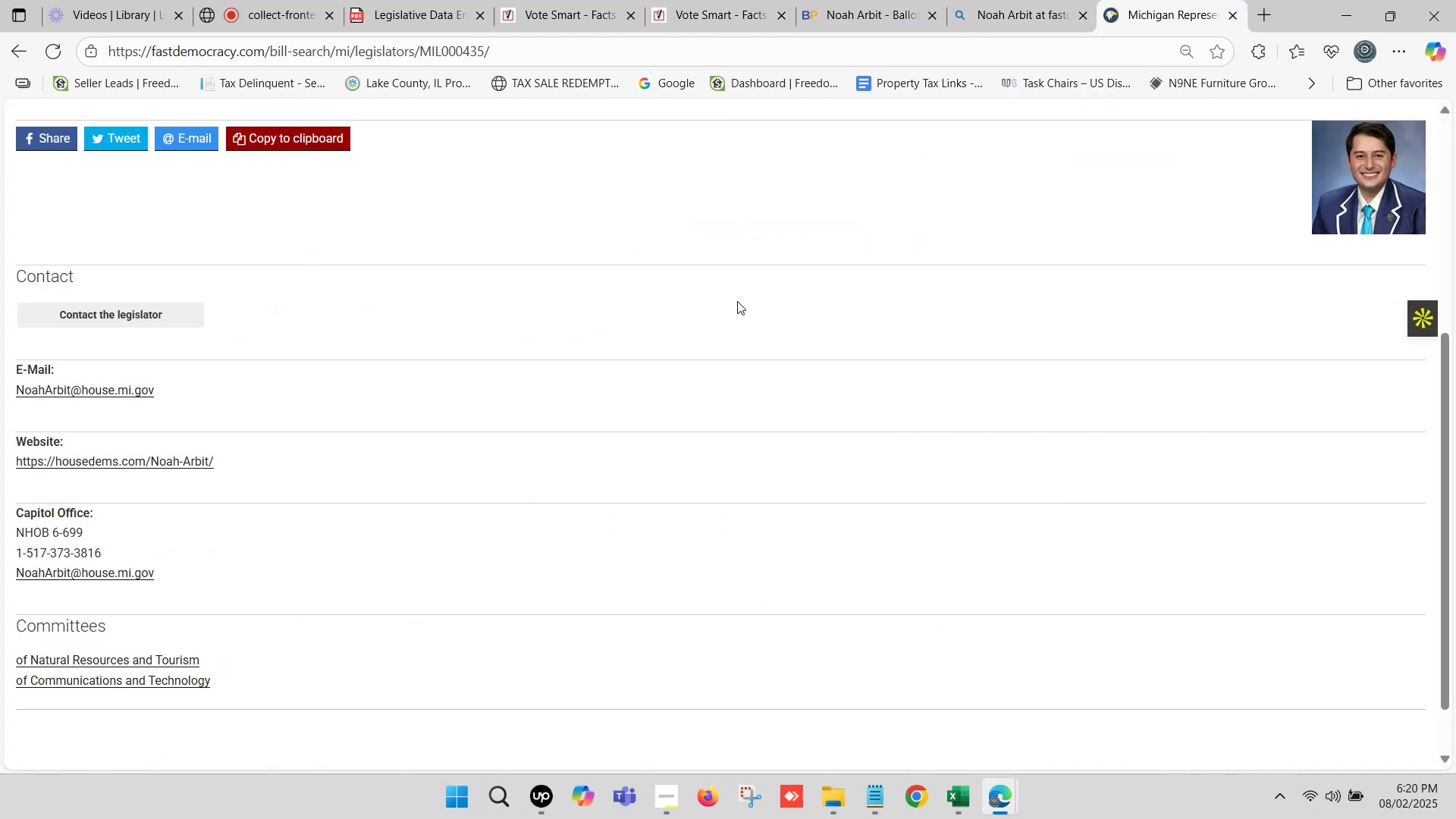 
scroll: coordinate [284, 510], scroll_direction: down, amount: 1.0
 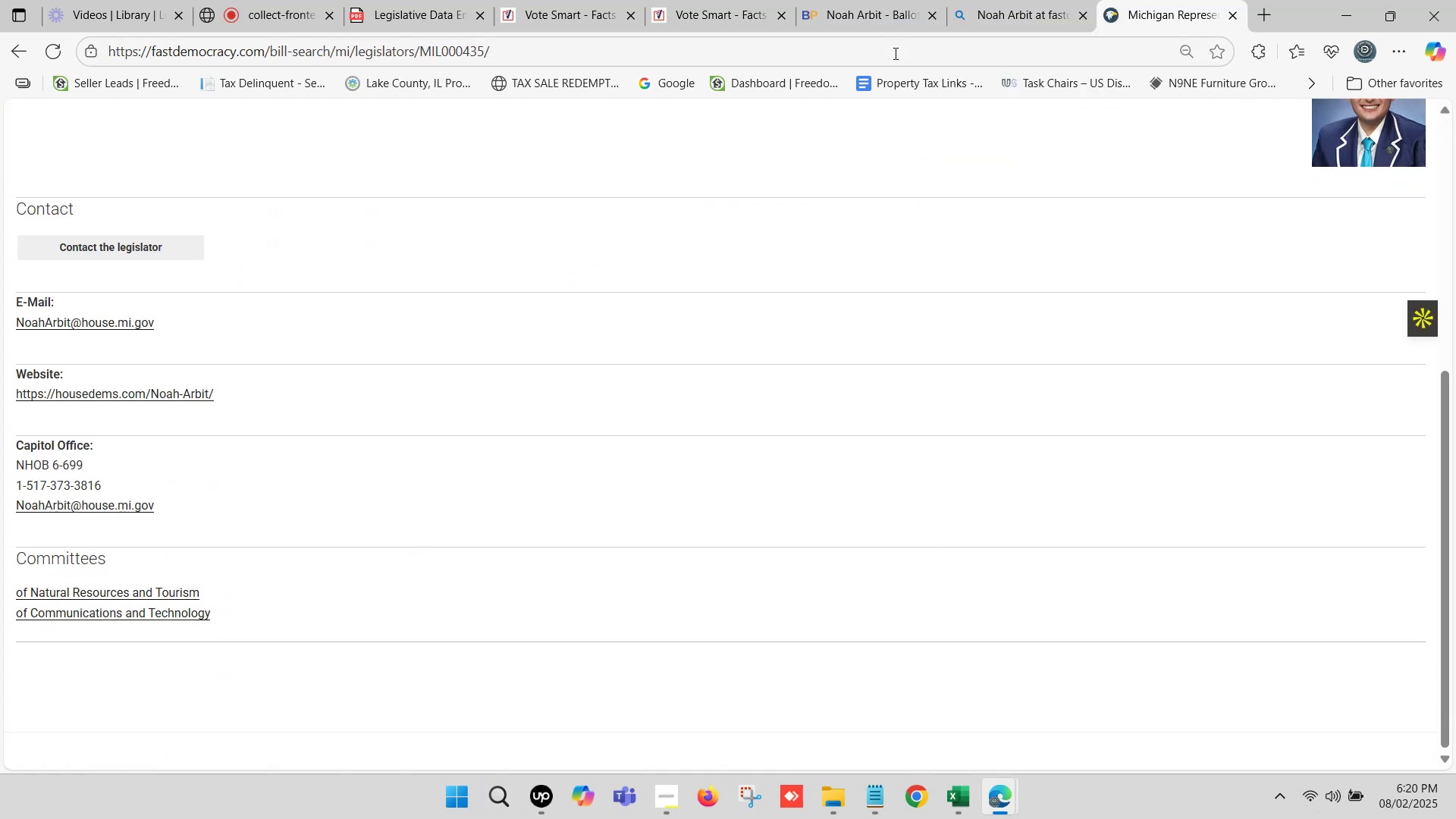 
left_click([874, 2])
 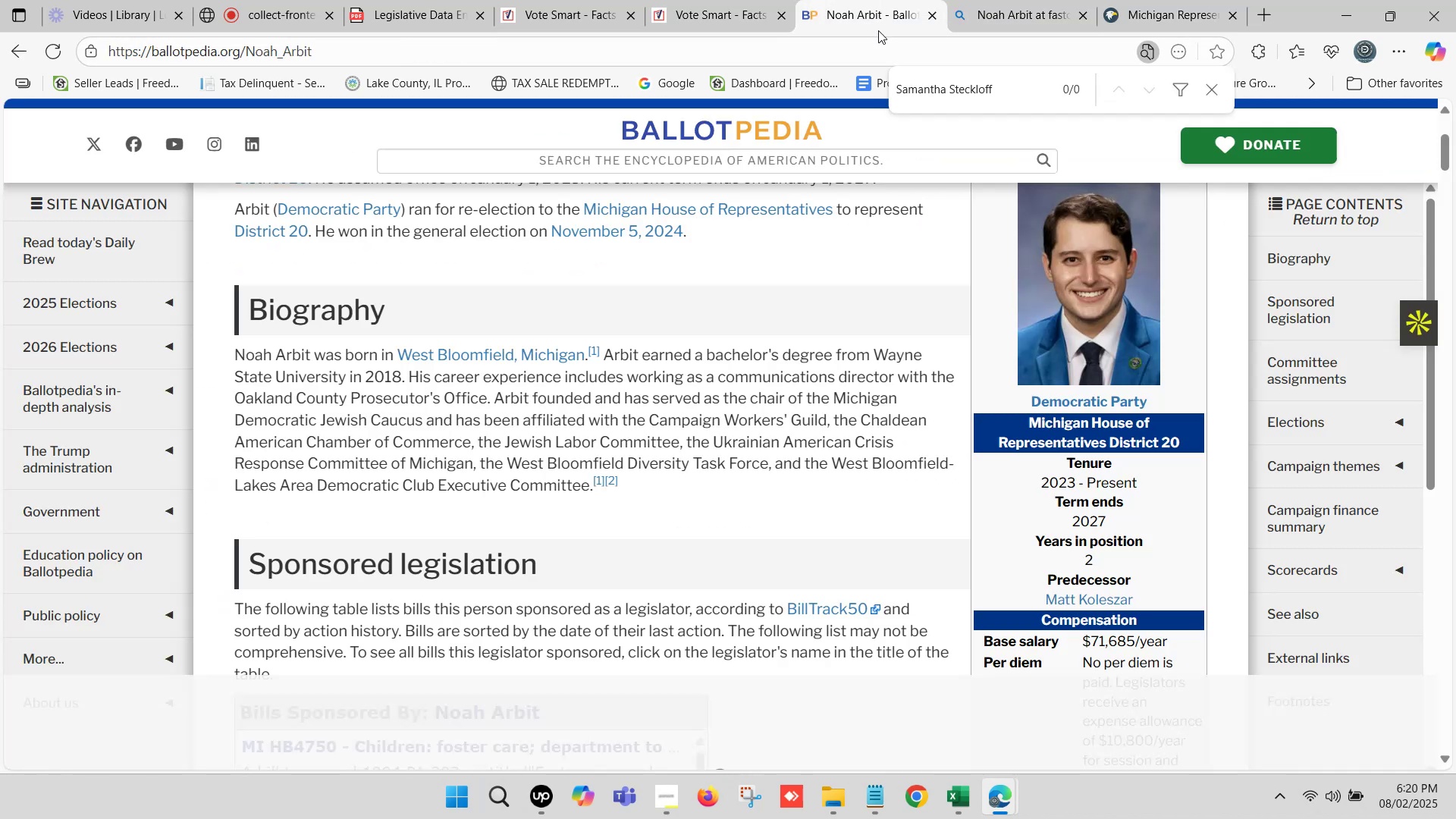 
scroll: coordinate [1107, 573], scroll_direction: down, amount: 5.0
 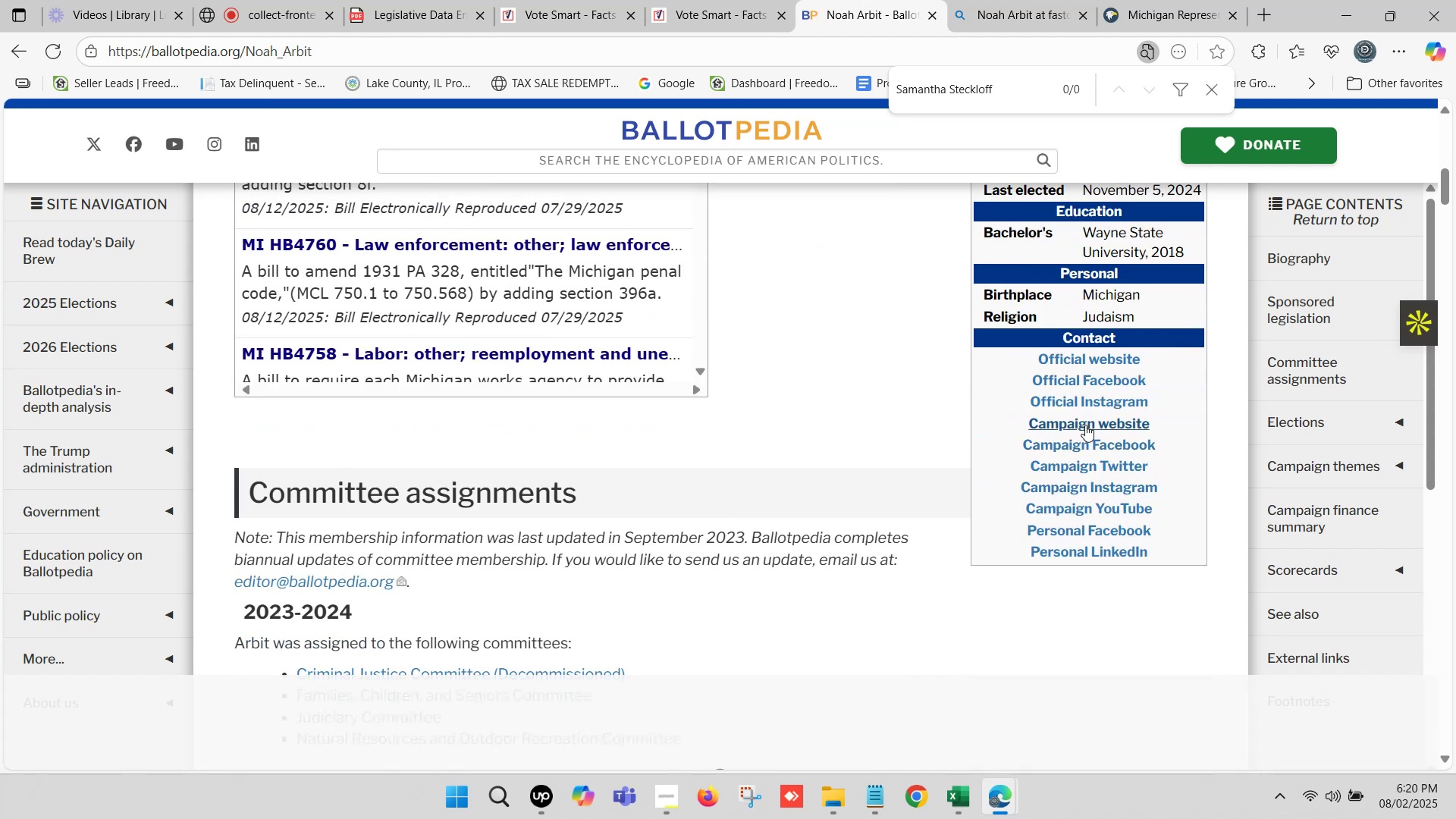 
hold_key(key=ControlLeft, duration=0.41)
left_click([1085, 425])
 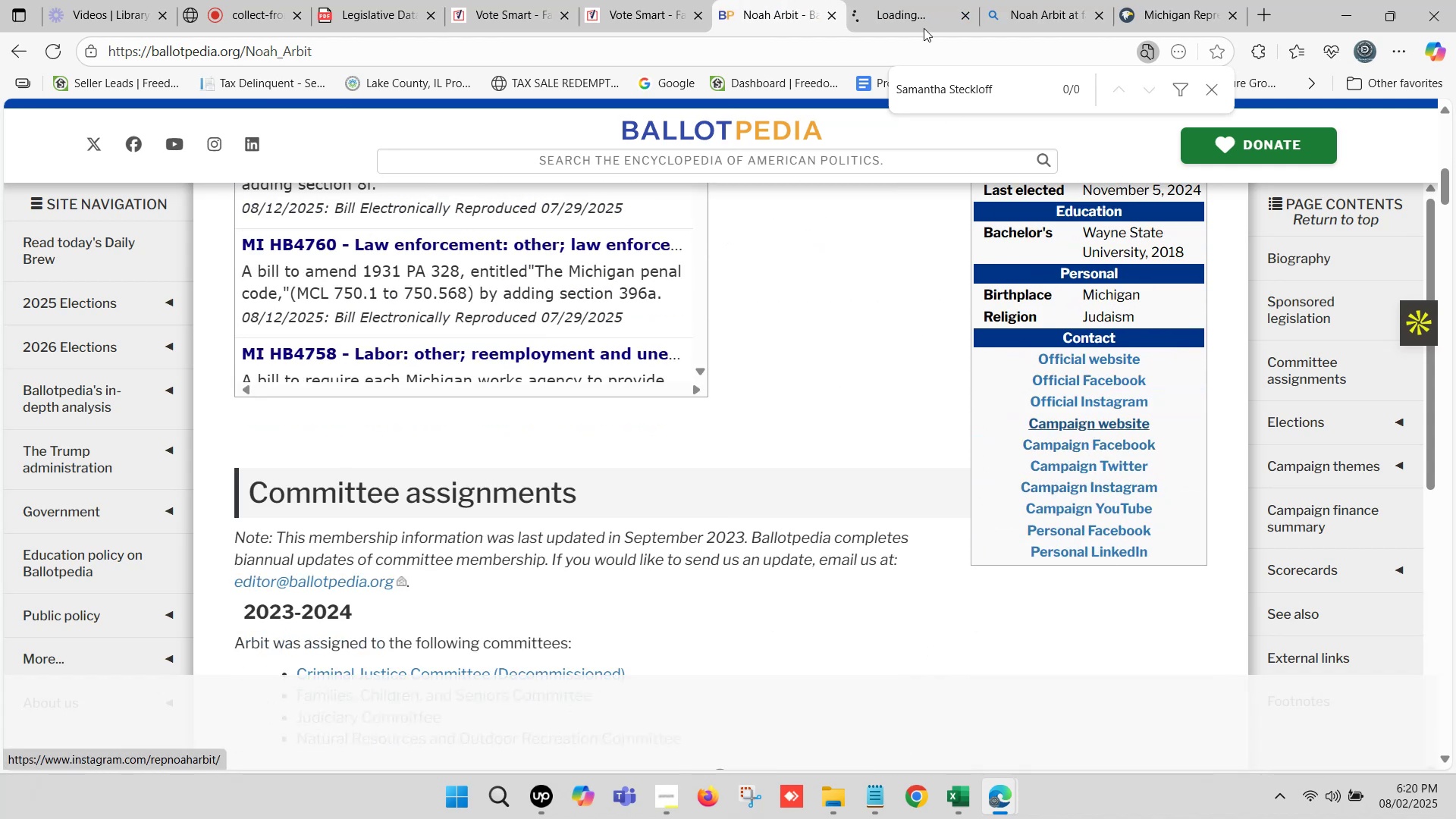 
left_click([909, 0])
 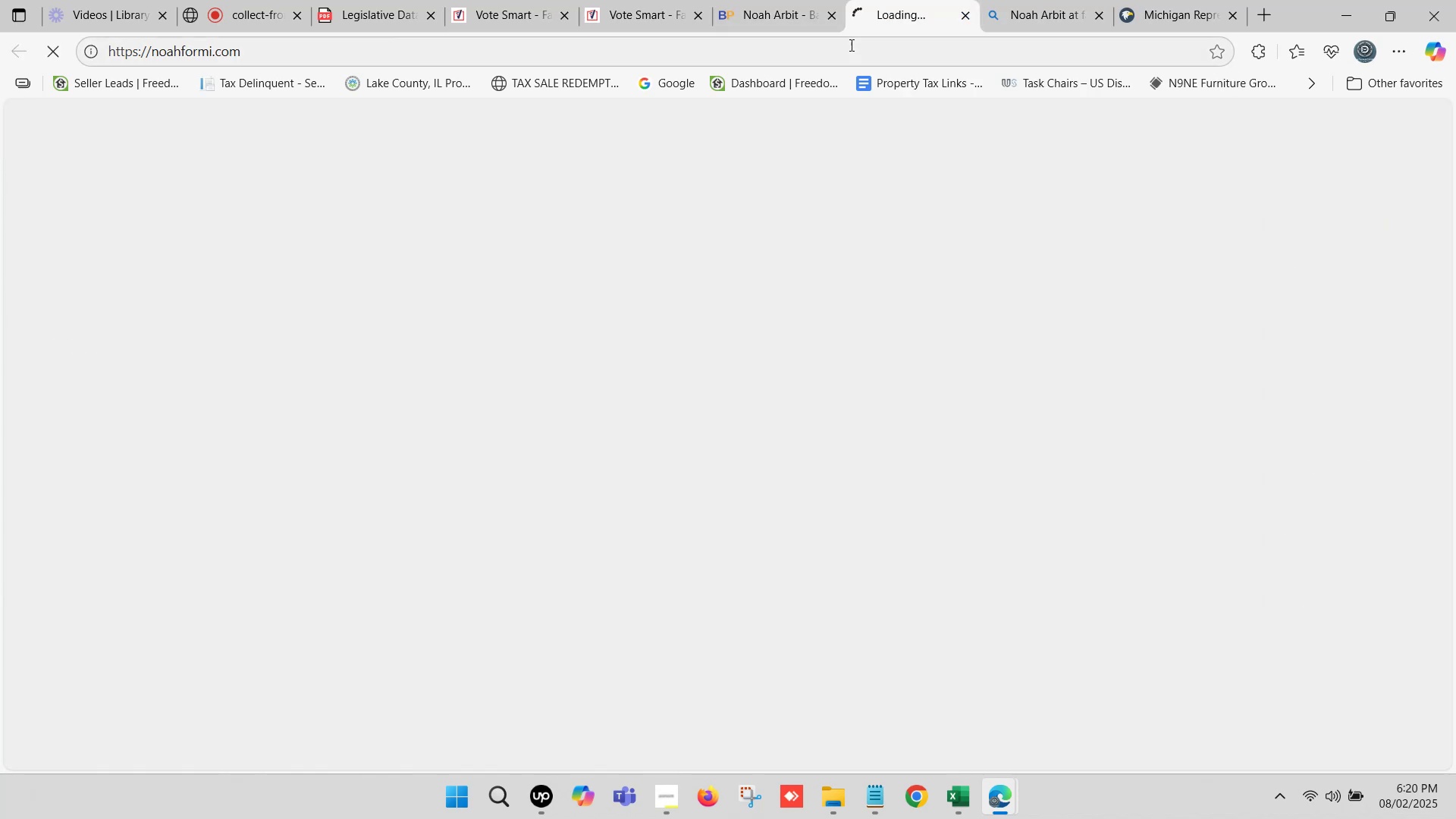 
left_click([850, 45])
 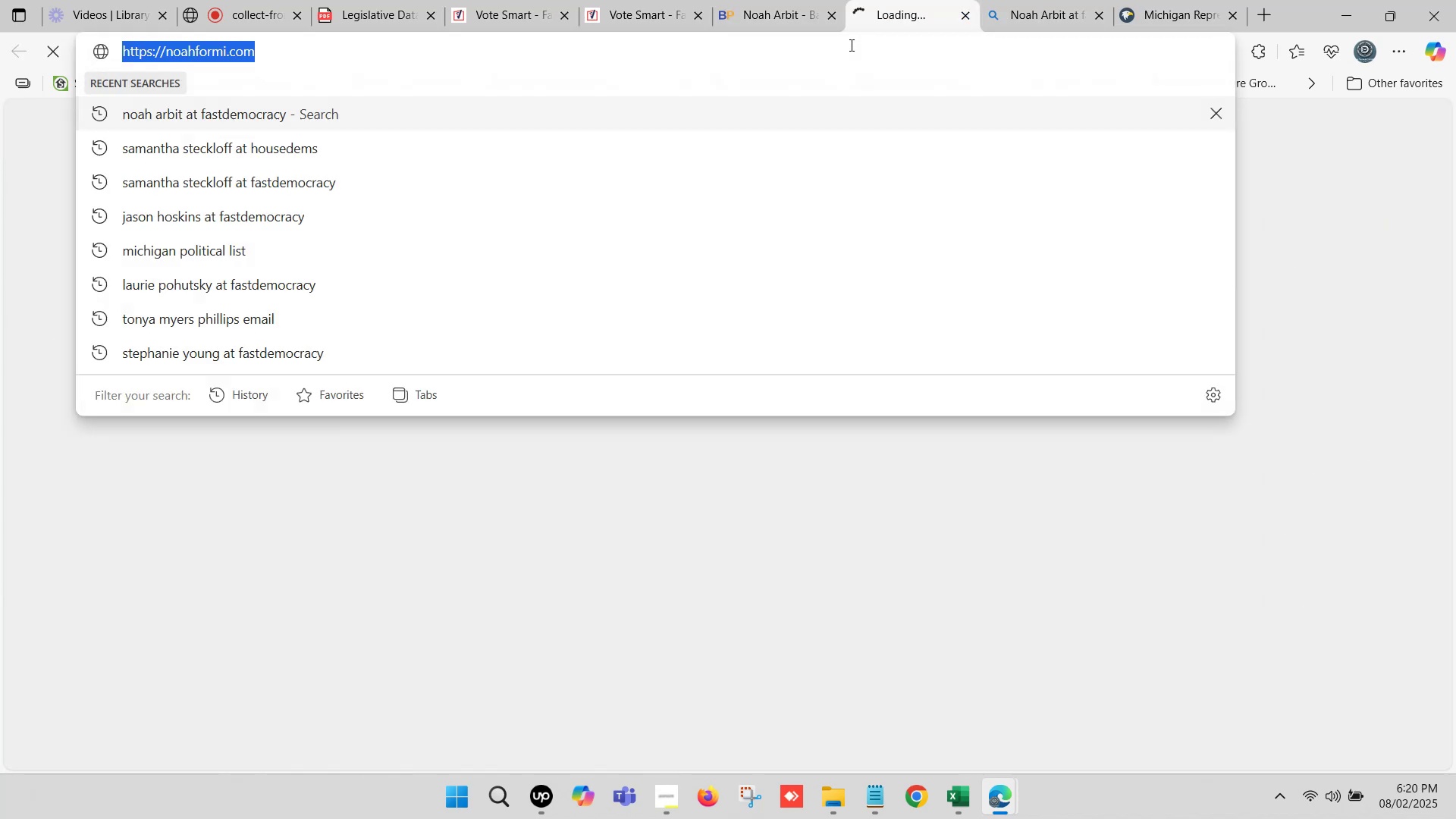 
key(Control+C)
 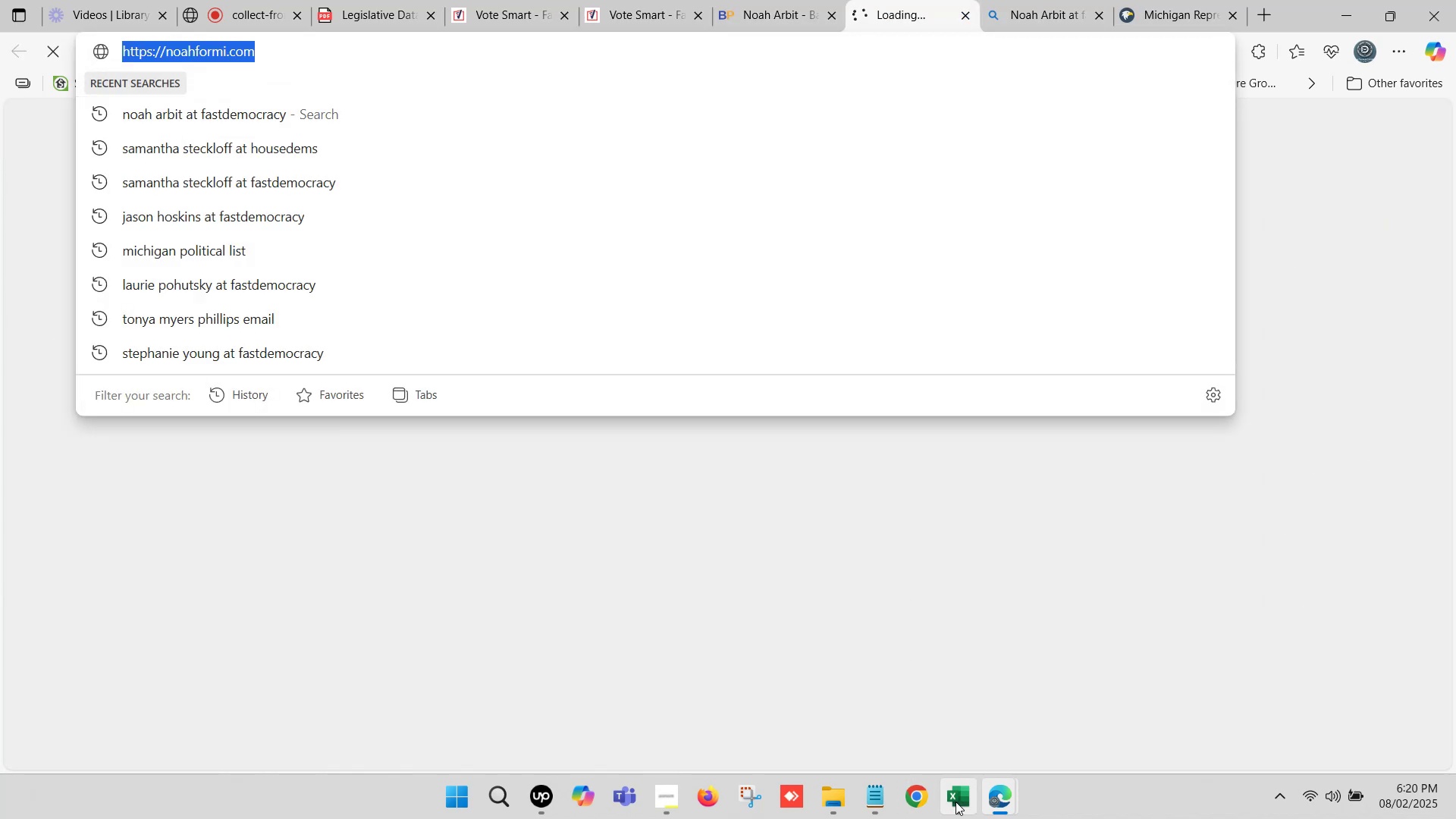 
left_click([962, 799])
 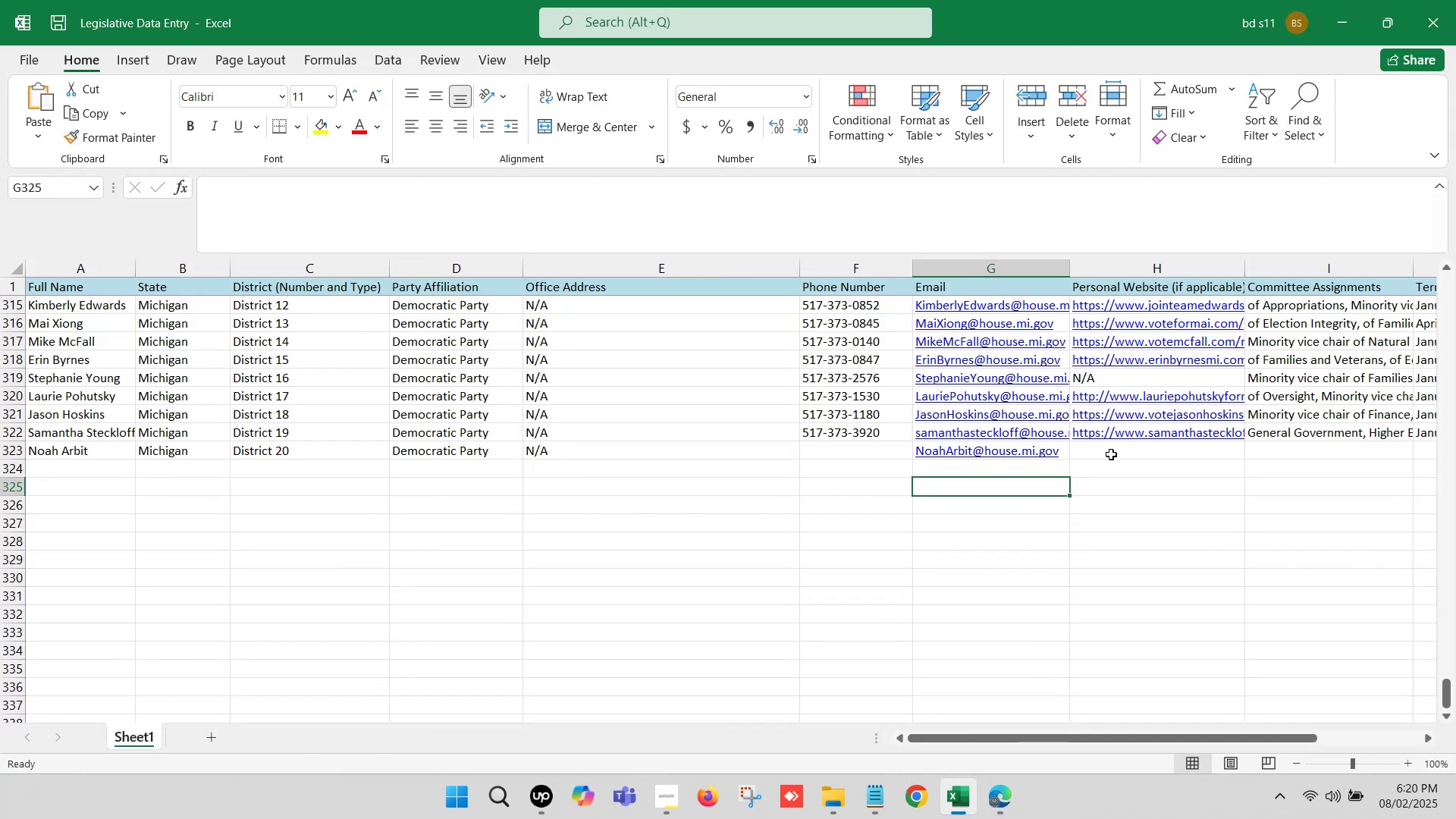 
double_click([1111, 454])
 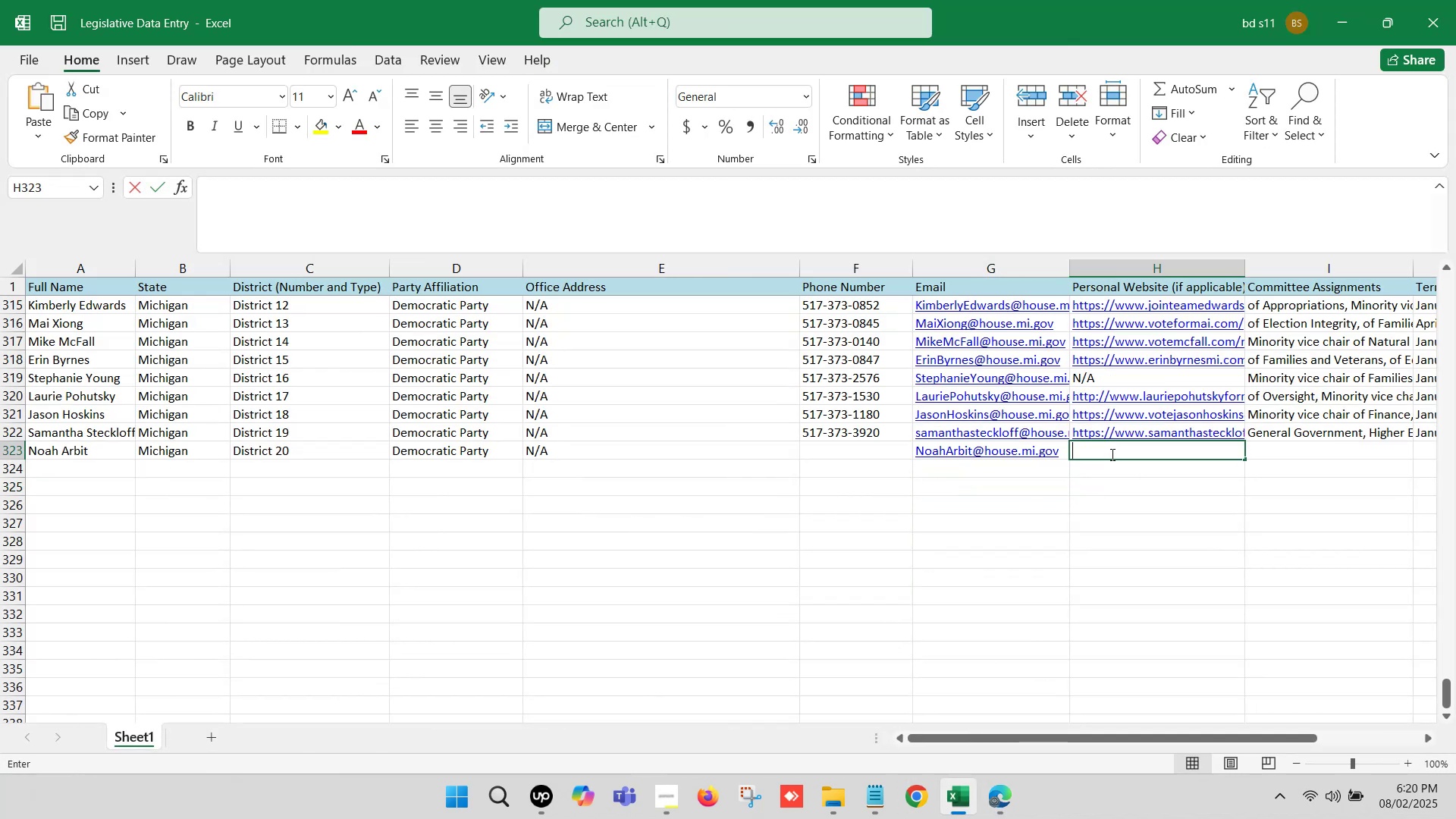 
key(Control+V)
 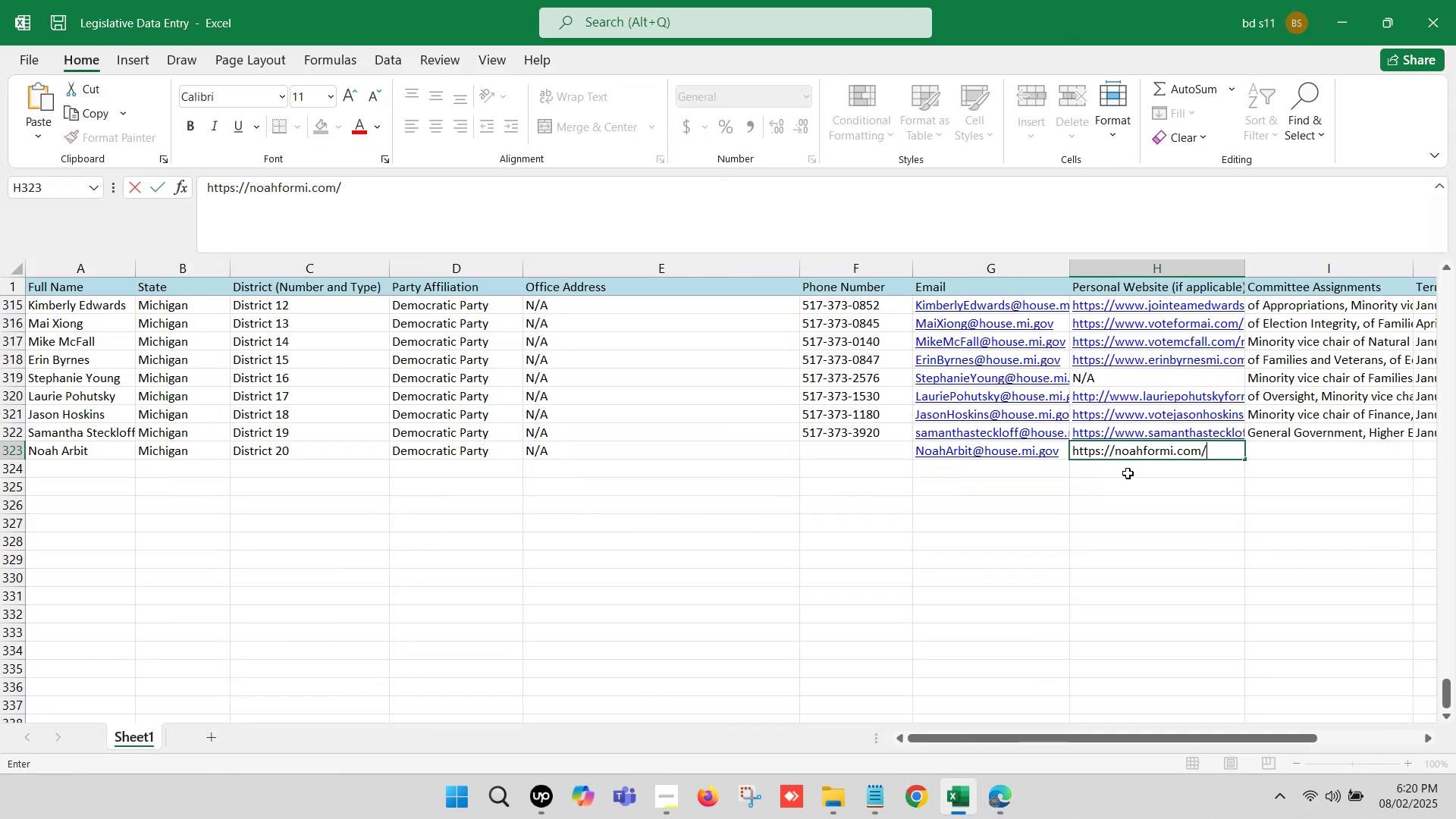 
left_click([1128, 473])
 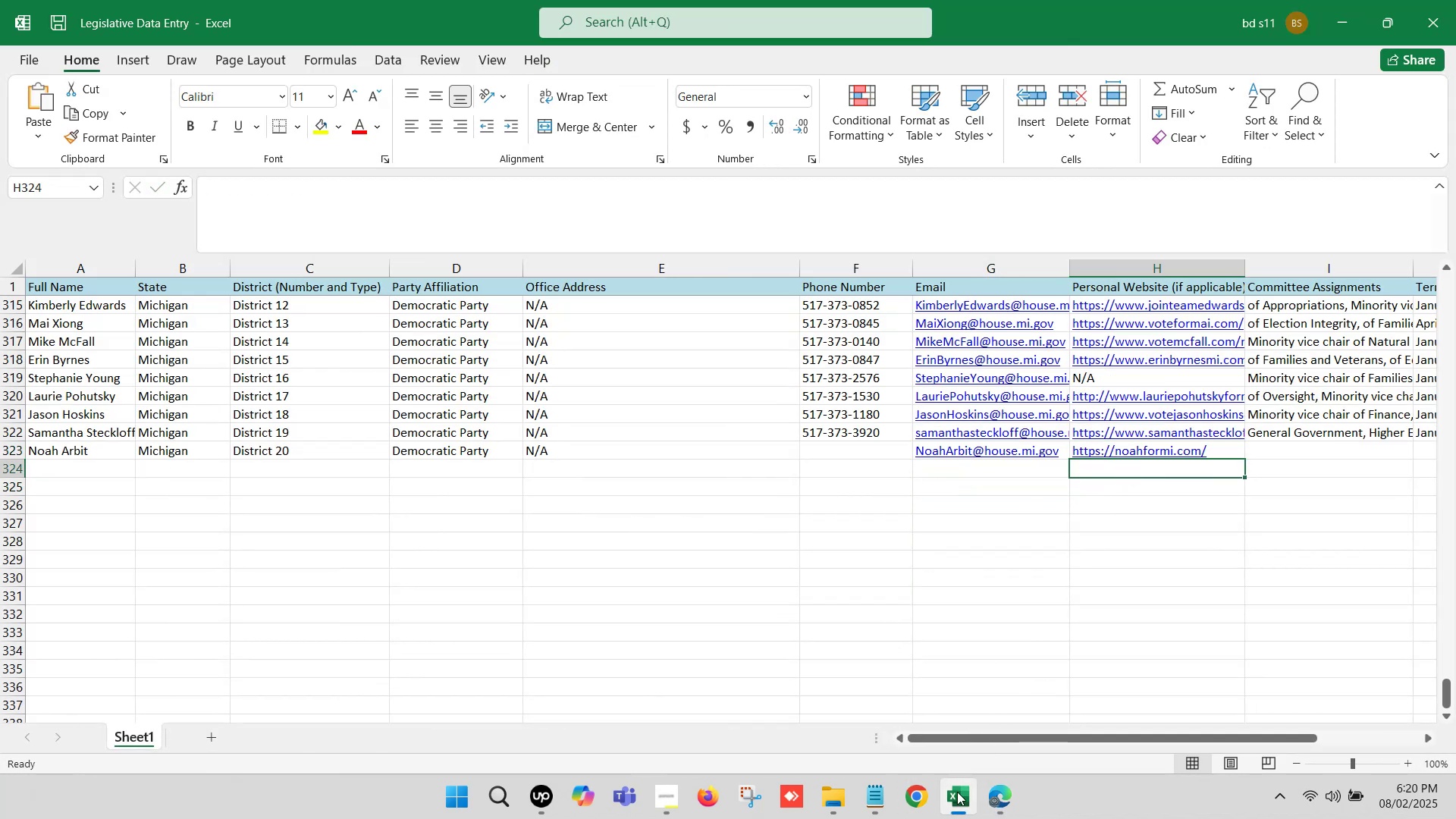 
left_click([943, 818])
 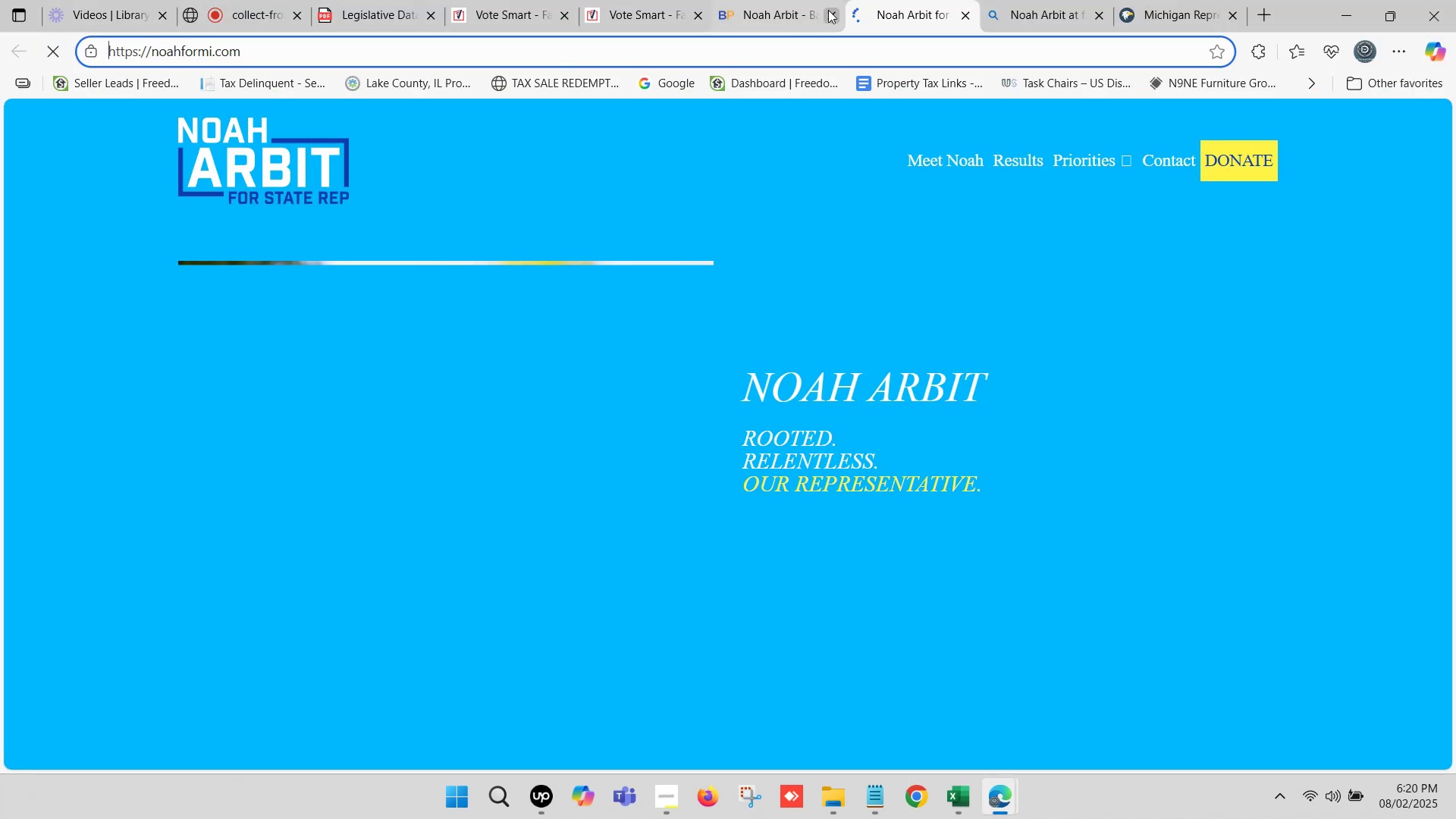 
left_click([780, 0])
 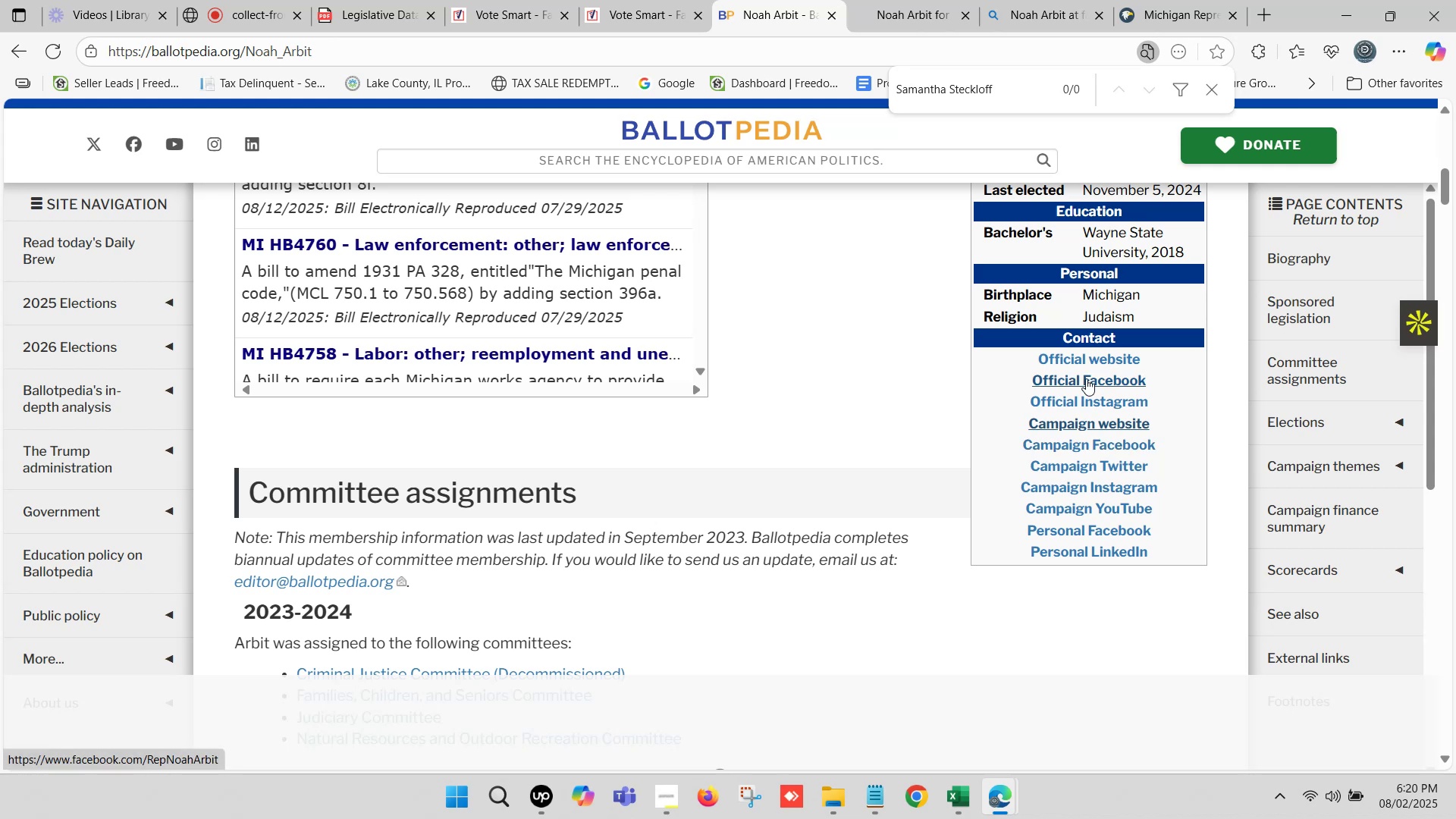 
hold_key(key=ControlLeft, duration=0.43)
left_click([1088, 359])
 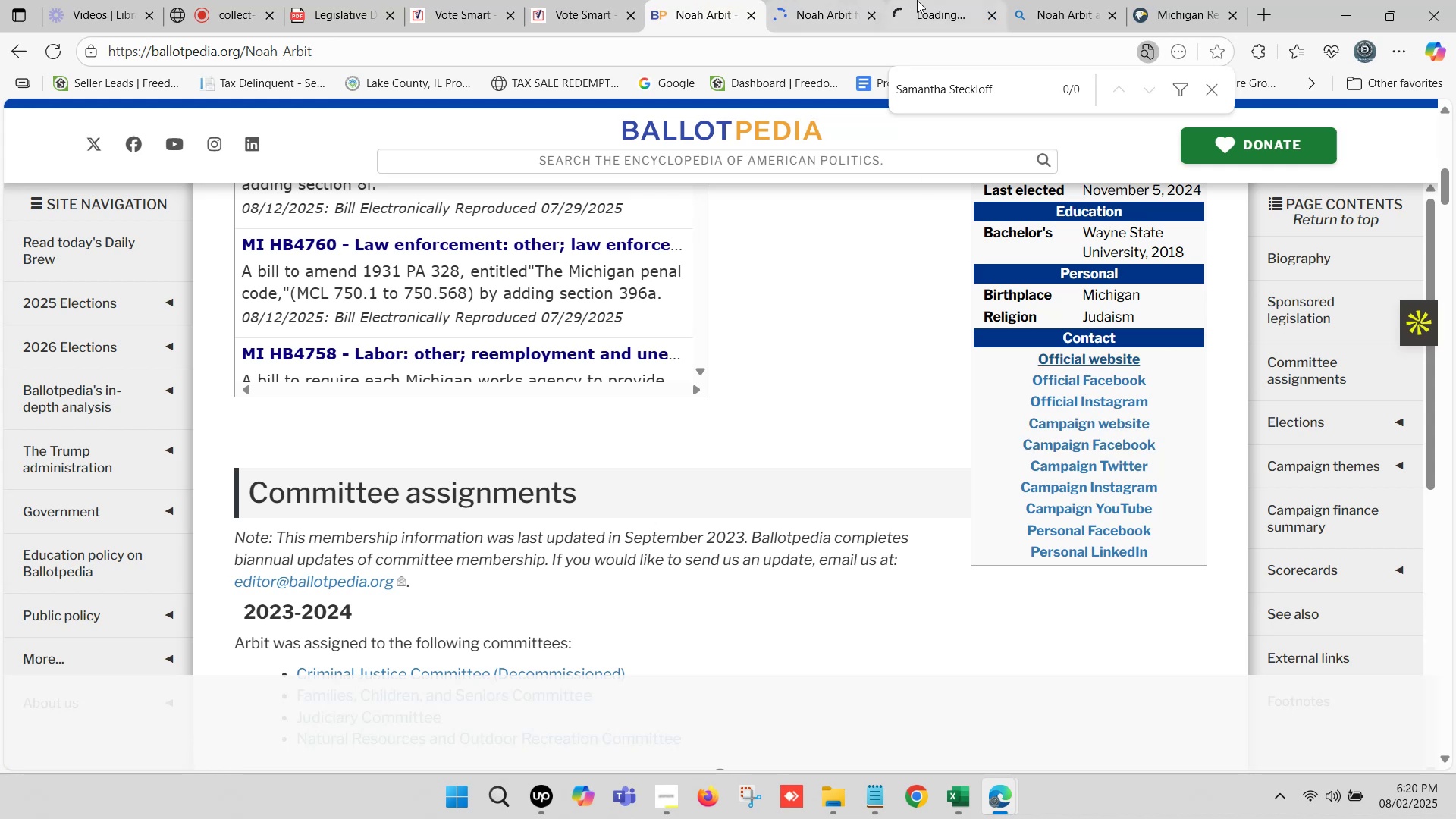 
double_click([930, 0])
 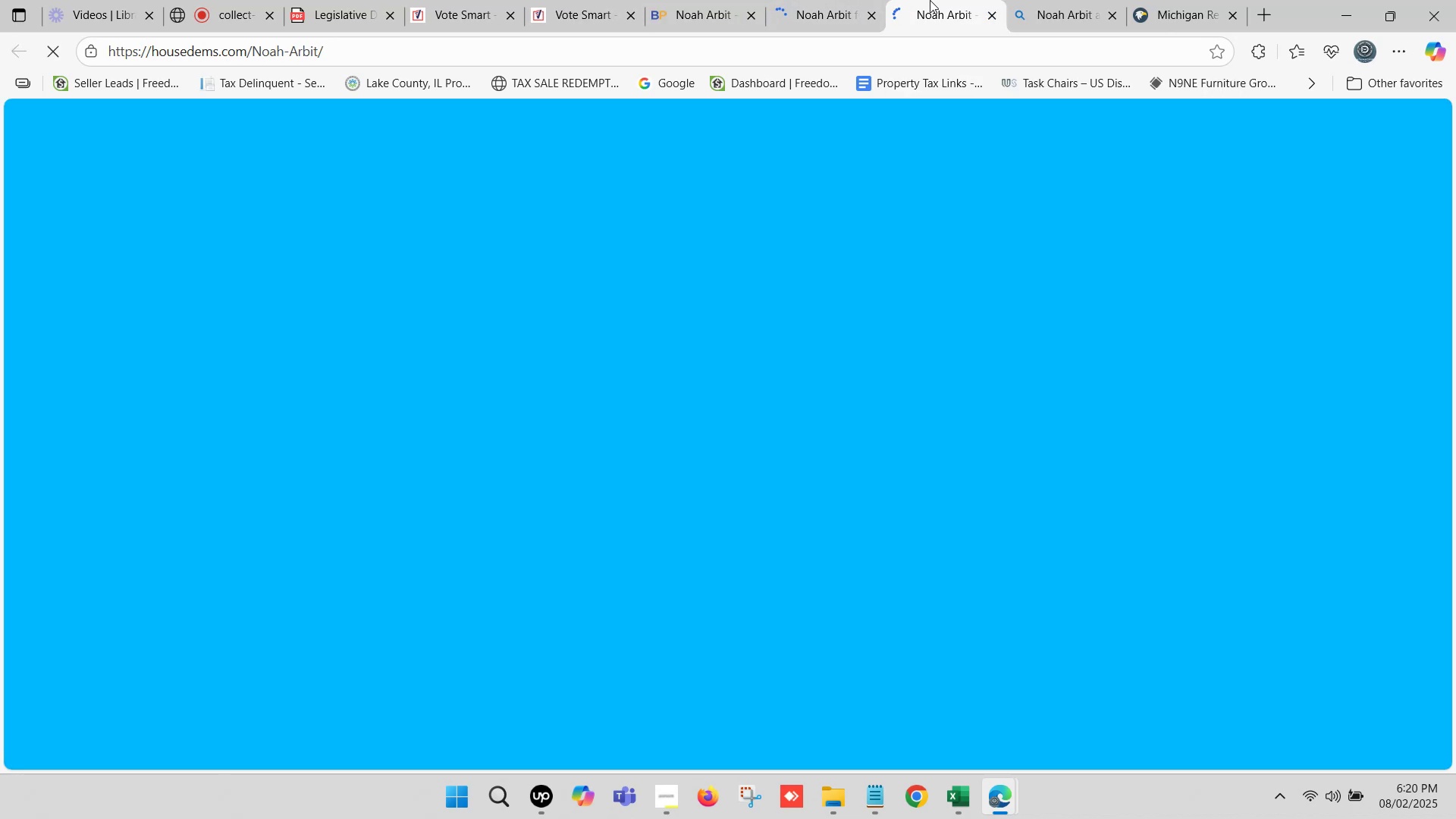 
left_click([802, 0])
 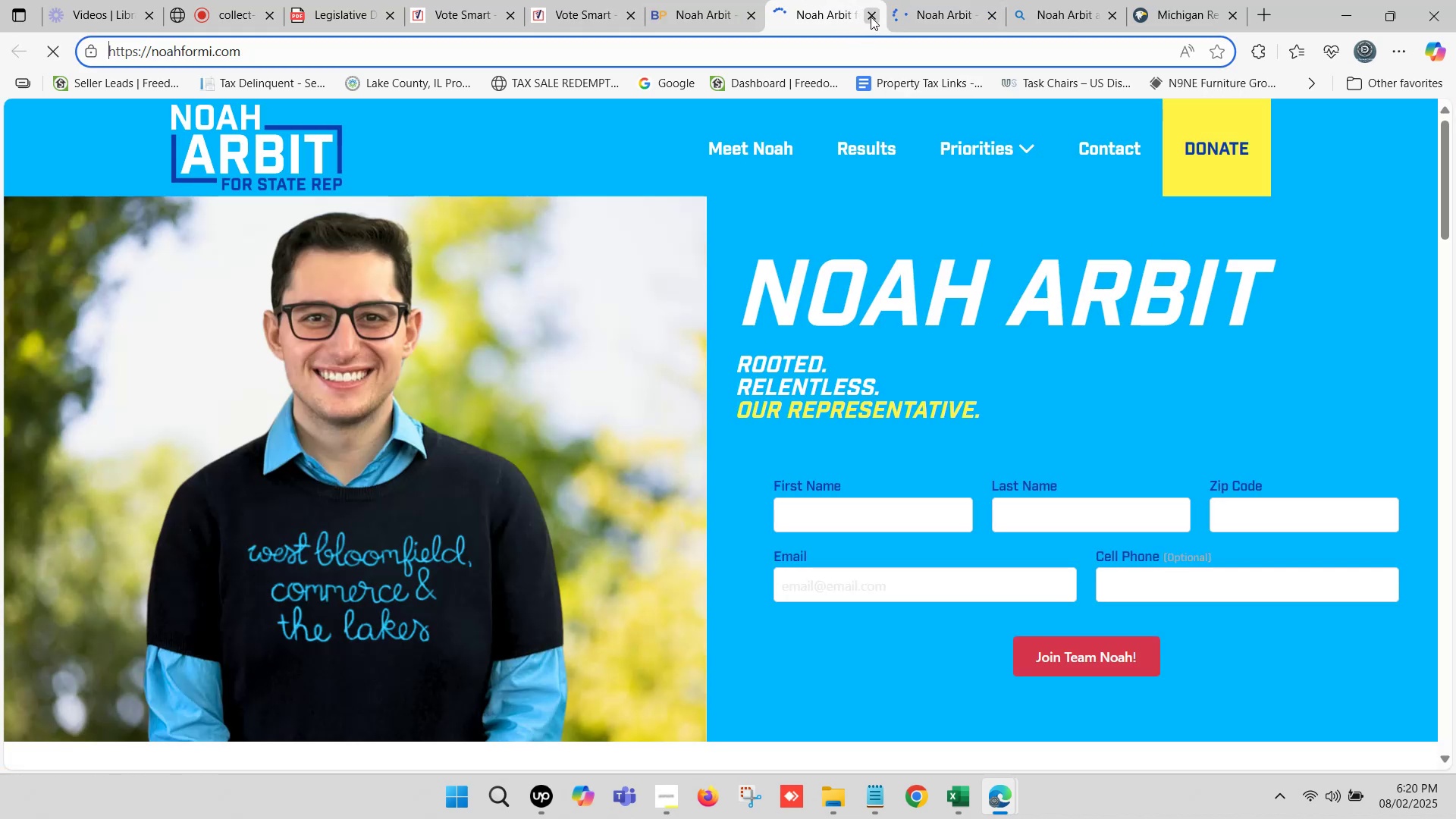 
wait(8.18)
 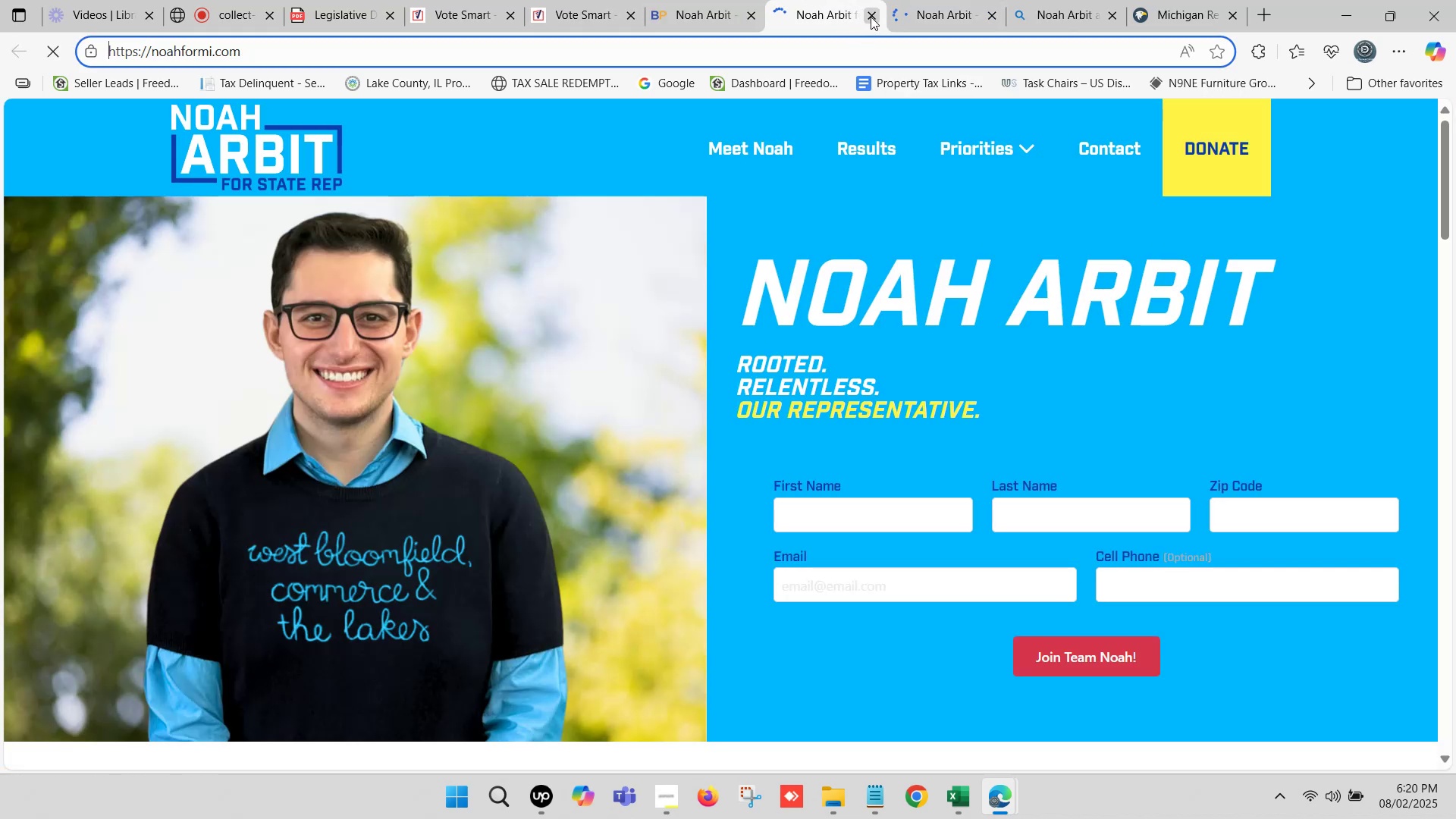 
mouse_move([1017, 148])
 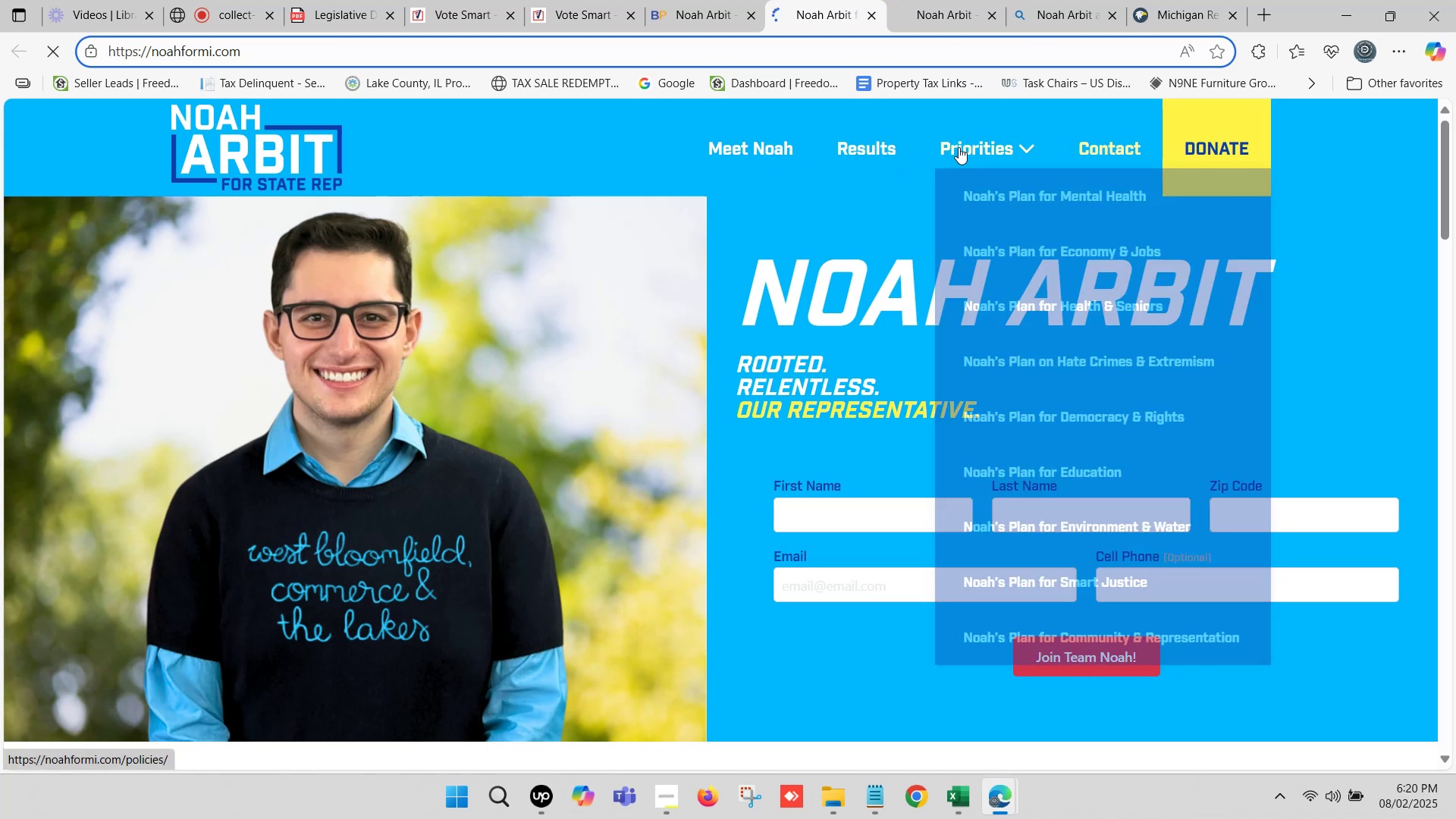 
left_click([790, 147])
 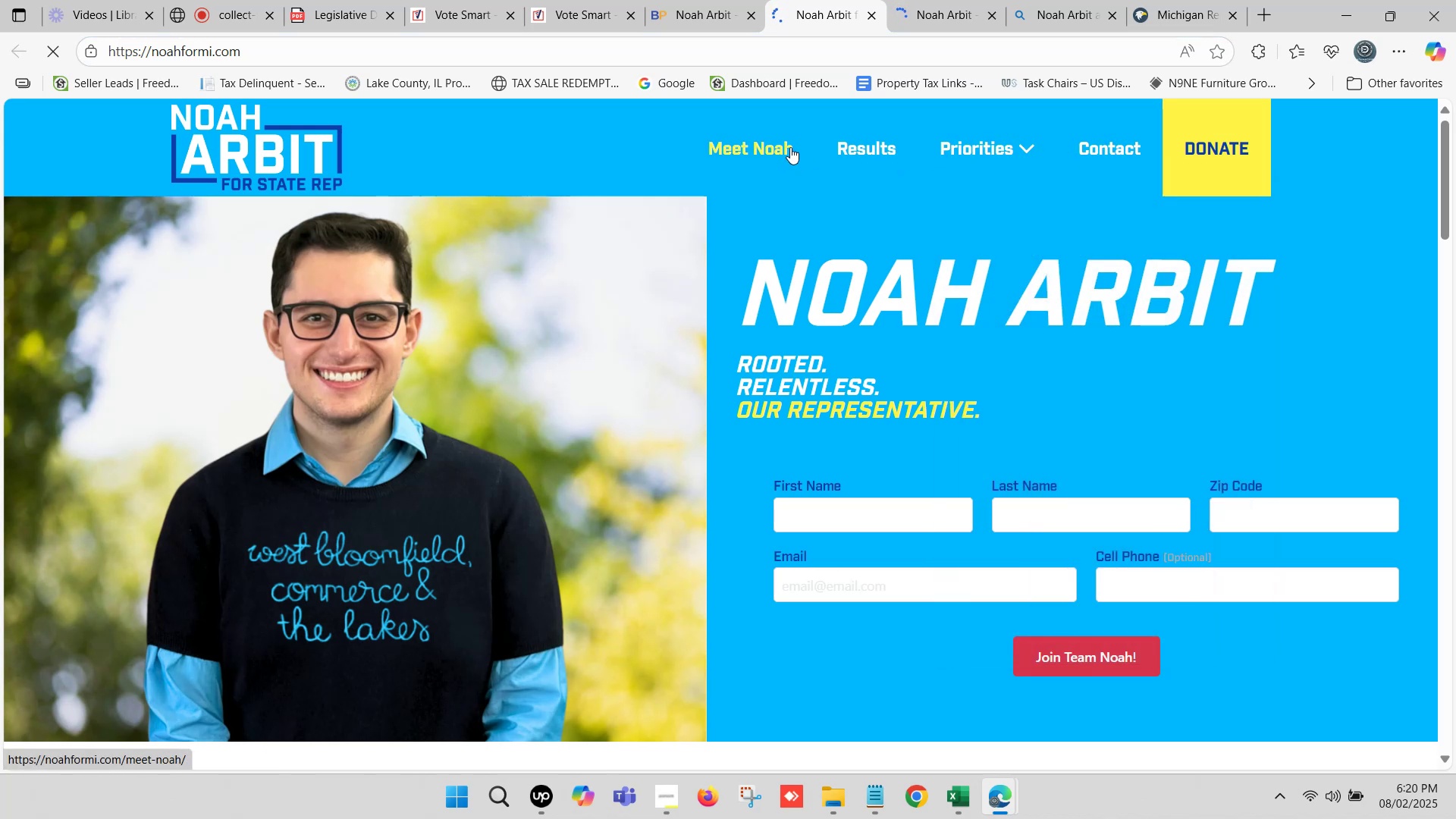 
scroll: coordinate [855, 502], scroll_direction: down, amount: 7.0
 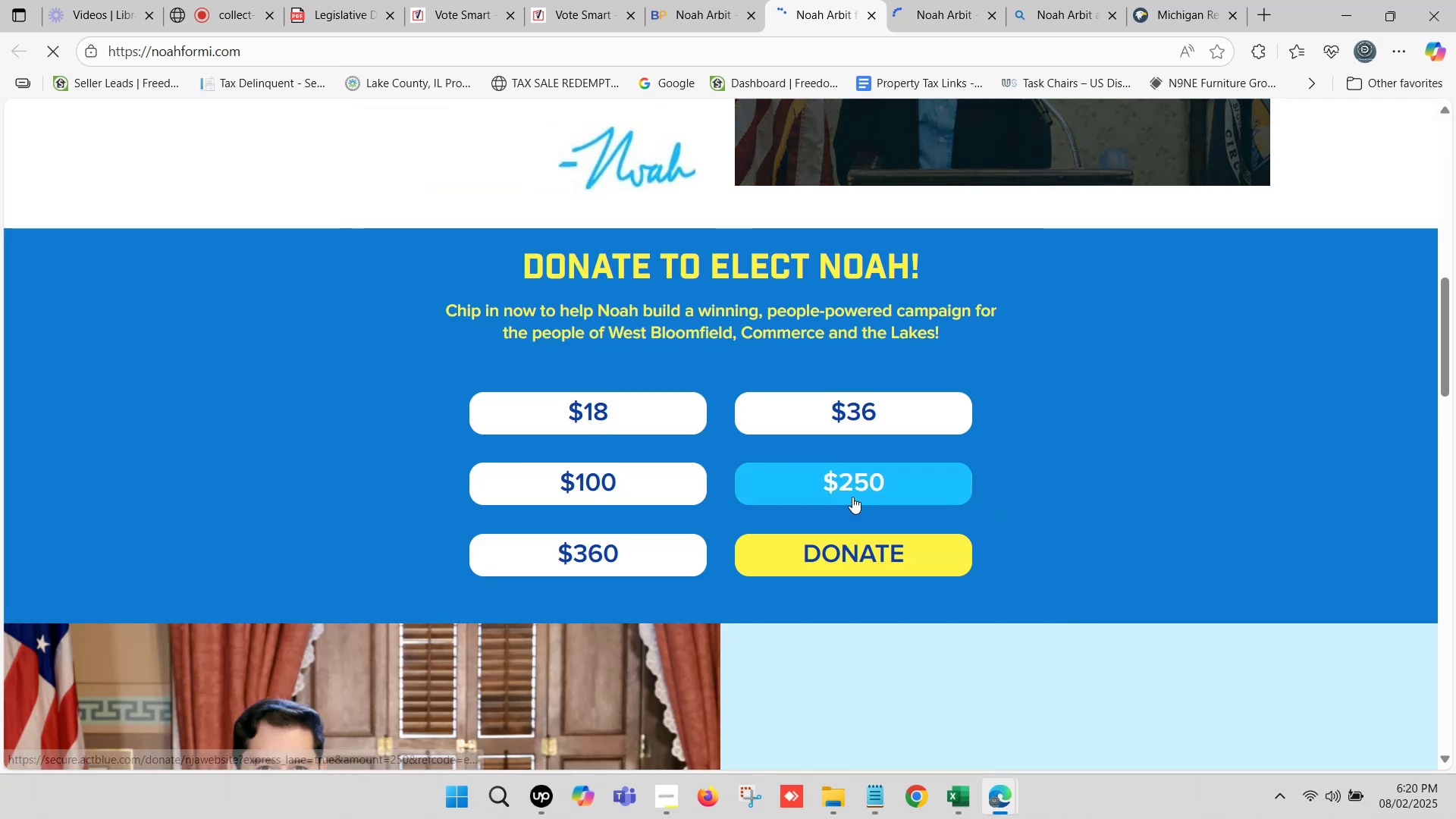 
scroll: coordinate [854, 489], scroll_direction: up, amount: 3.0
 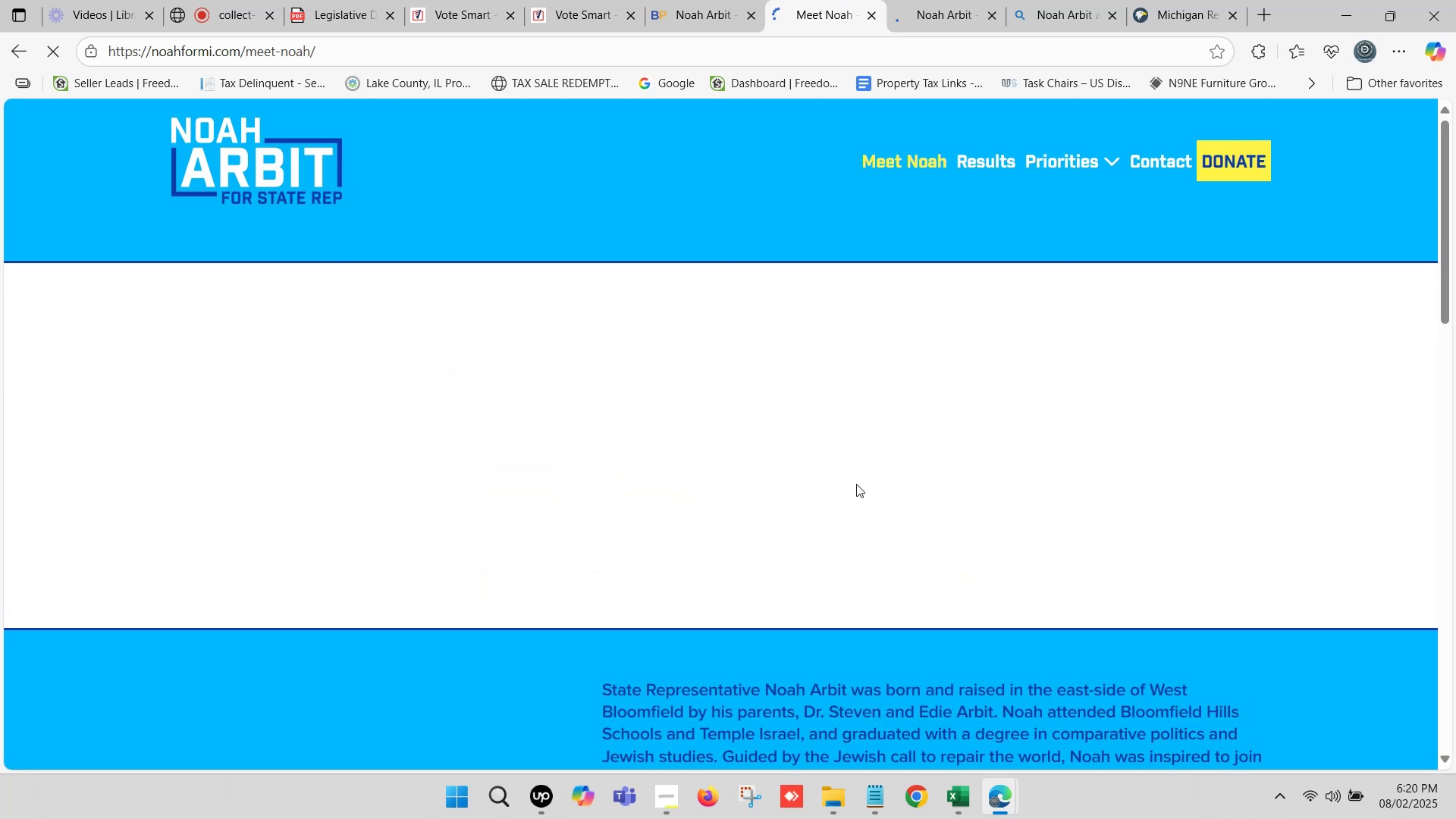 
scroll: coordinate [739, 479], scroll_direction: down, amount: 20.0
 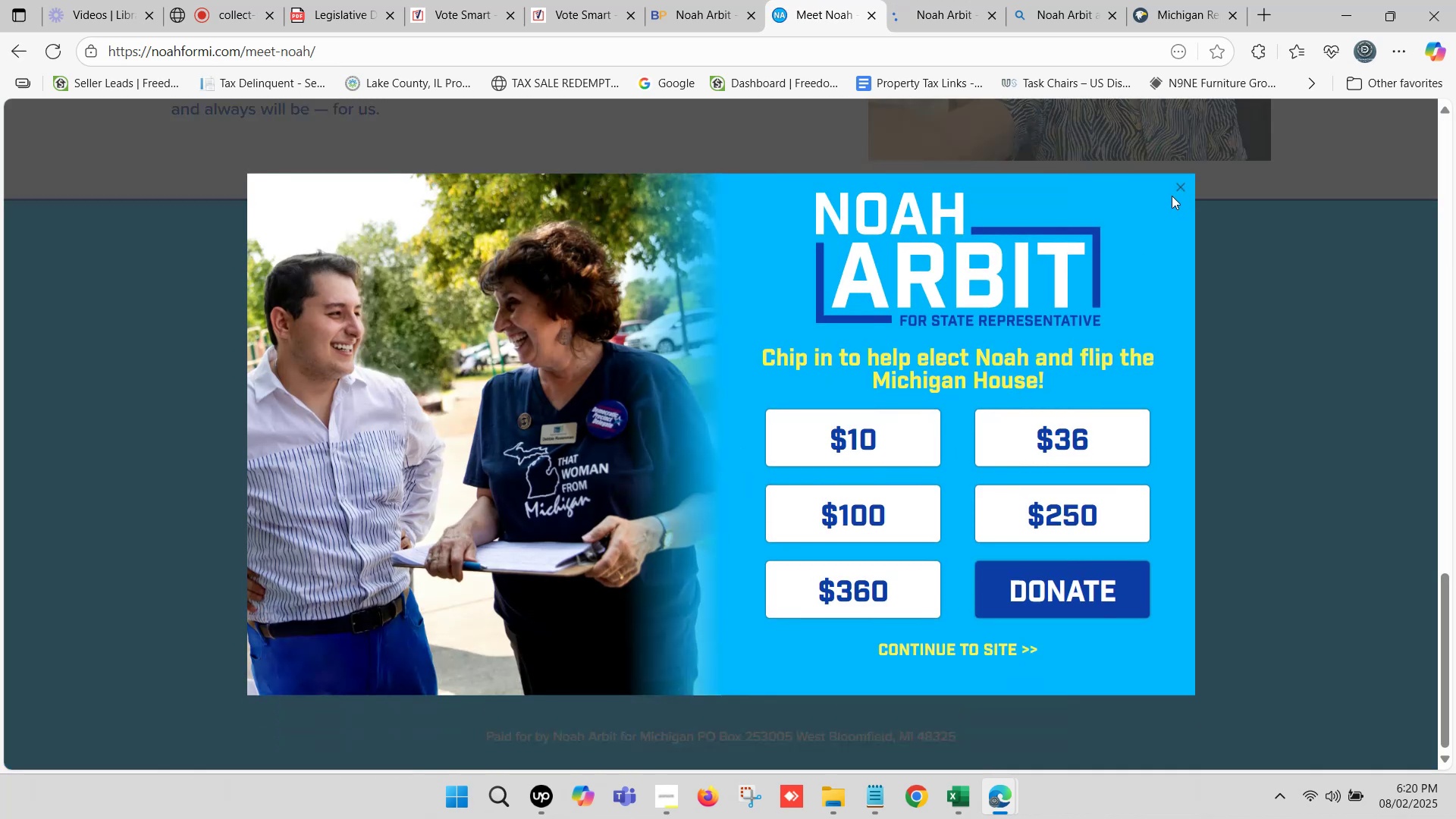 
left_click([1182, 184])
 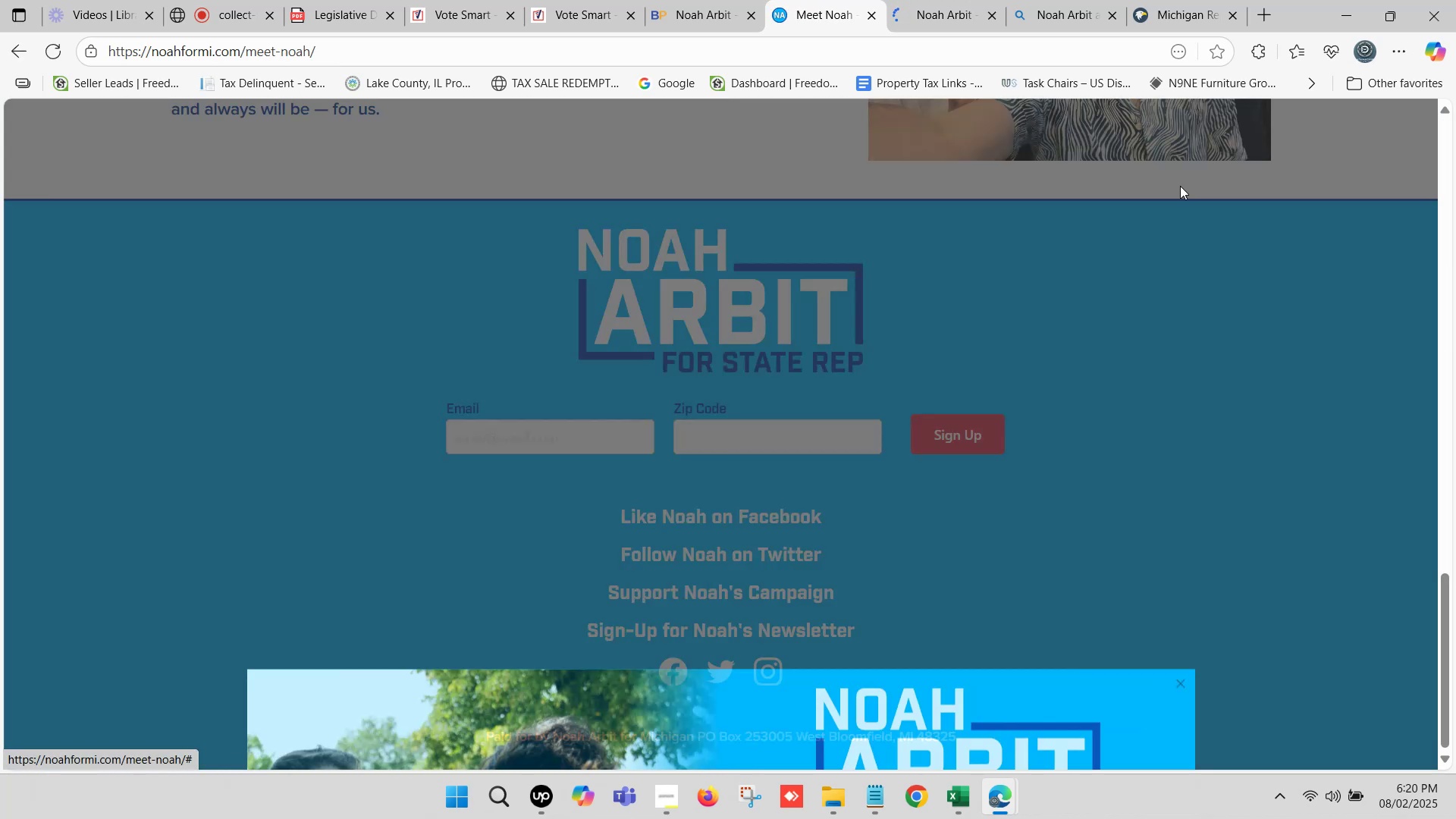 
scroll: coordinate [704, 460], scroll_direction: down, amount: 2.0
 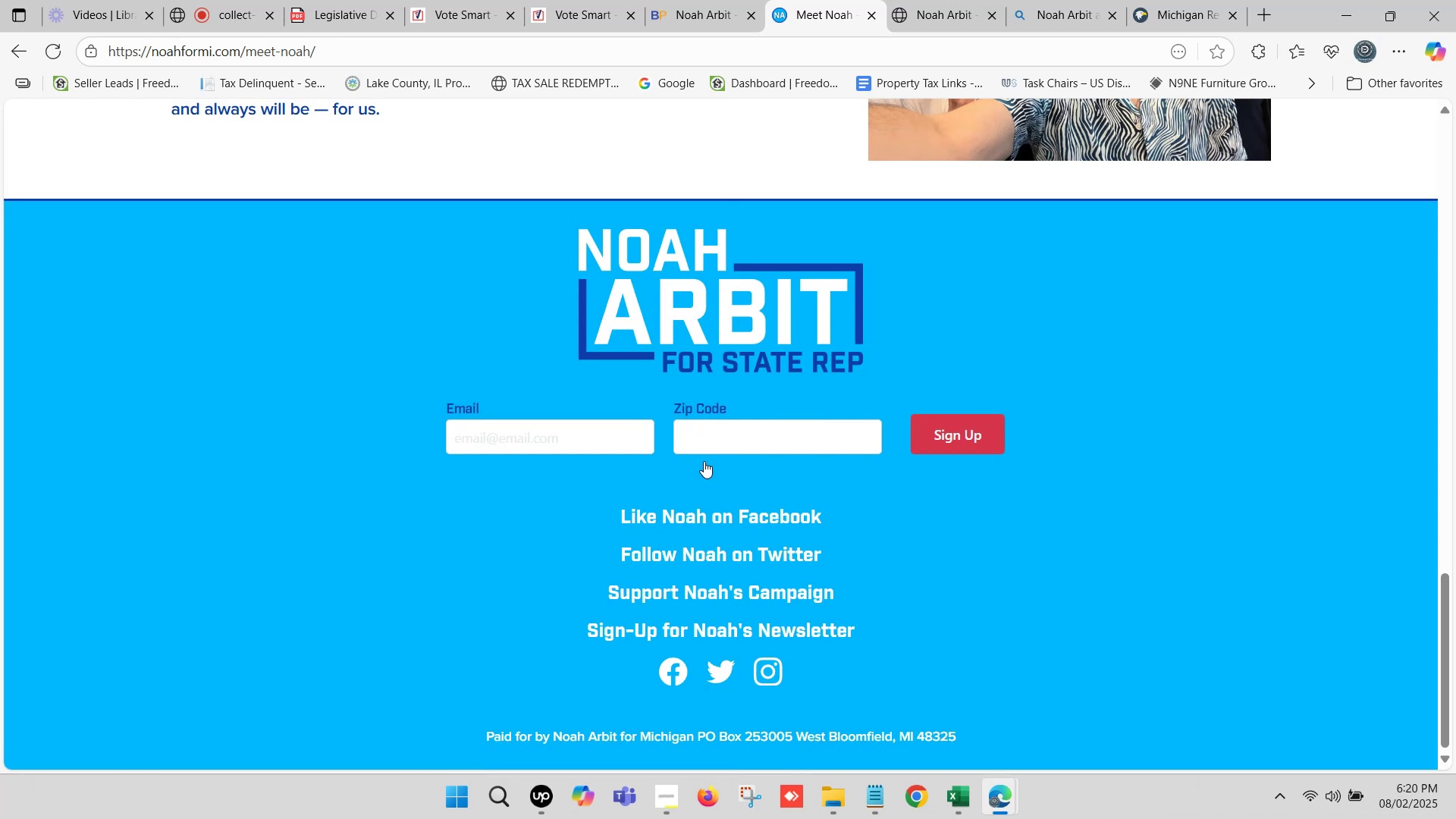 
scroll: coordinate [704, 457], scroll_direction: none, amount: 0.0
 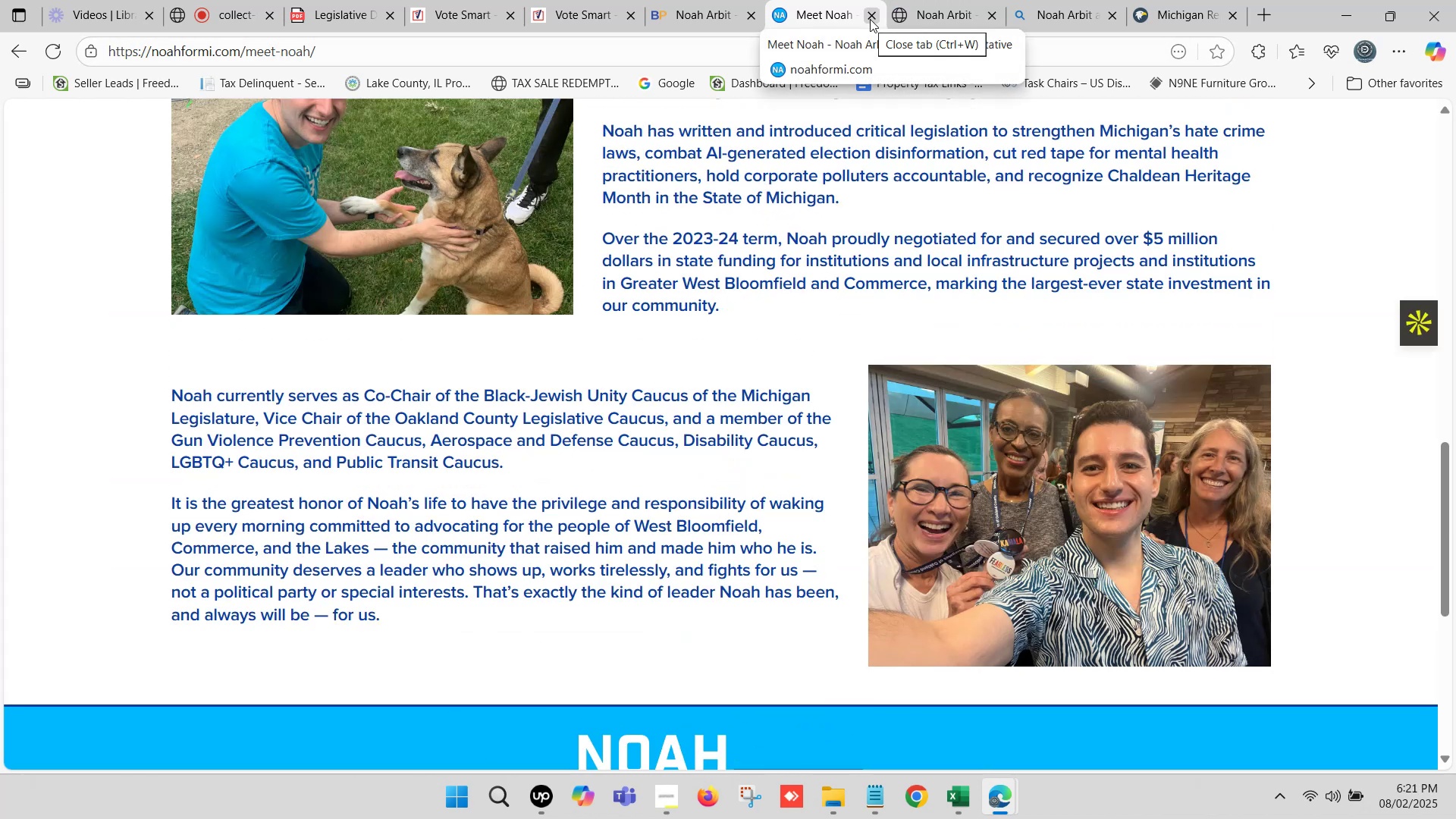 
left_click([870, 19])
 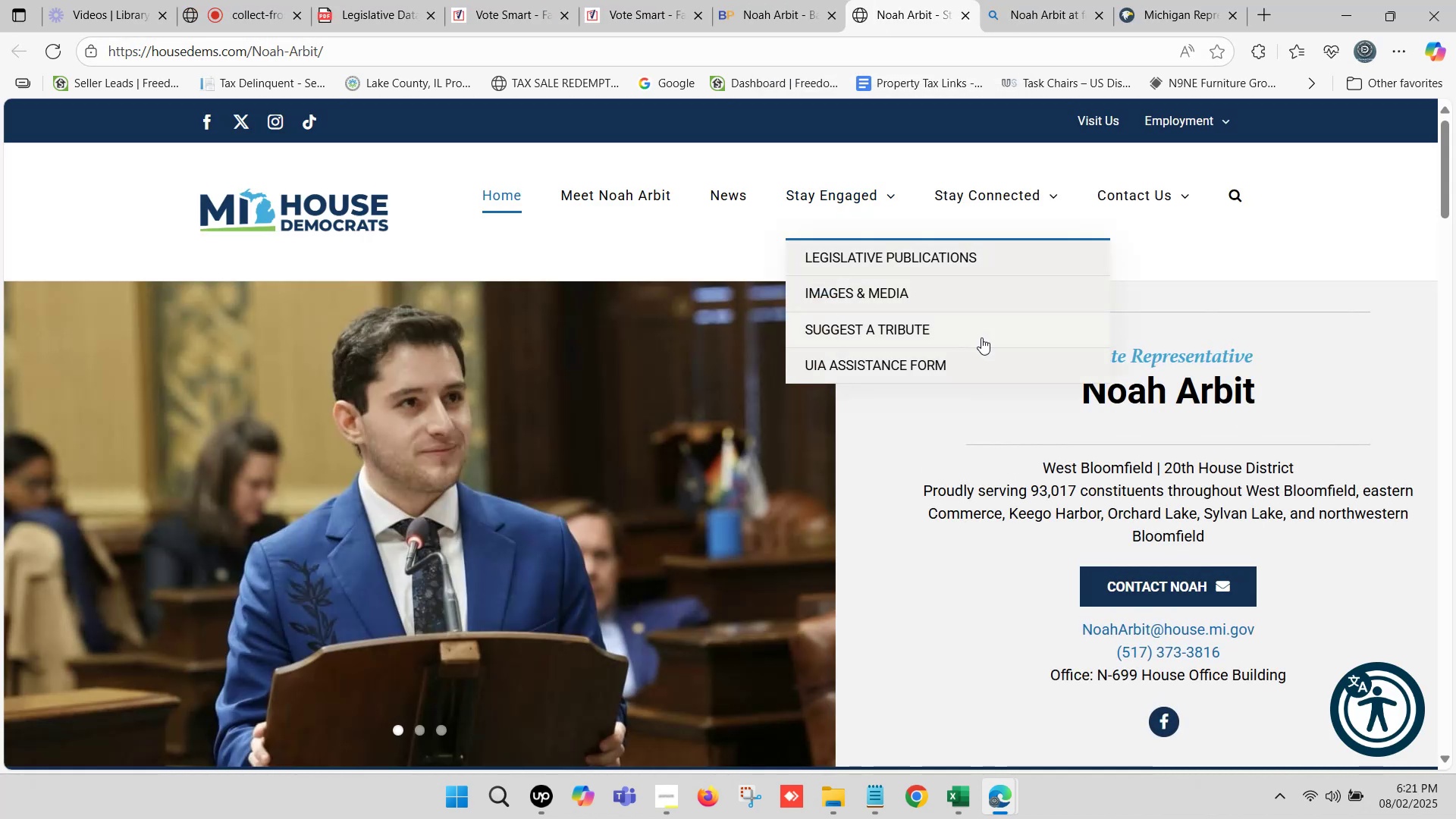 
scroll: coordinate [1276, 481], scroll_direction: down, amount: 2.0
 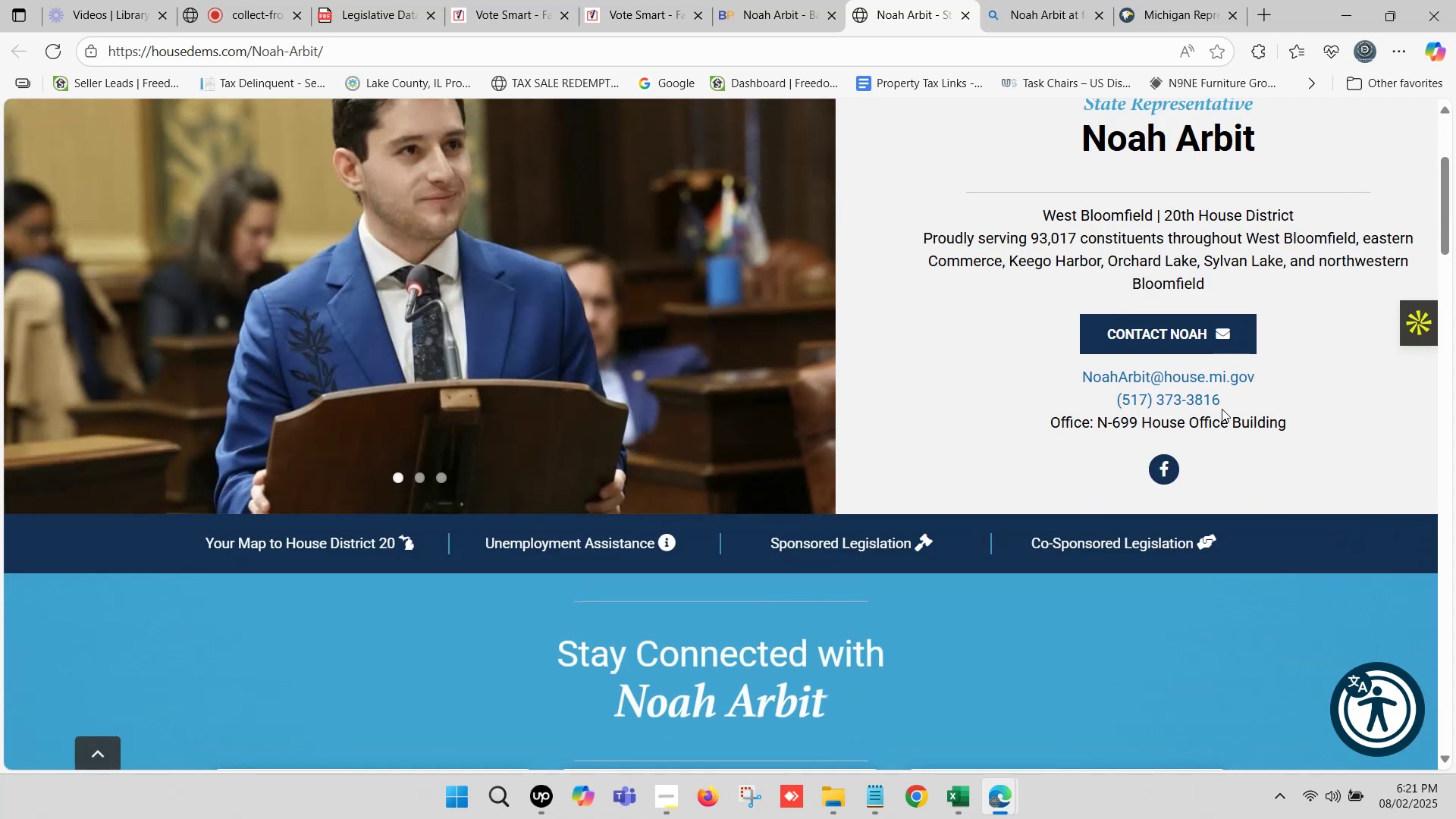 
left_click_drag(start_coordinate=[1222, 402], to_coordinate=[1125, 399])
 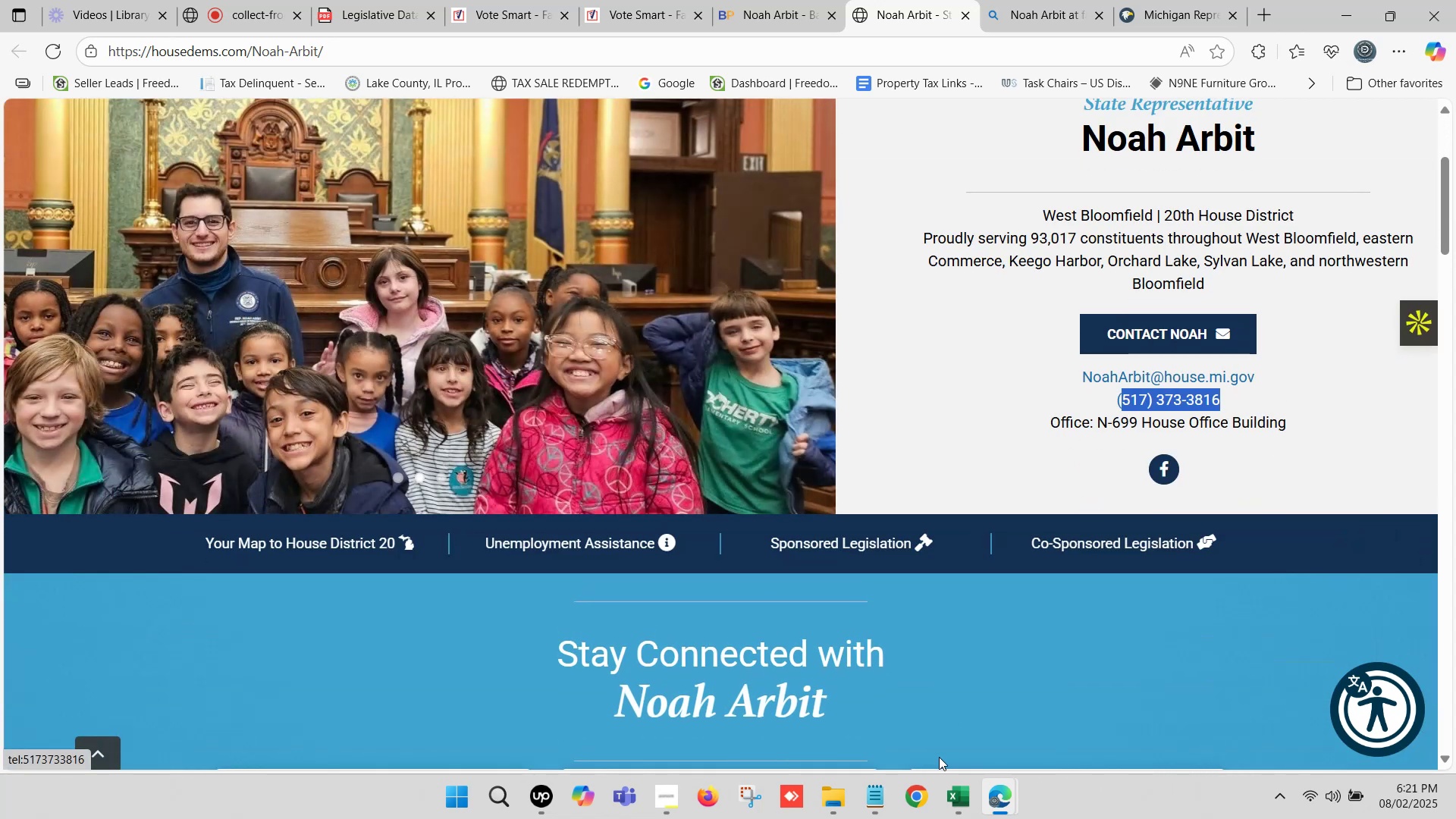 
key(Control+C)
 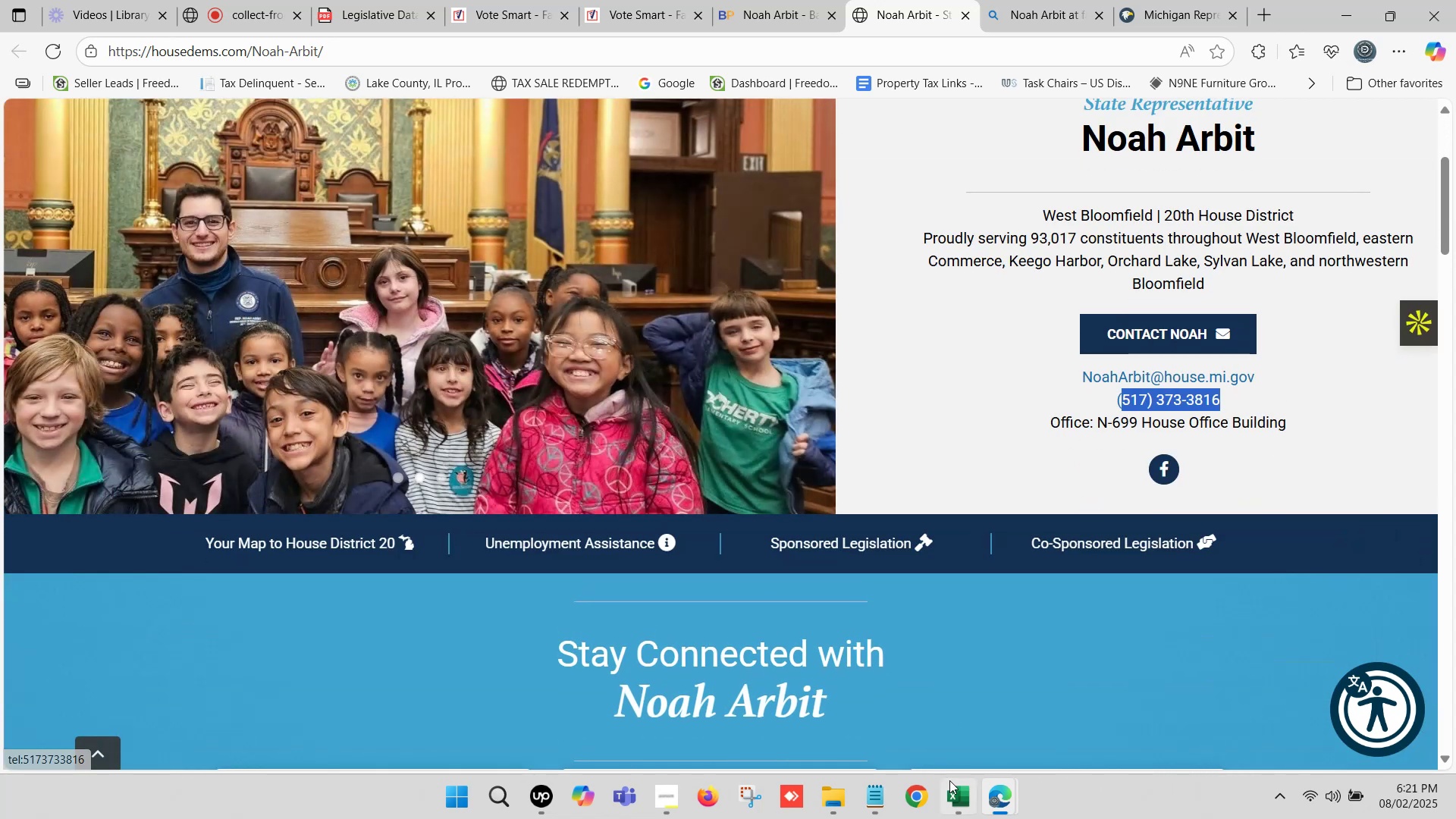 
left_click([958, 793])
 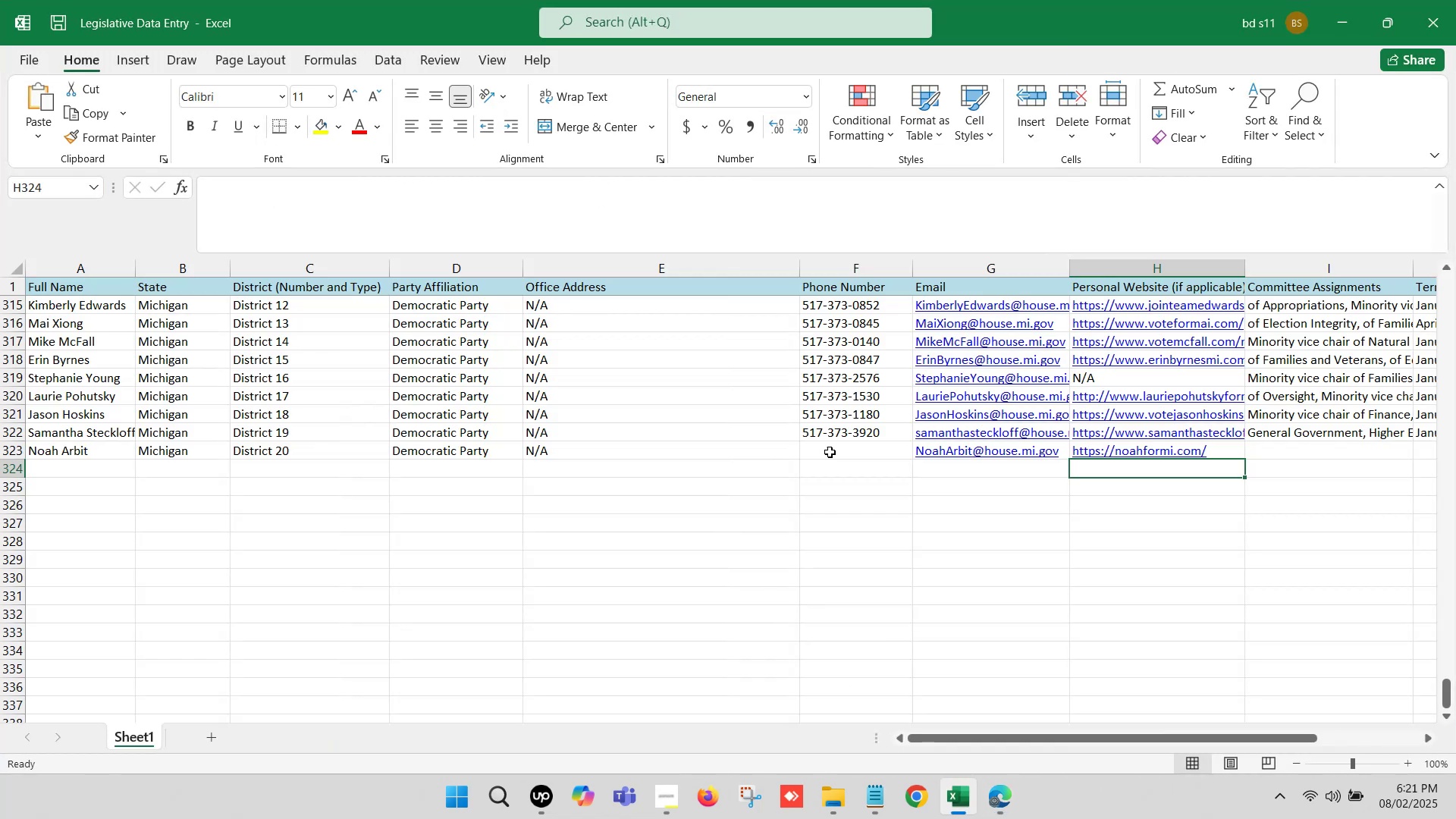 
left_click([838, 449])
 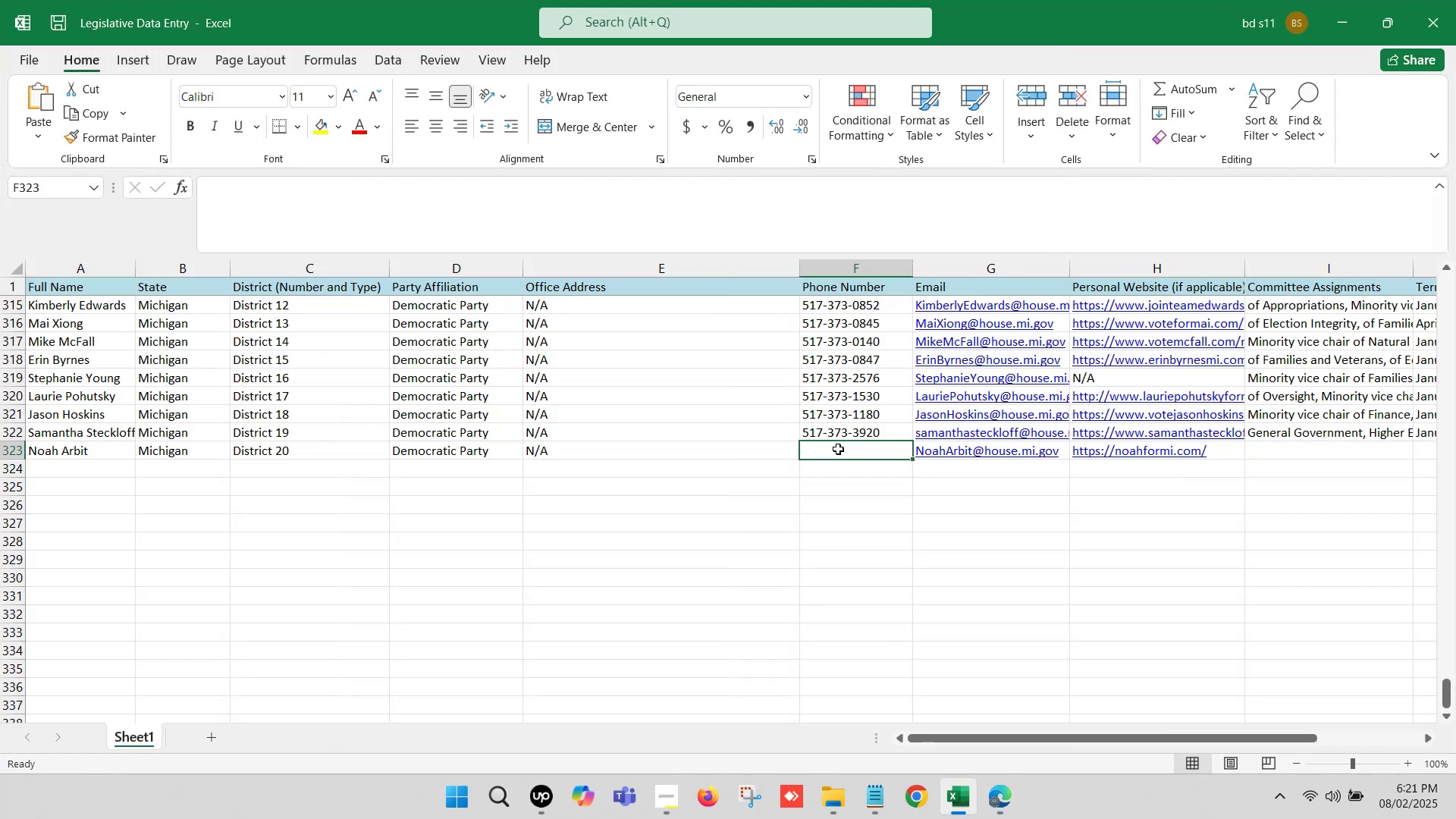 
double_click([838, 449])
 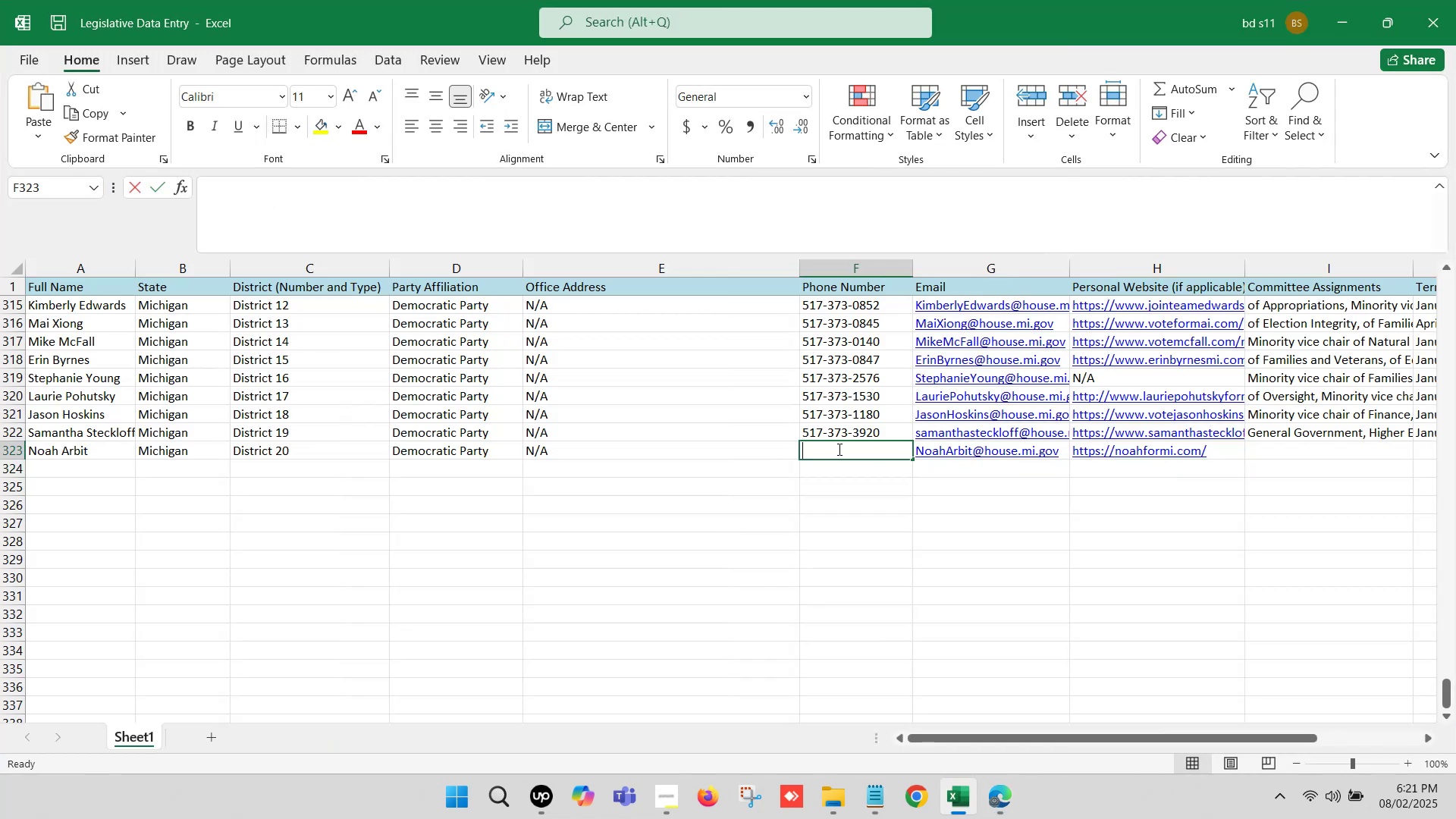 
key(Control+V)
 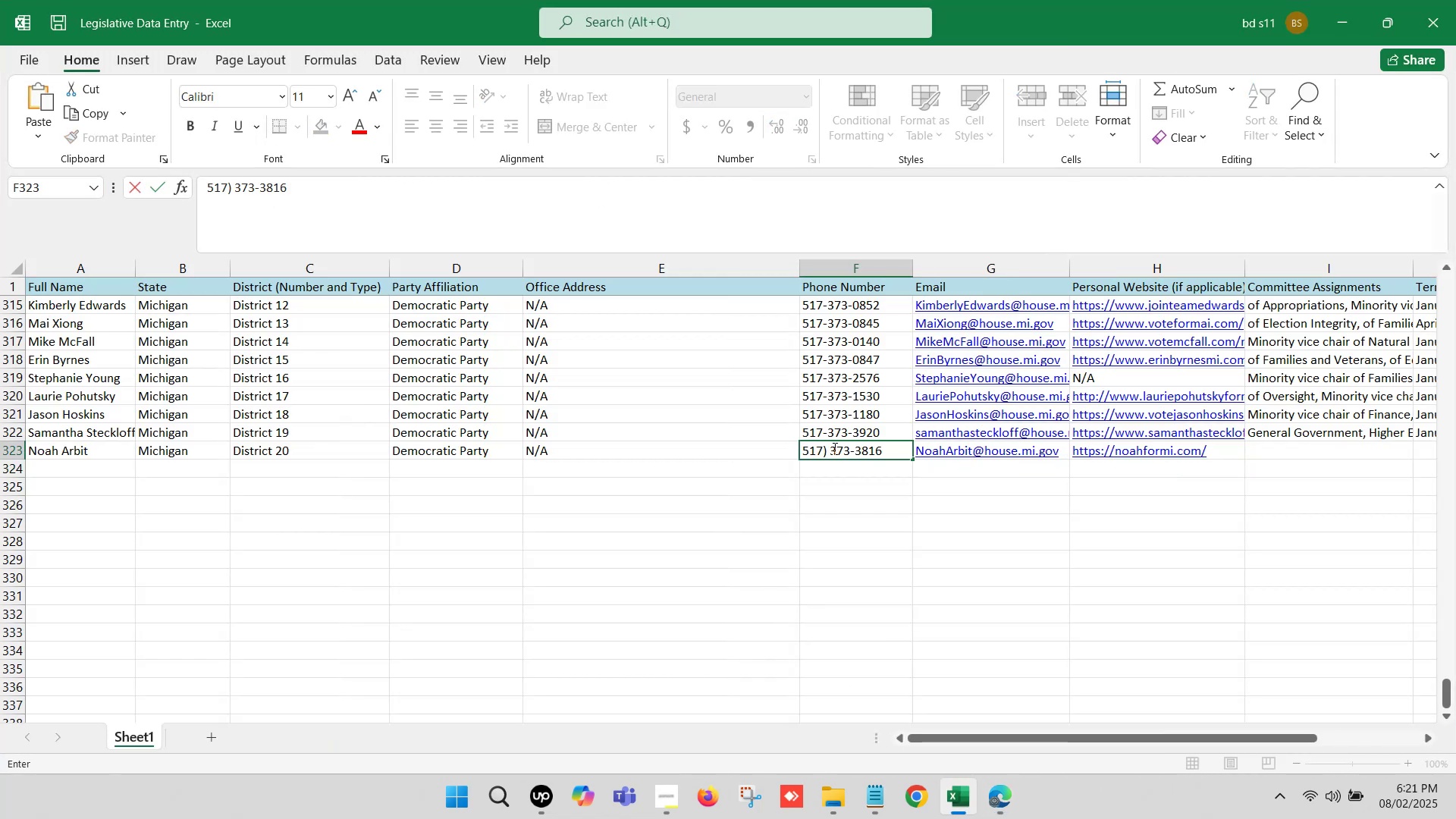 
left_click([833, 447])
 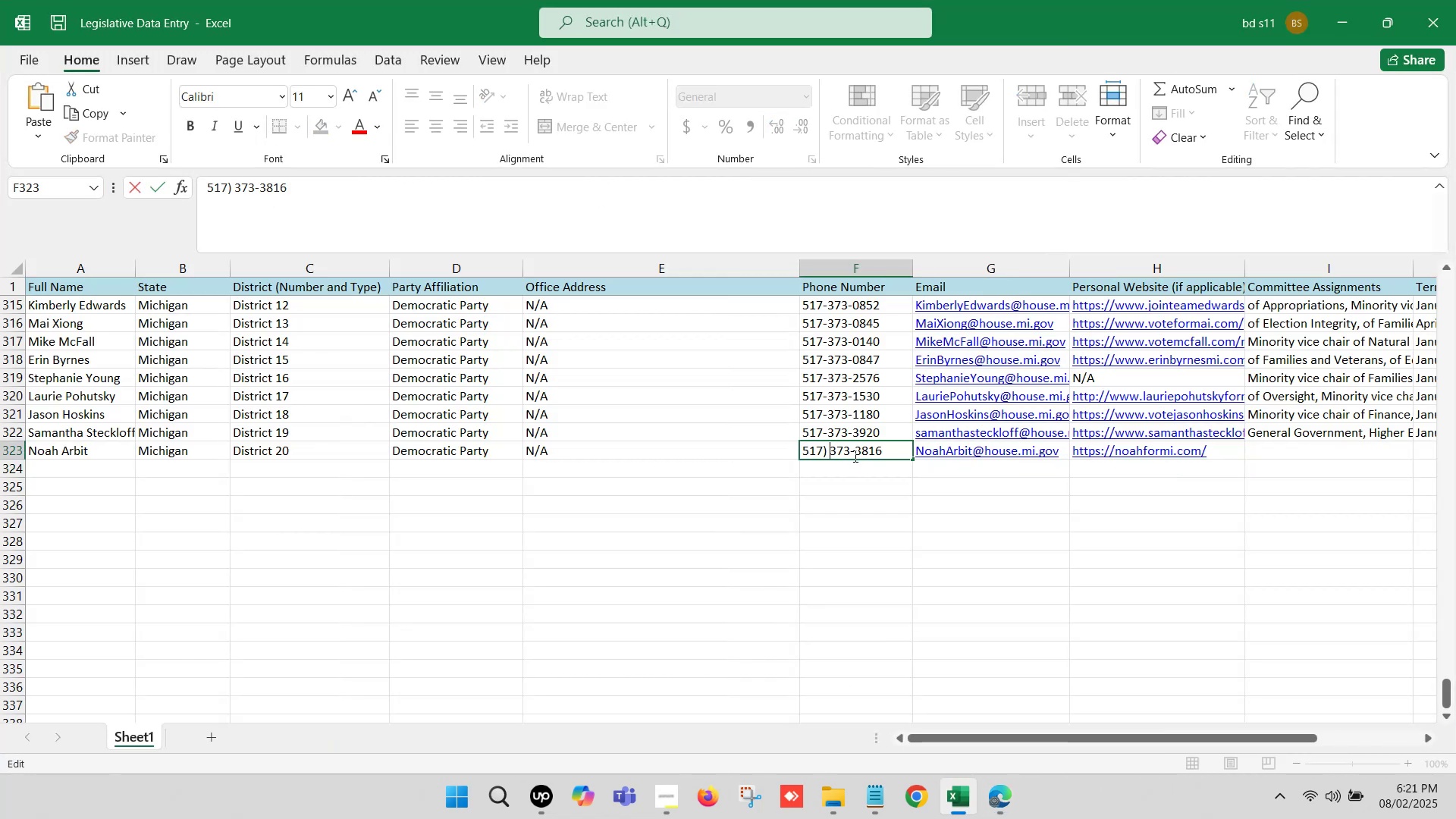 
key(Backspace)
 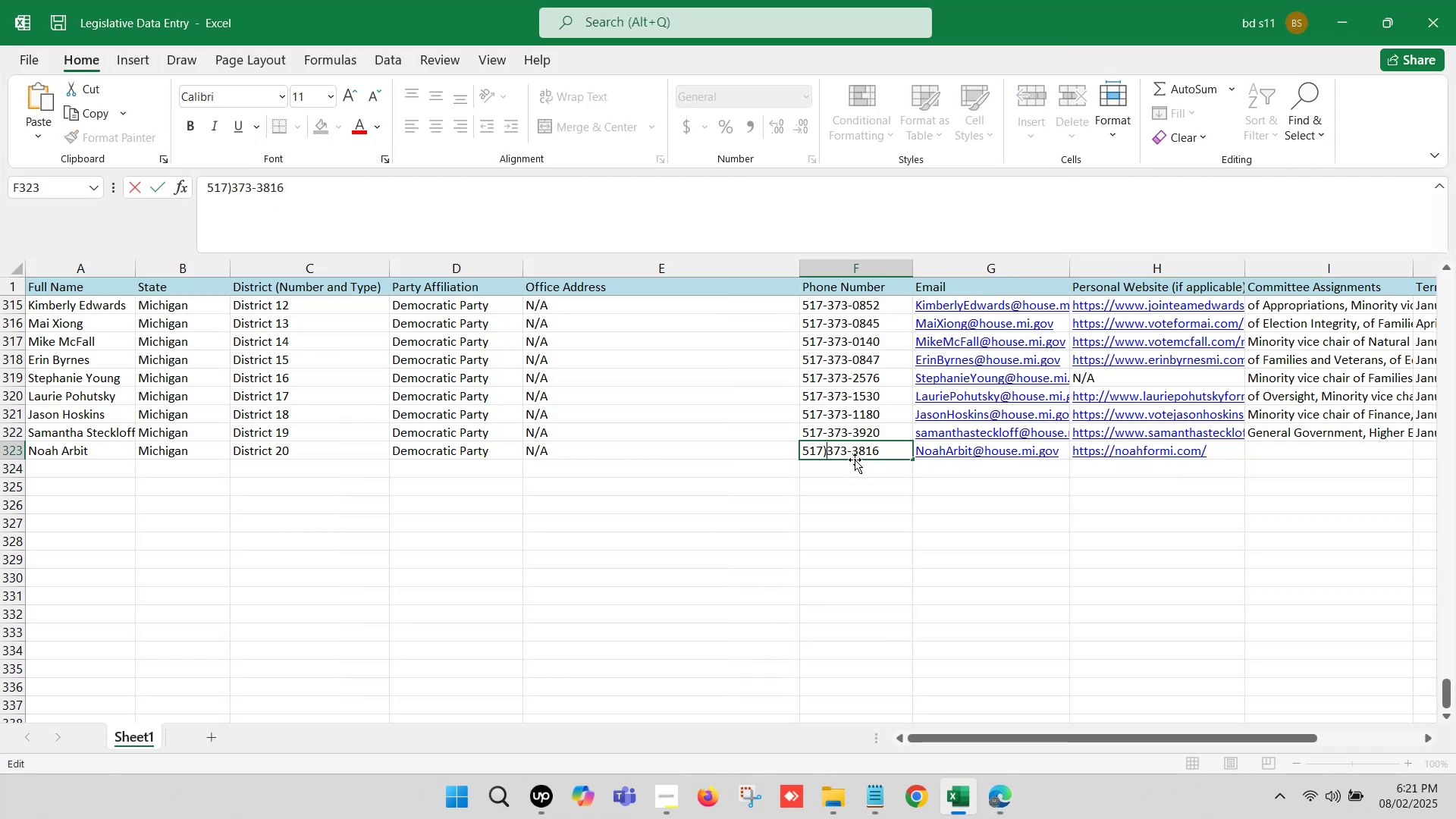 
key(Backspace)
 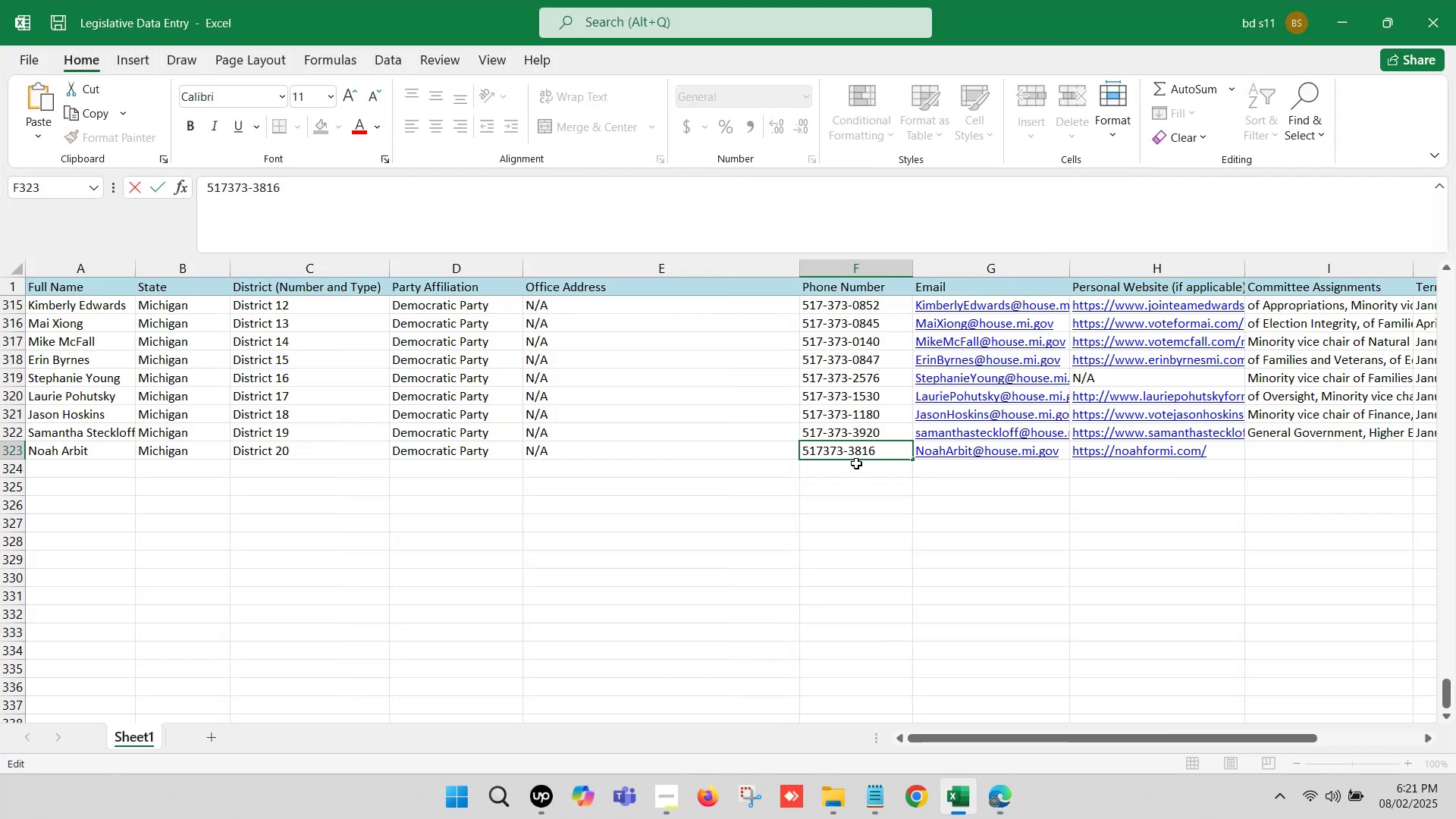 
key(Minus)
 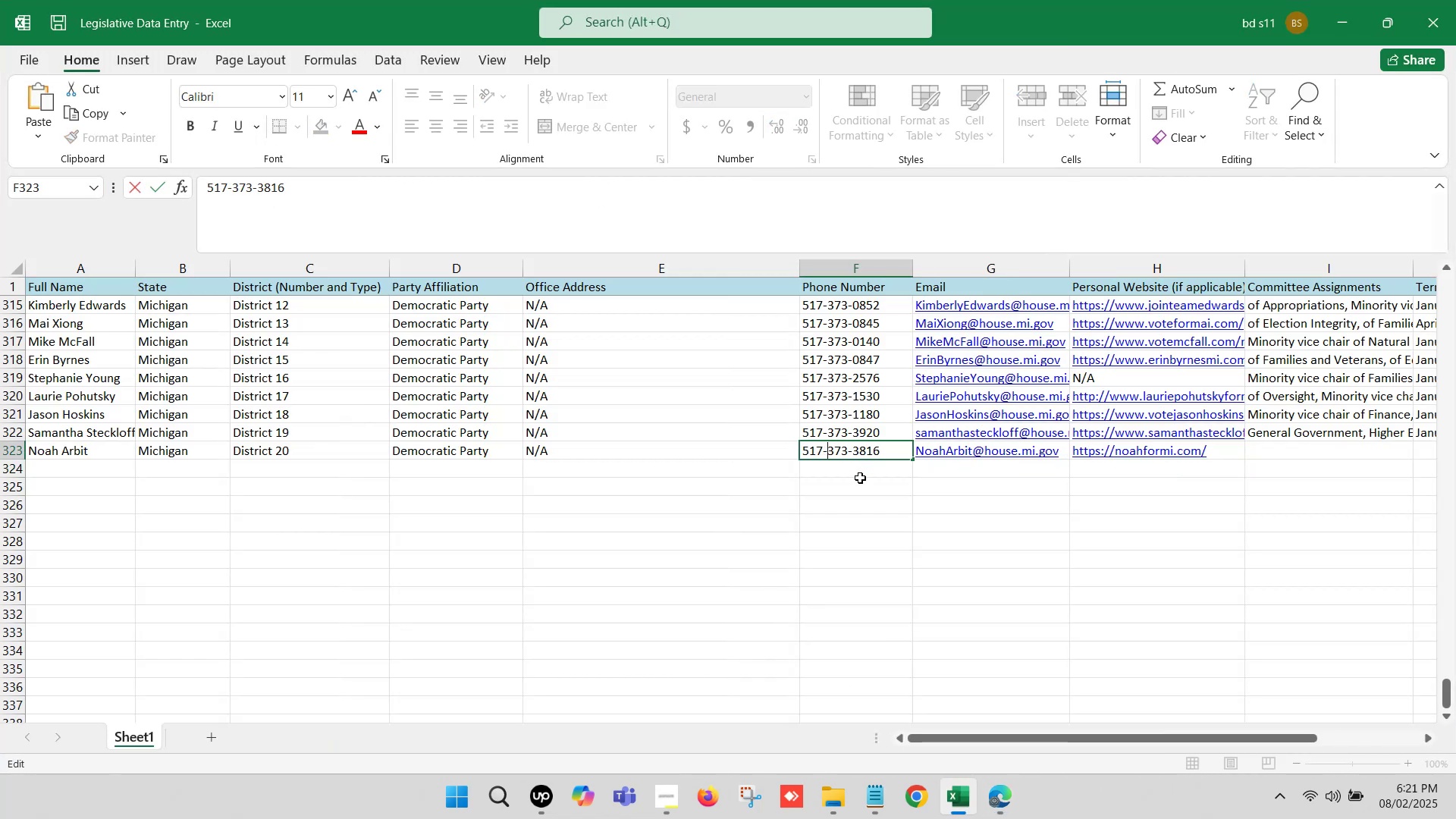 
left_click([860, 478])
 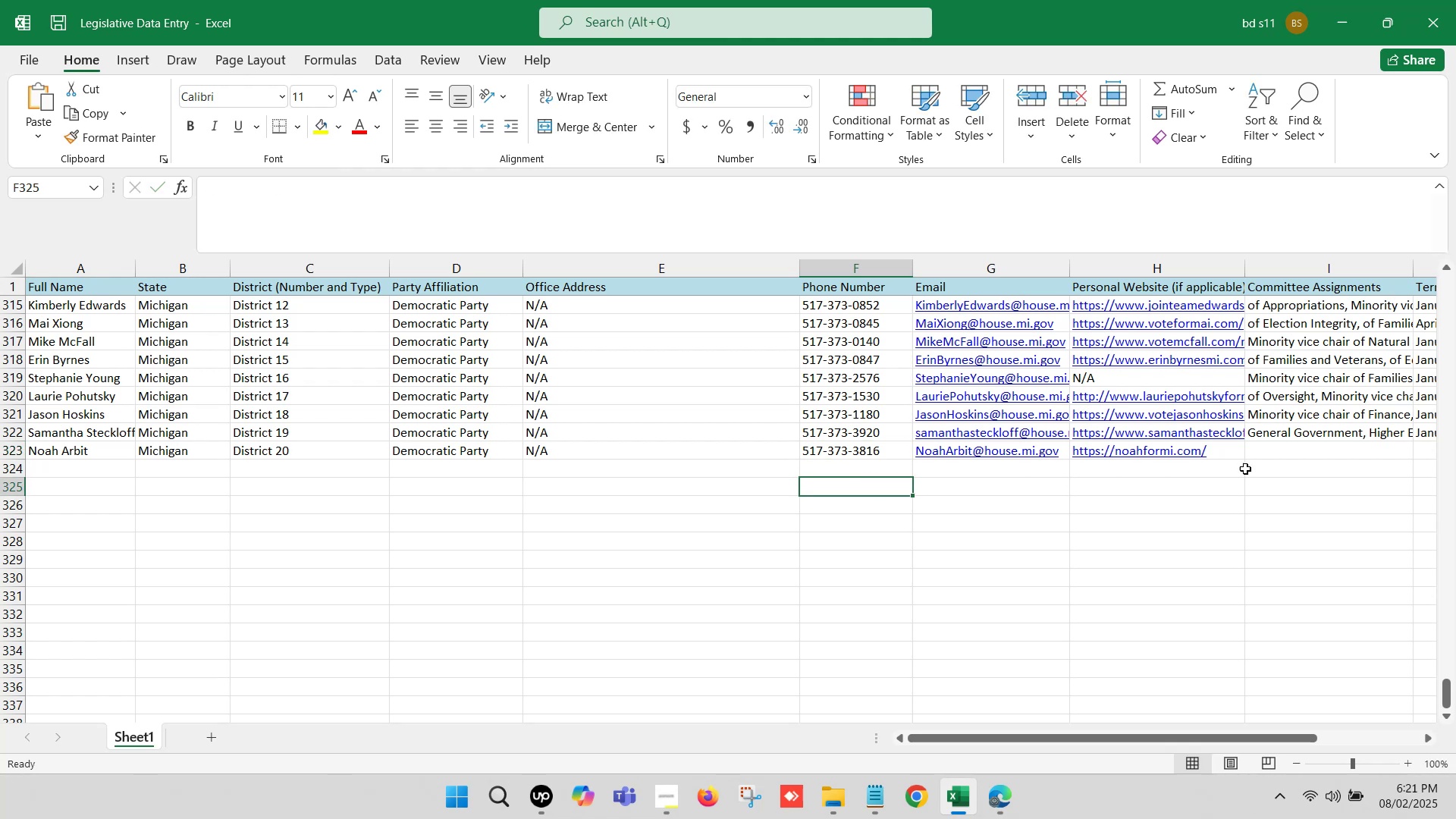 
left_click([1280, 450])
 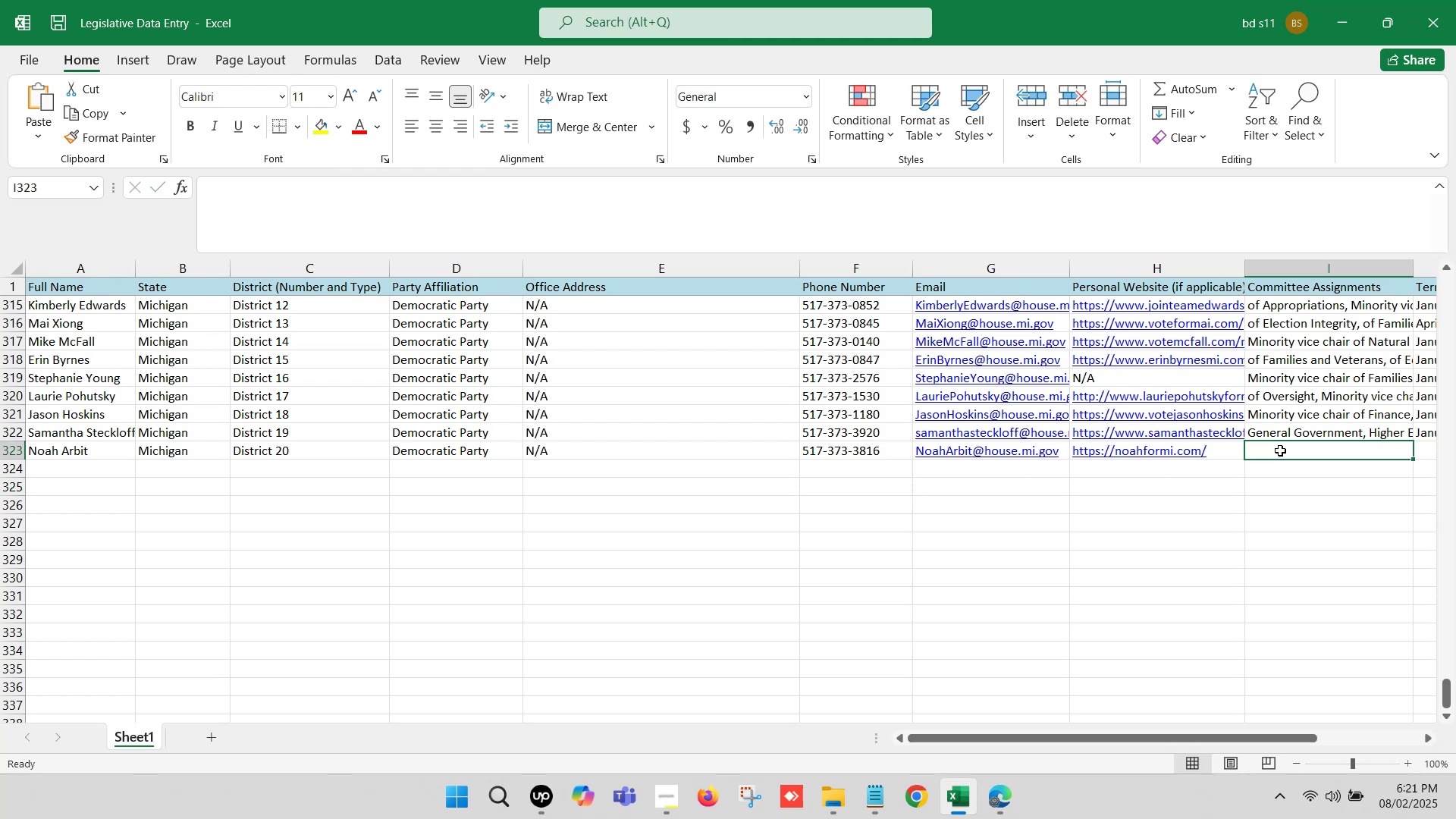 
key(ArrowRight)
 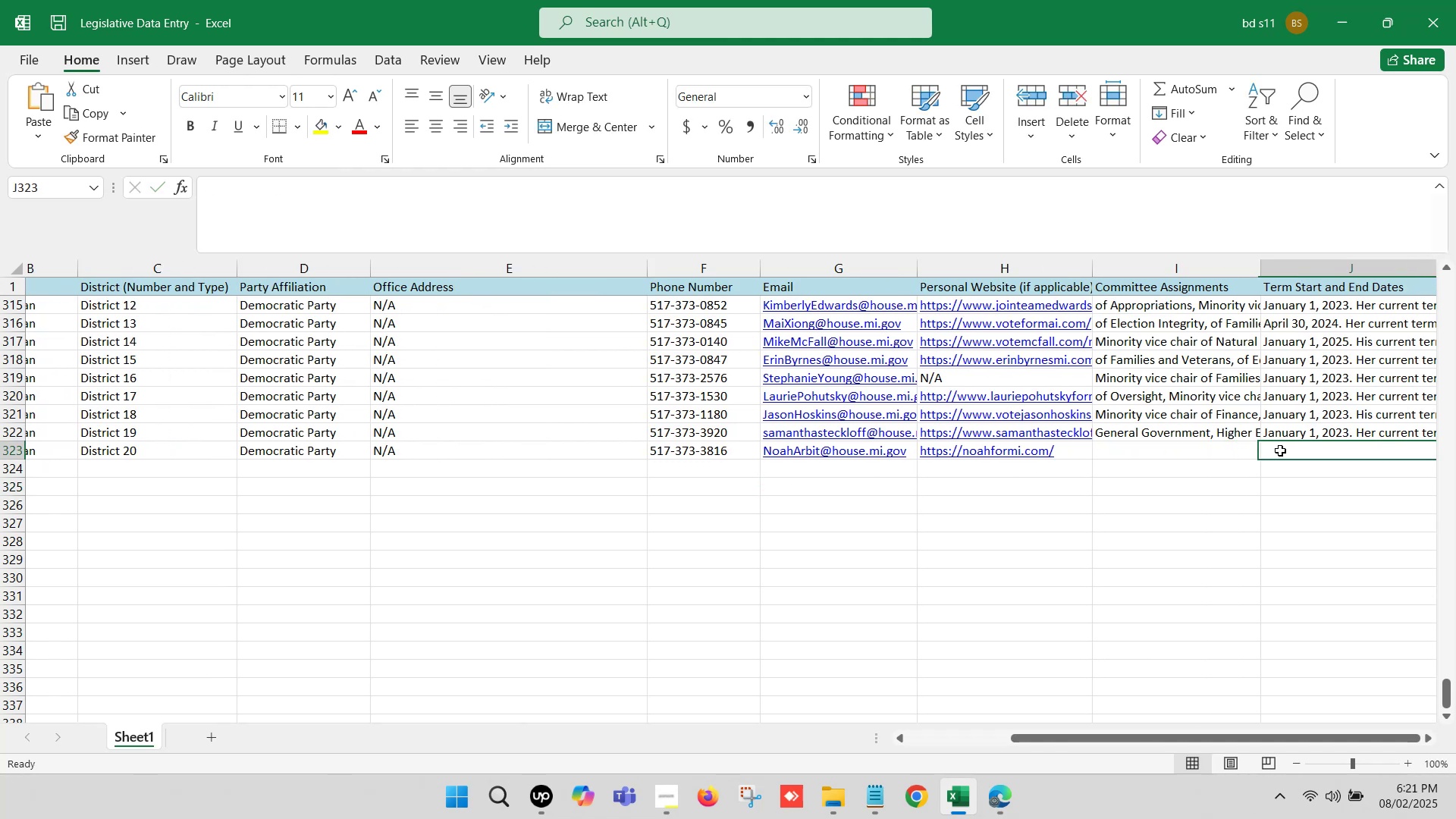 
key(ArrowRight)
 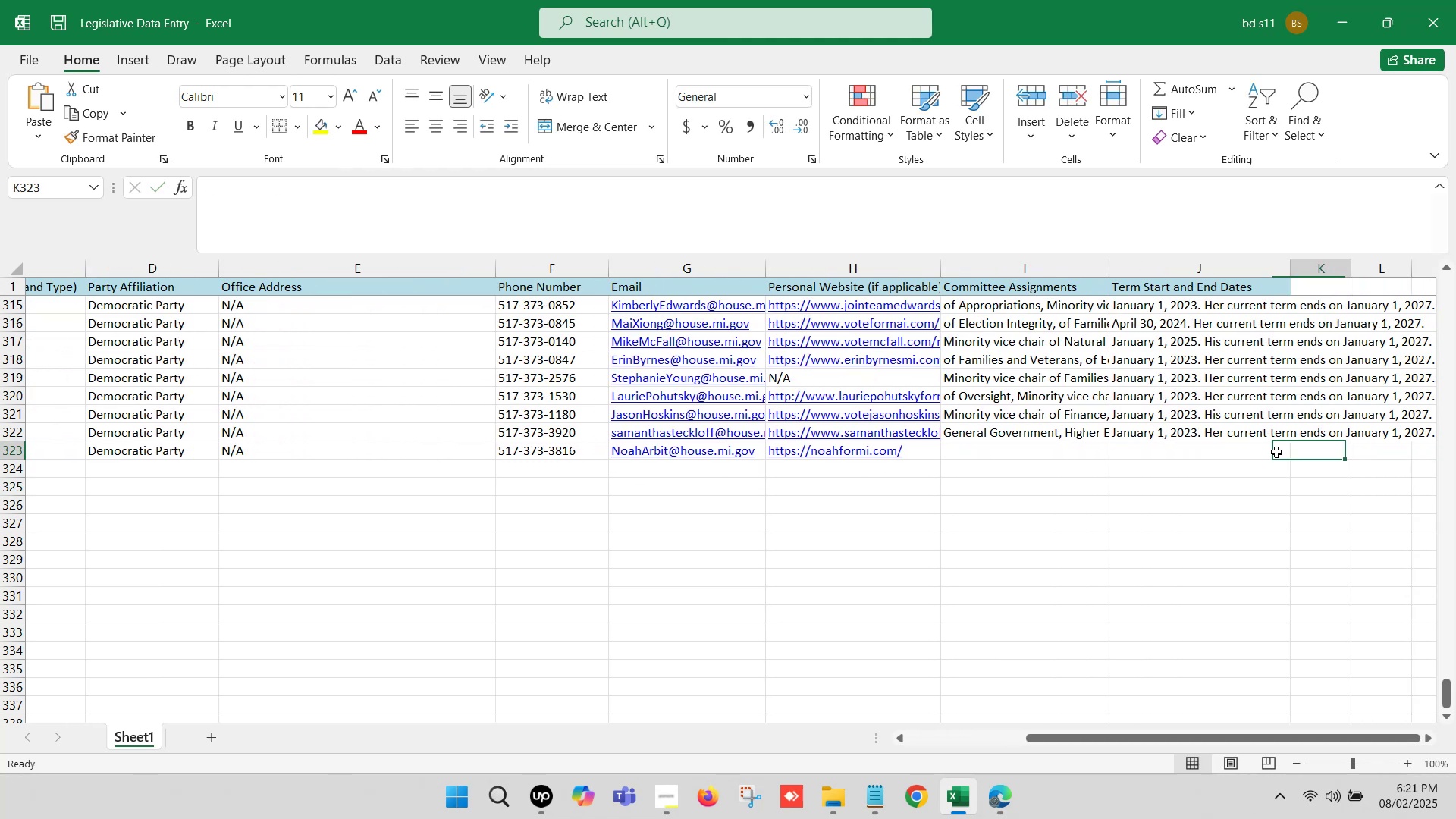 
key(ArrowRight)
 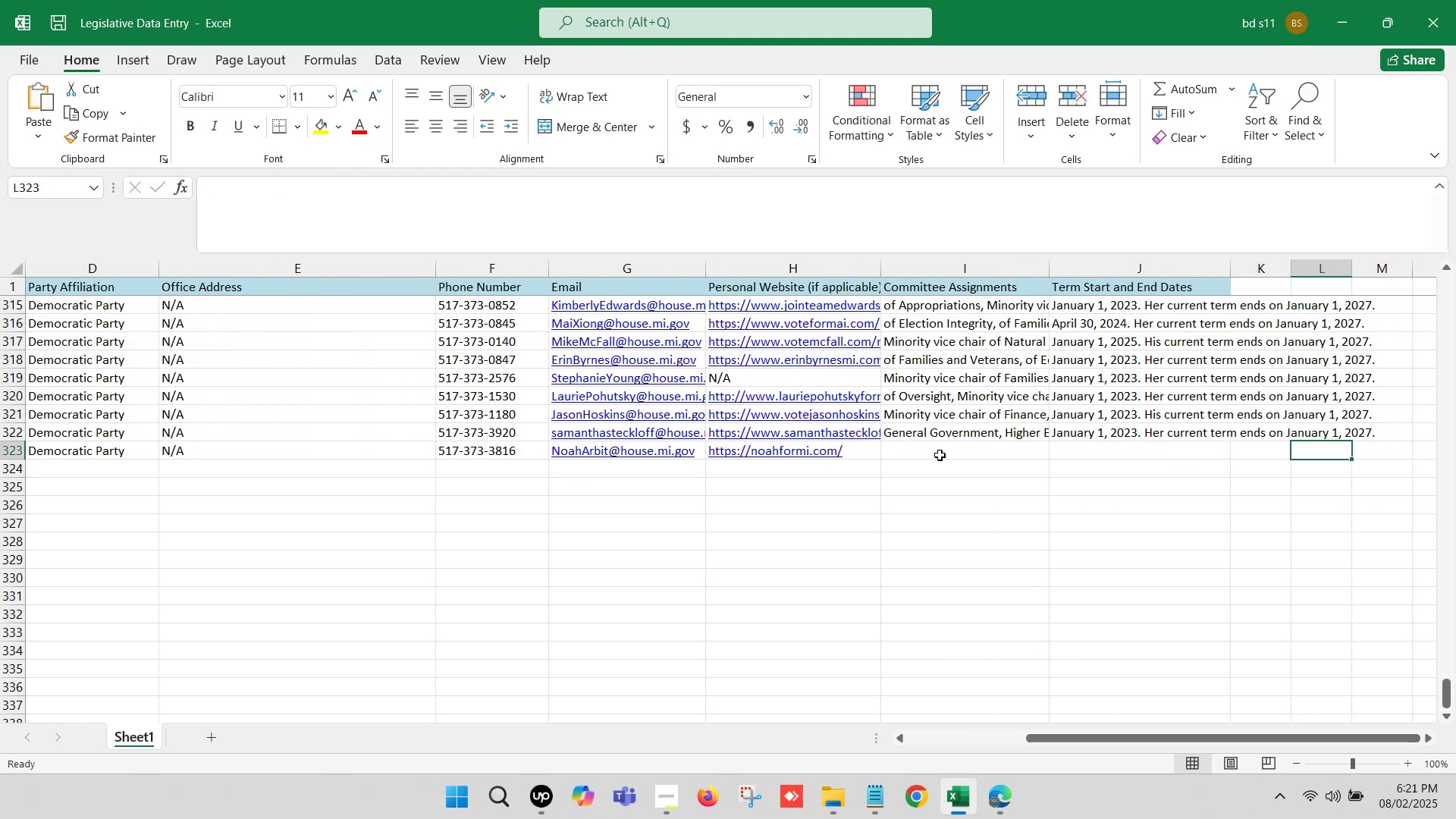 
left_click([943, 449])
 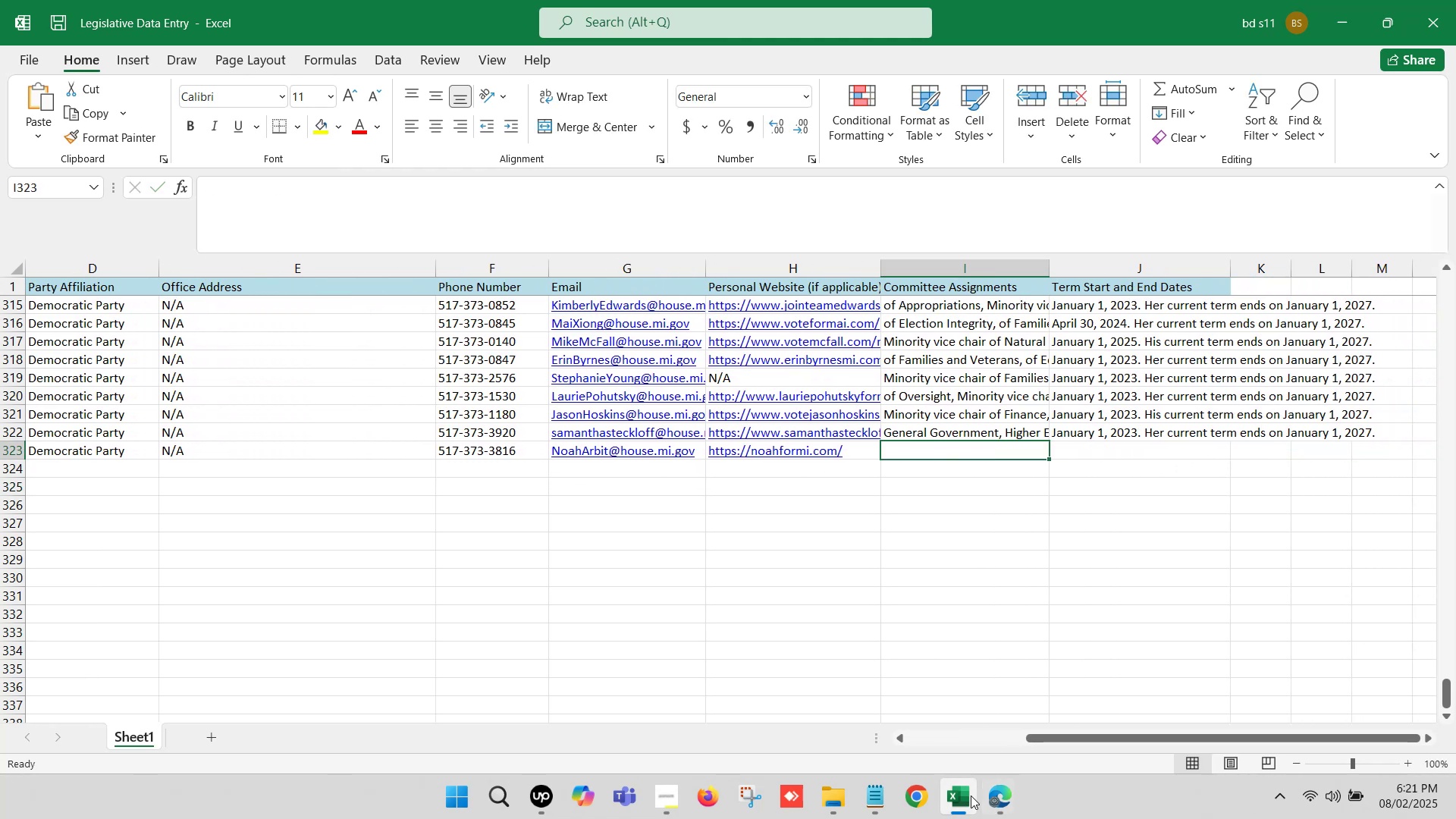 
left_click([971, 795])
 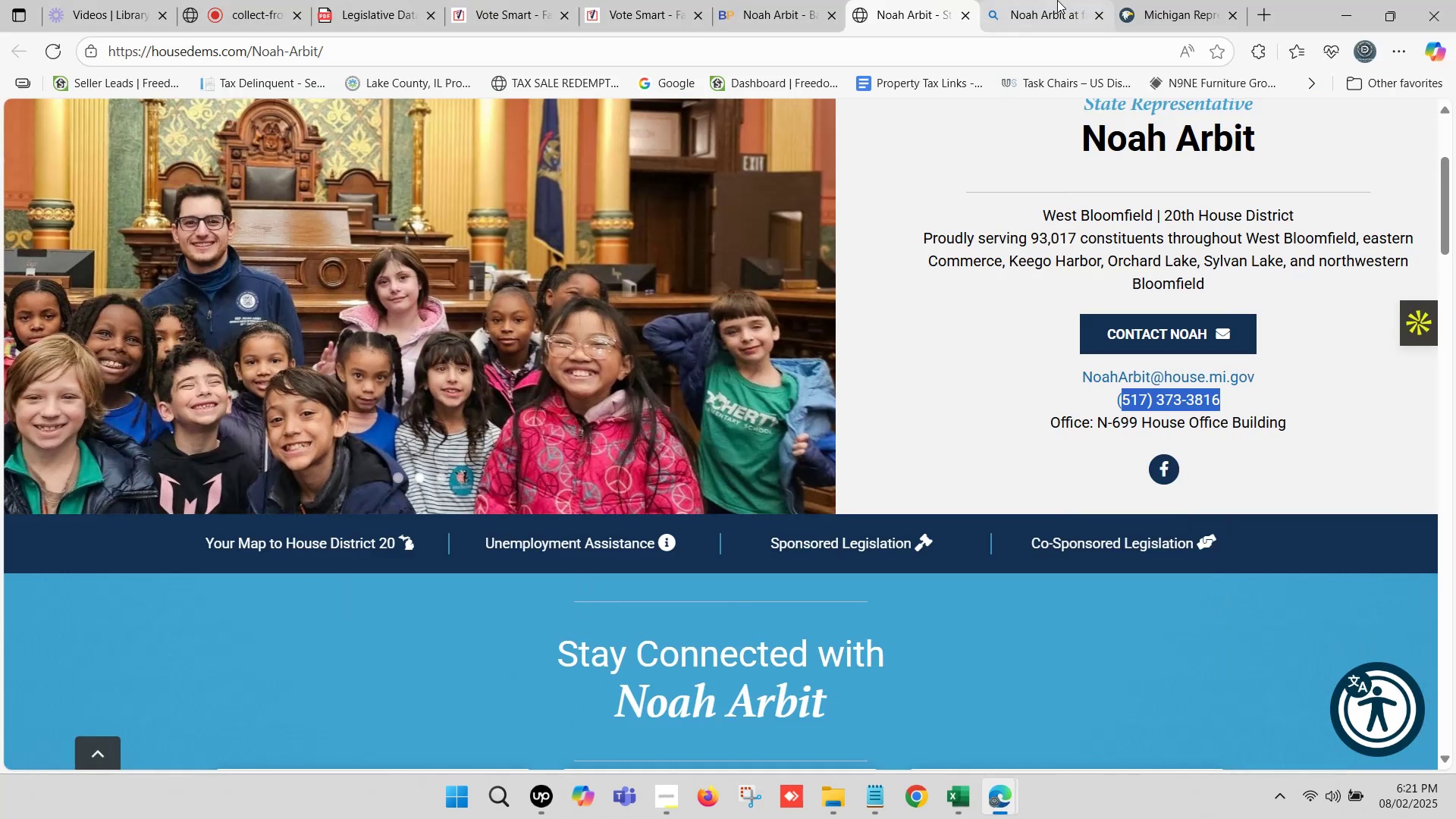 
left_click([1147, 0])
 